 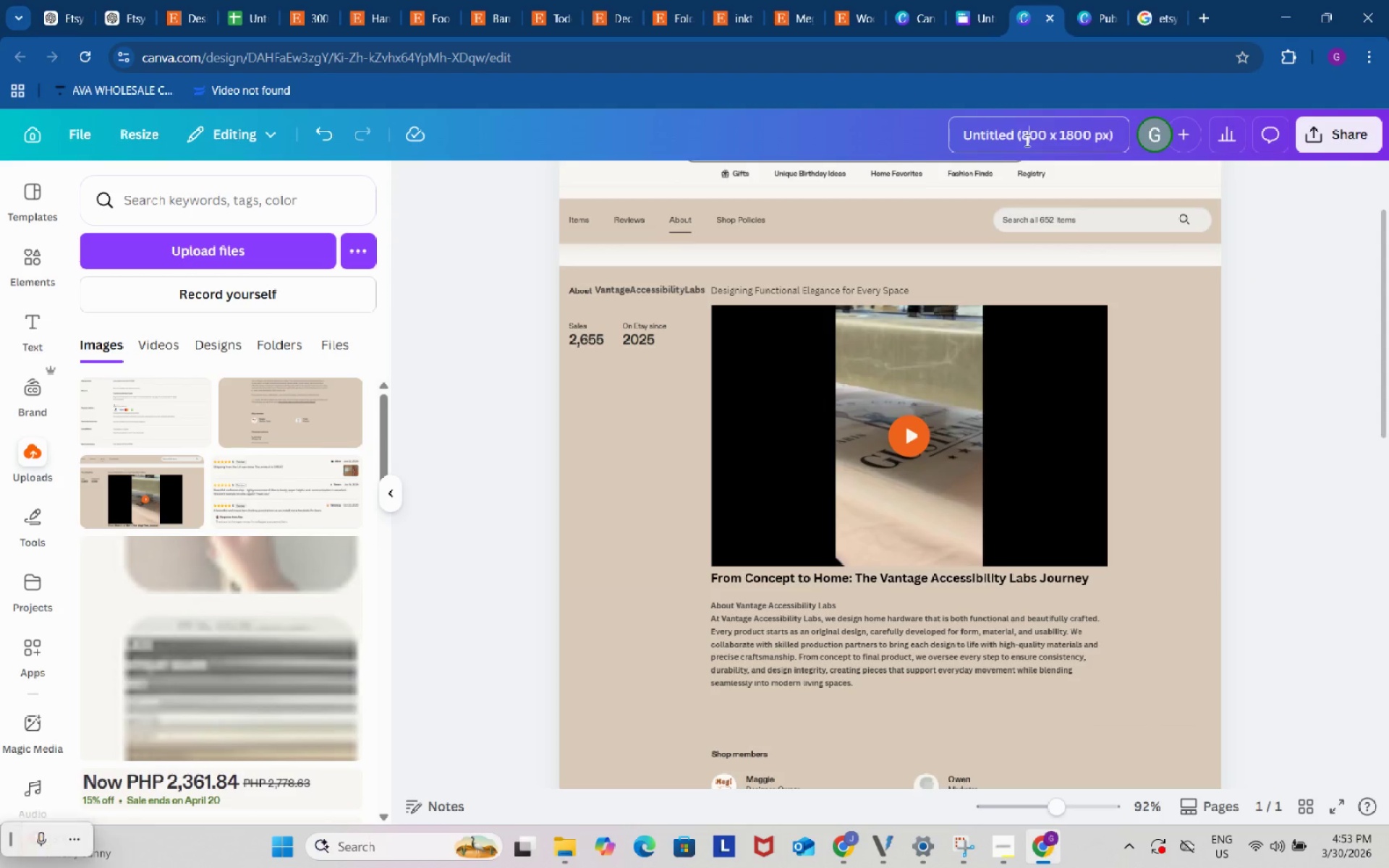 
key(Control+A)
 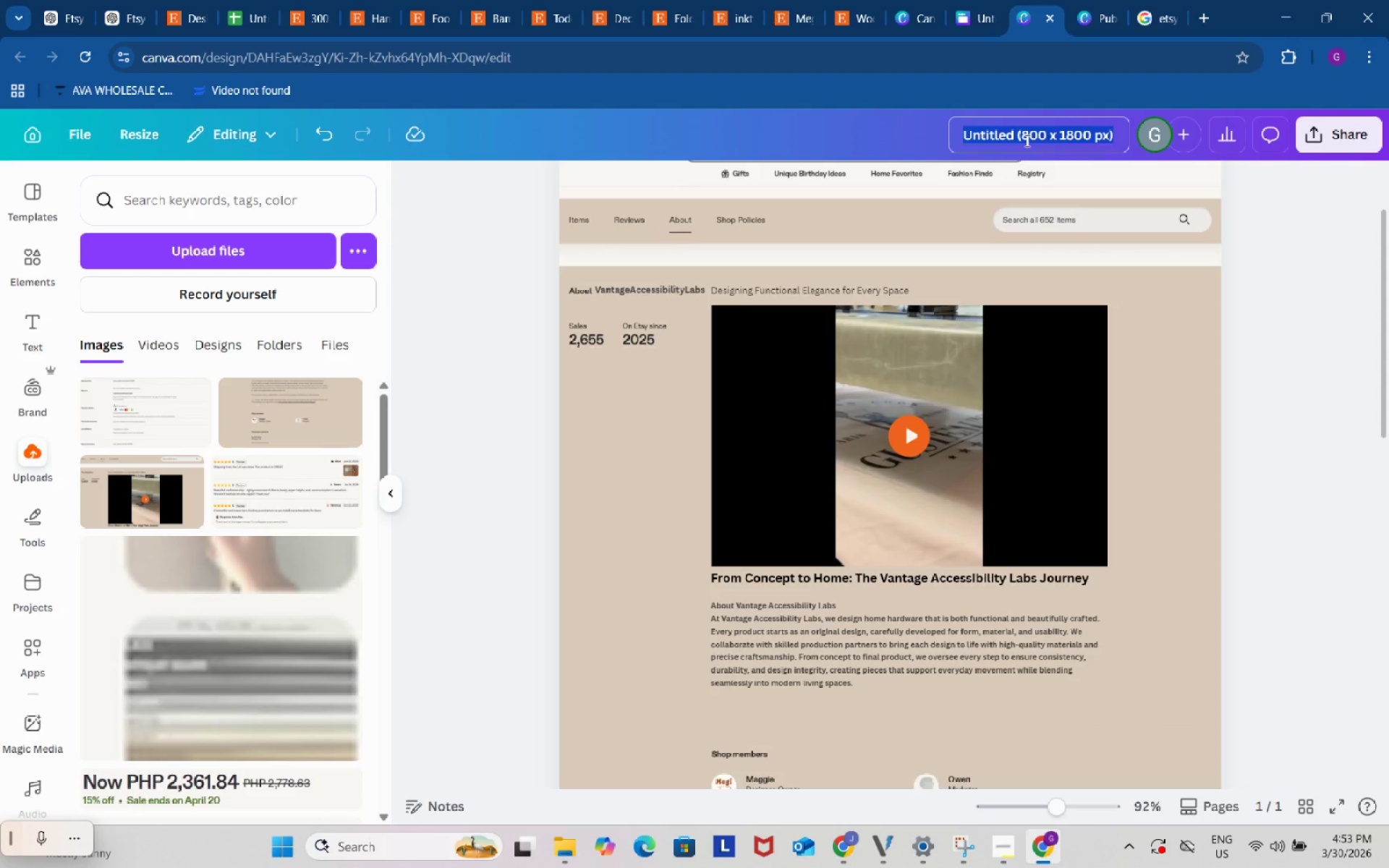 
key(Control+V)
 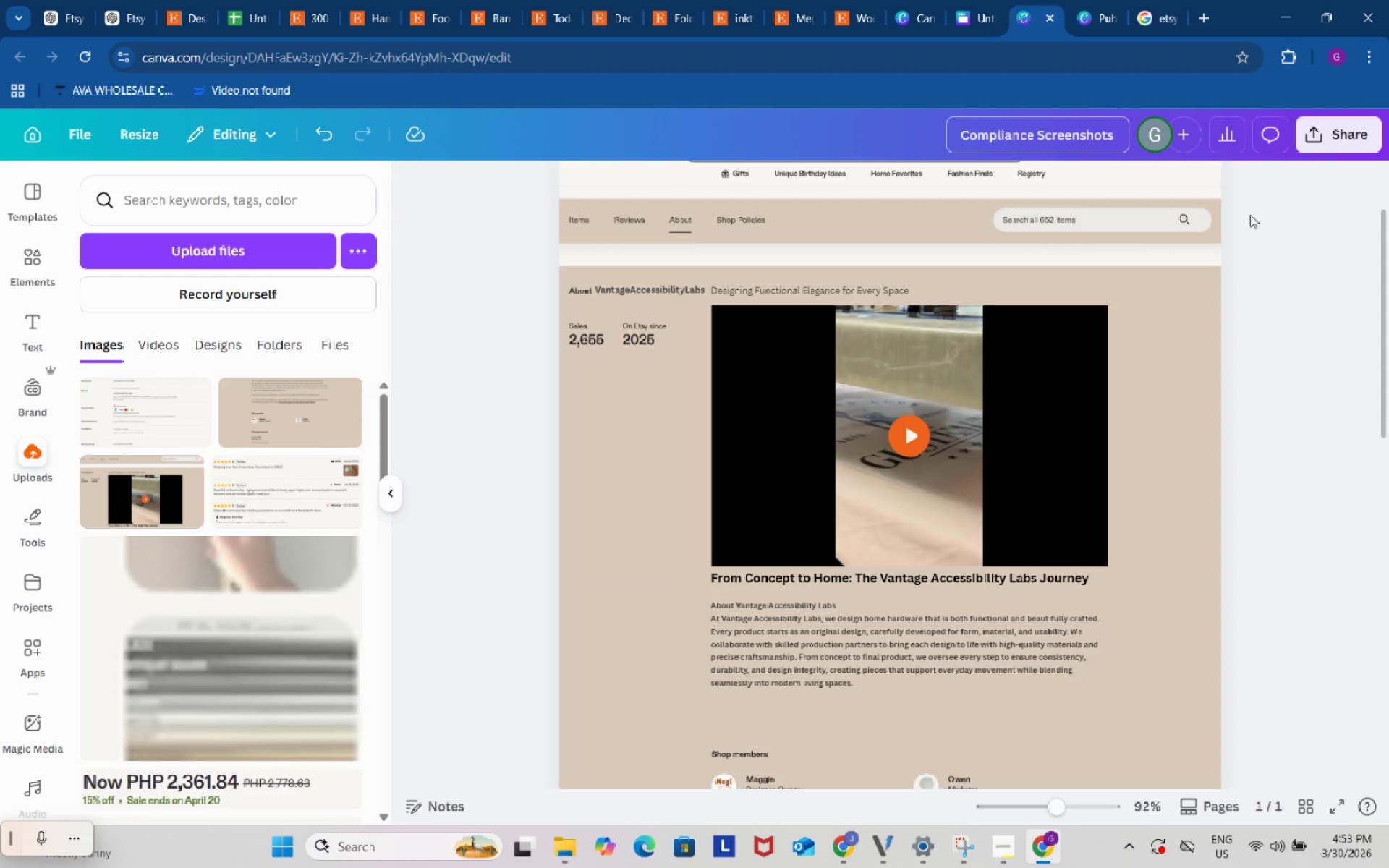 
left_click([1286, 239])
 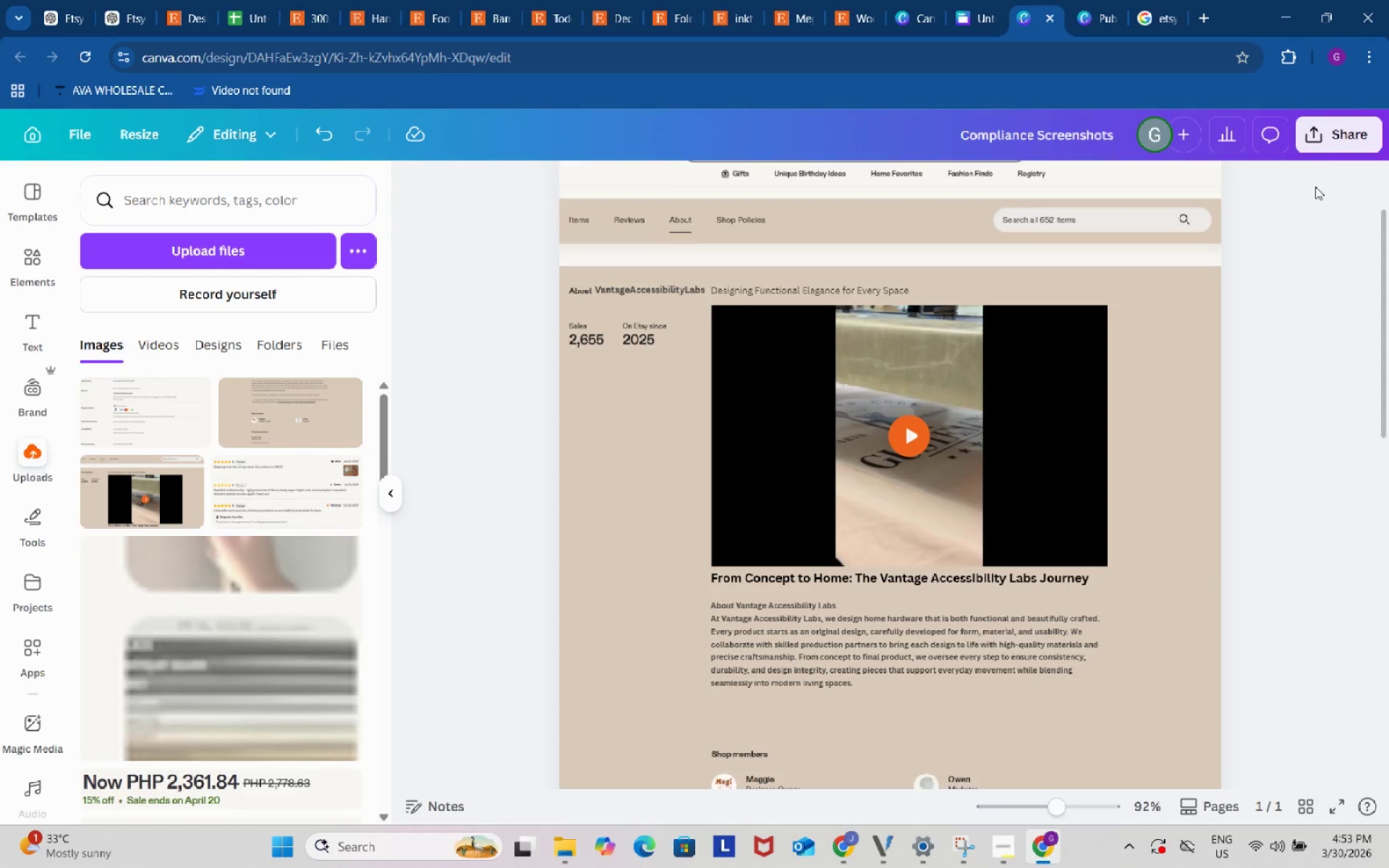 
left_click([1333, 137])
 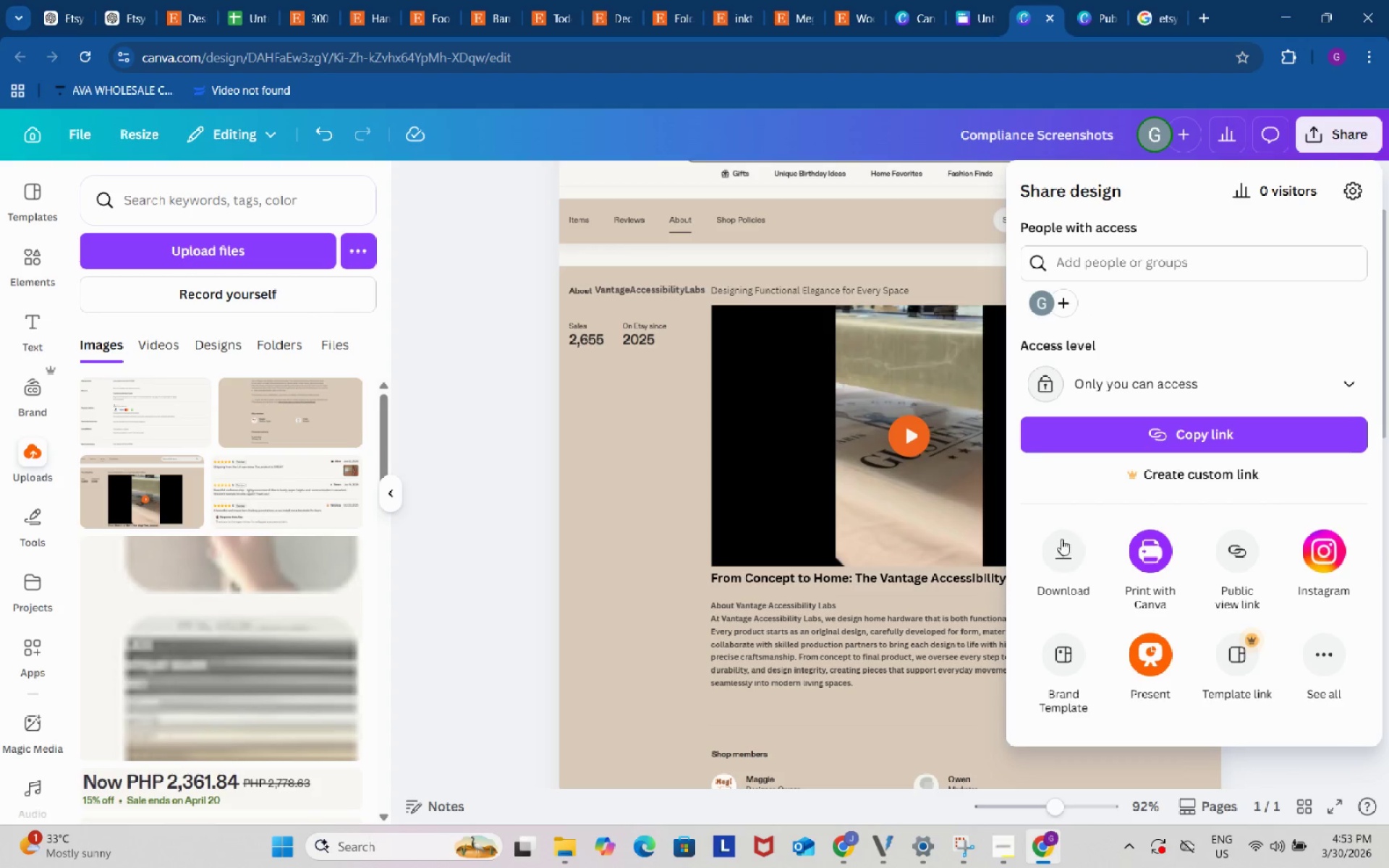 
left_click([1061, 555])
 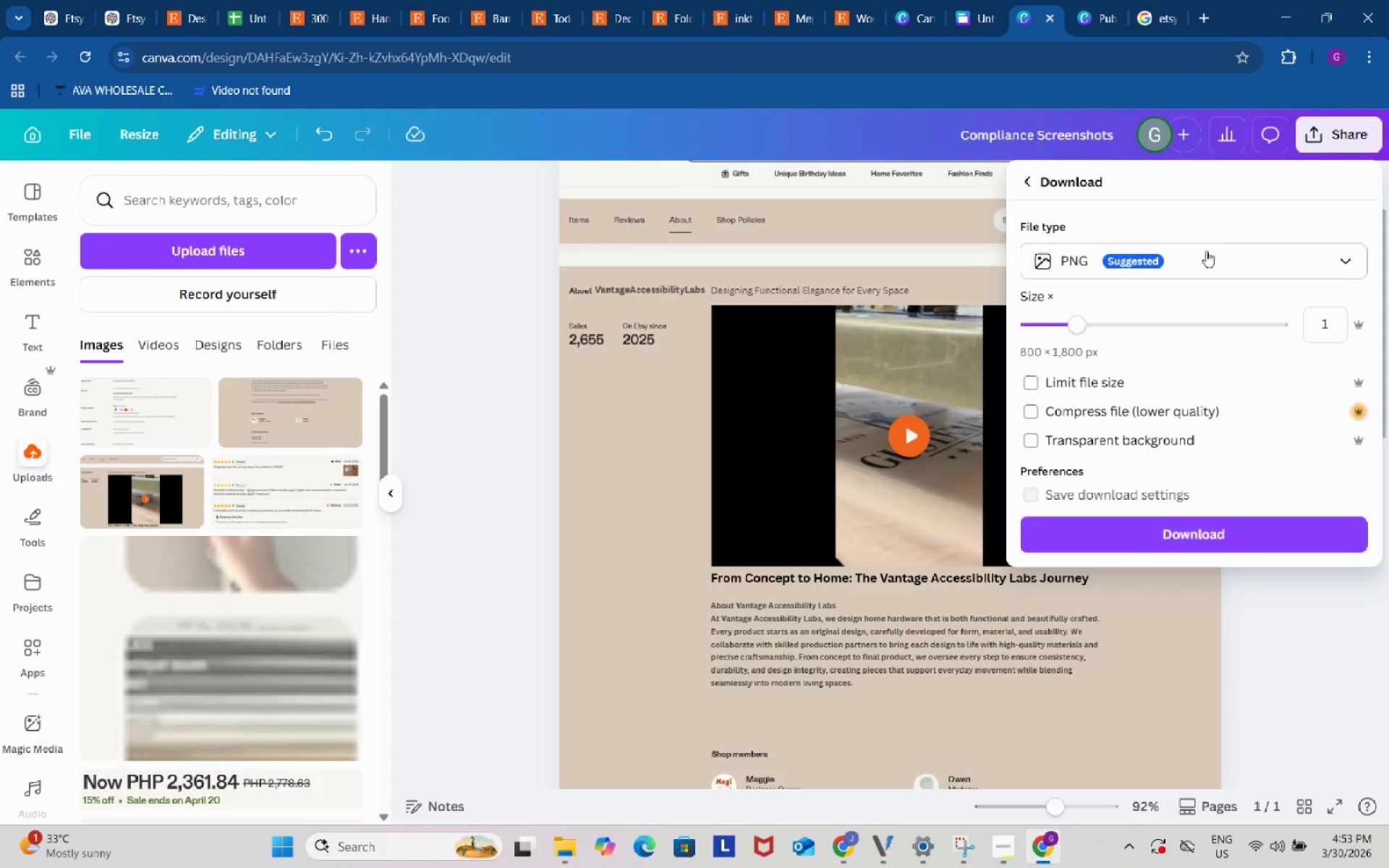 
left_click([1220, 237])
 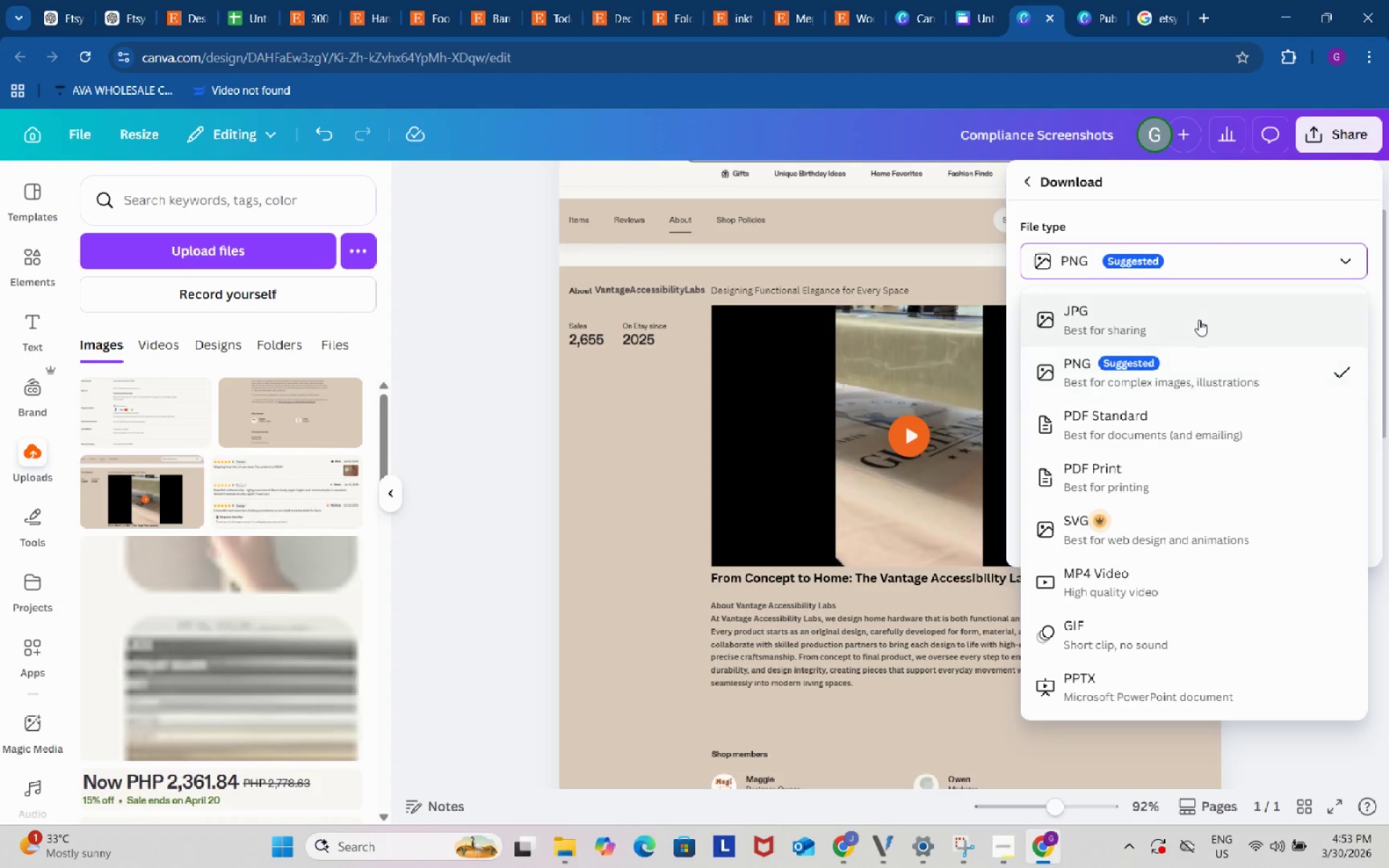 
left_click([1199, 320])
 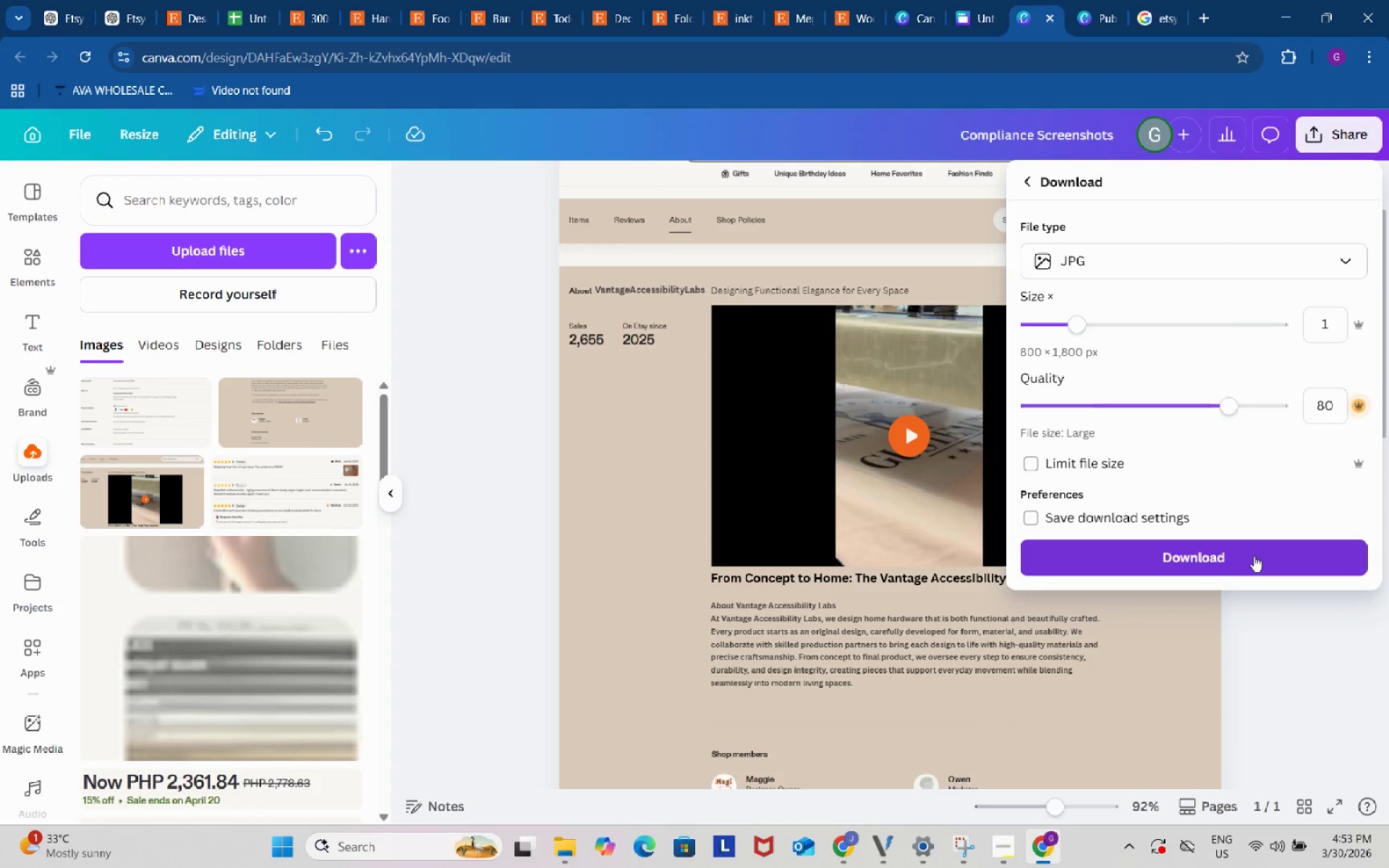 
left_click([1254, 556])
 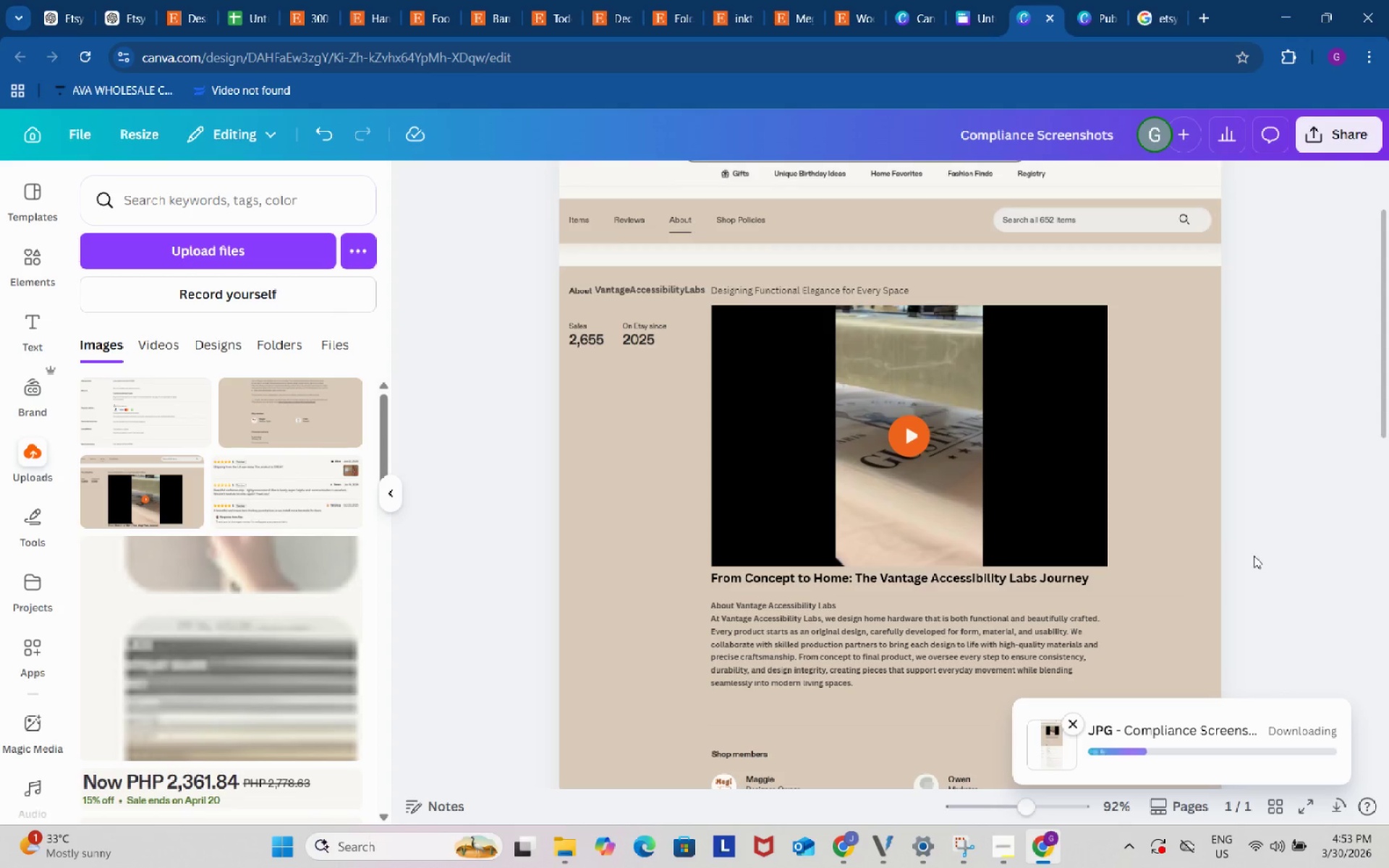 
scroll: coordinate [1255, 529], scroll_direction: up, amount: 4.0
 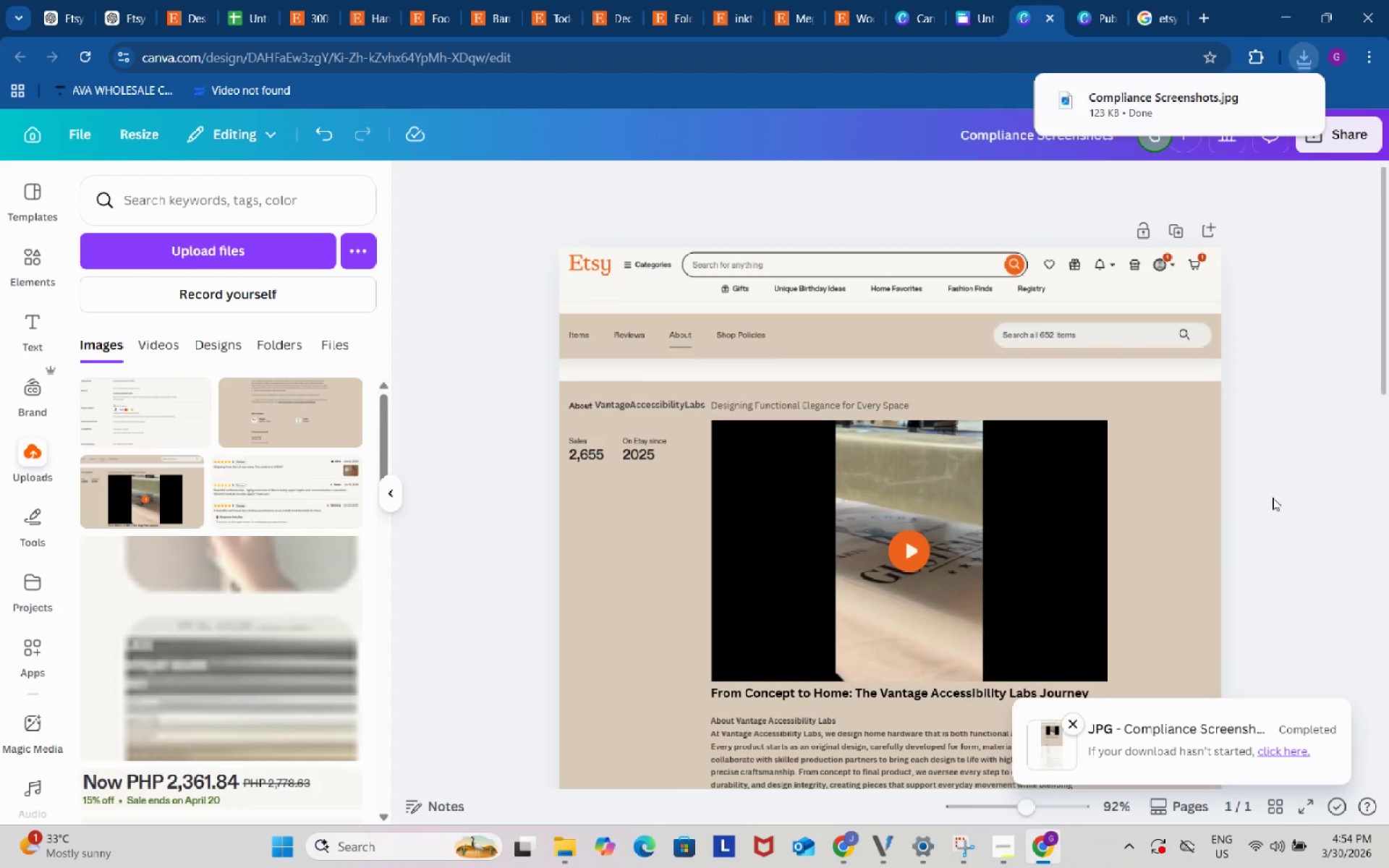 
left_click([1273, 498])
 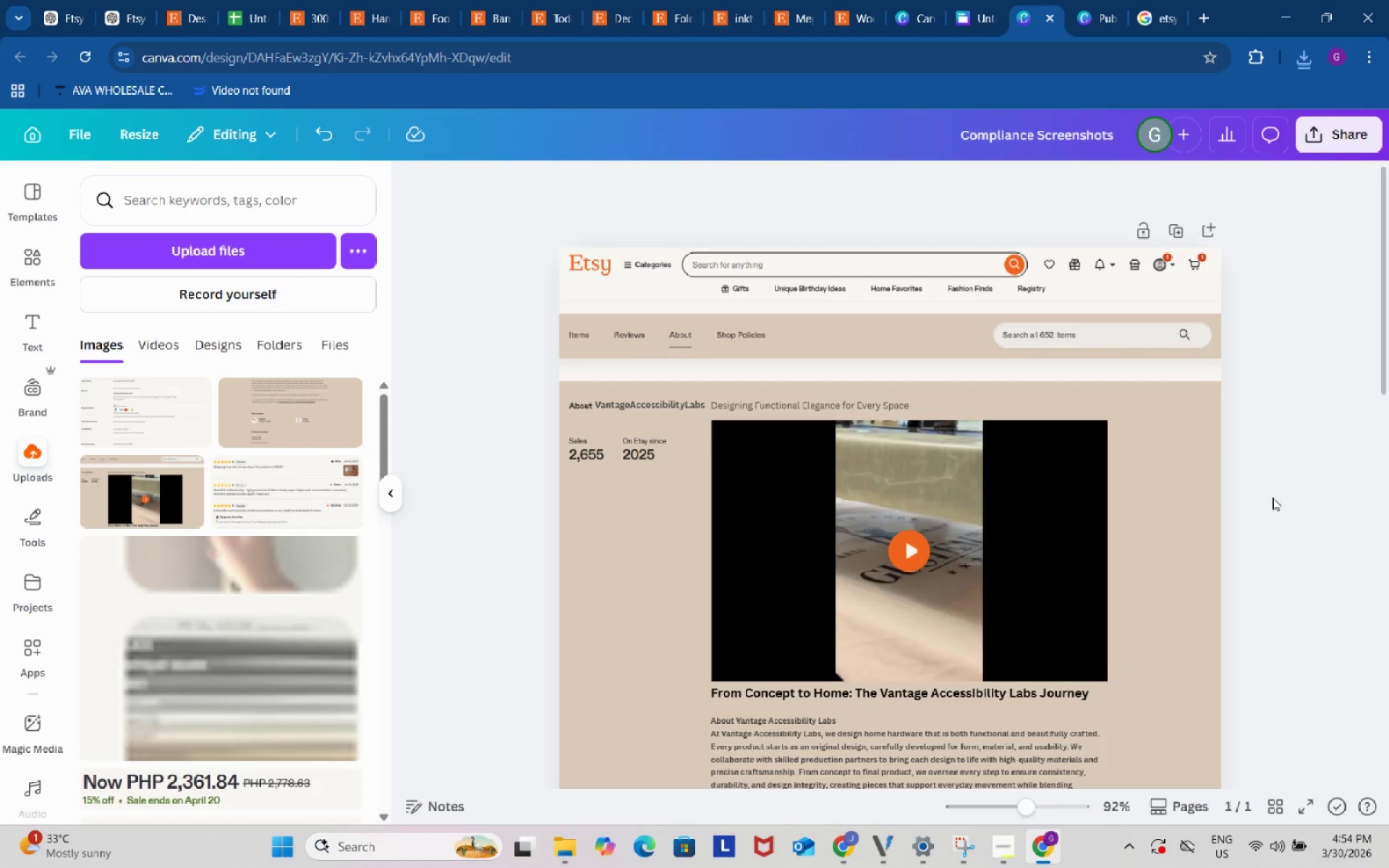 
wait(22.03)
 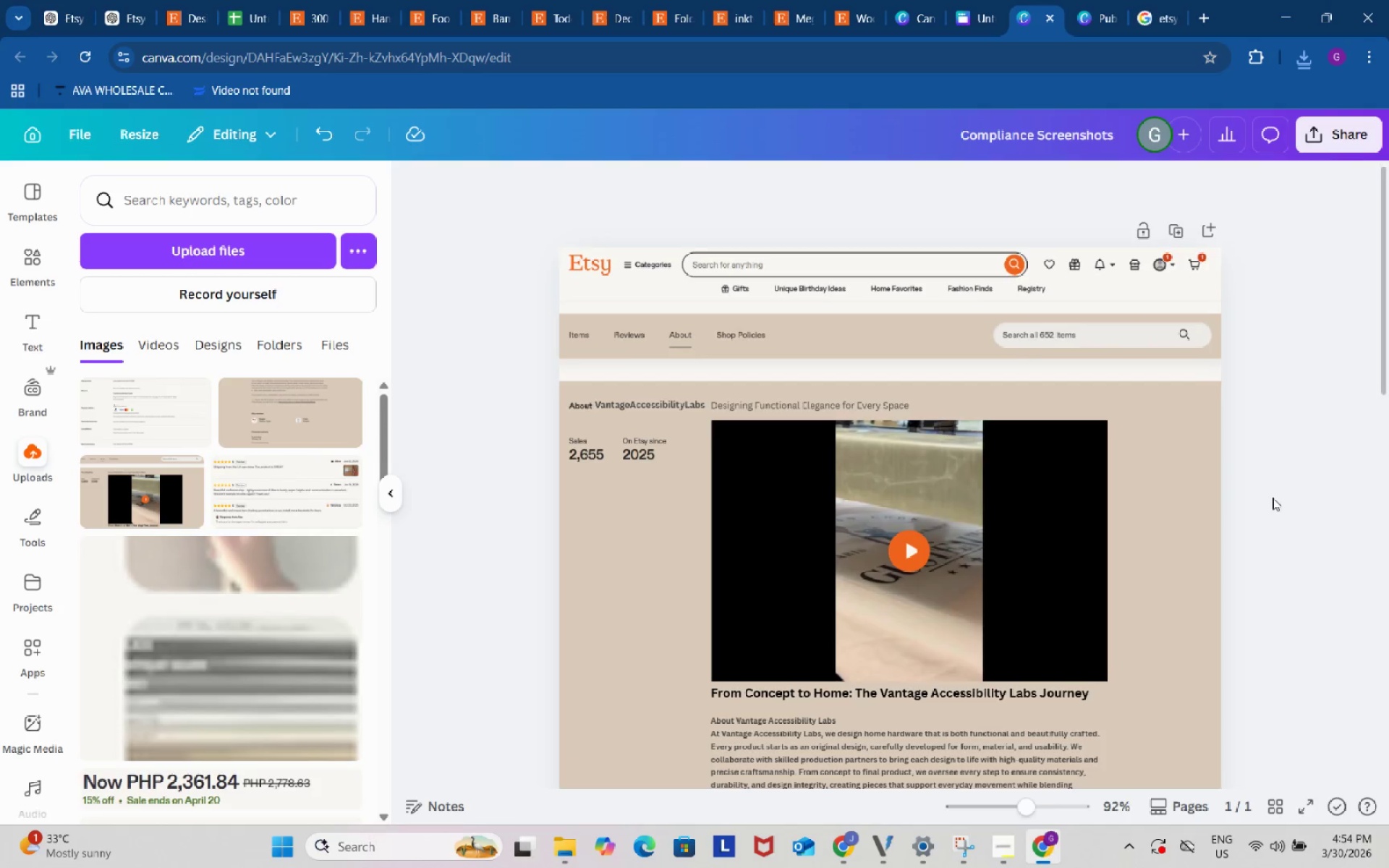 
left_click([1097, 0])
 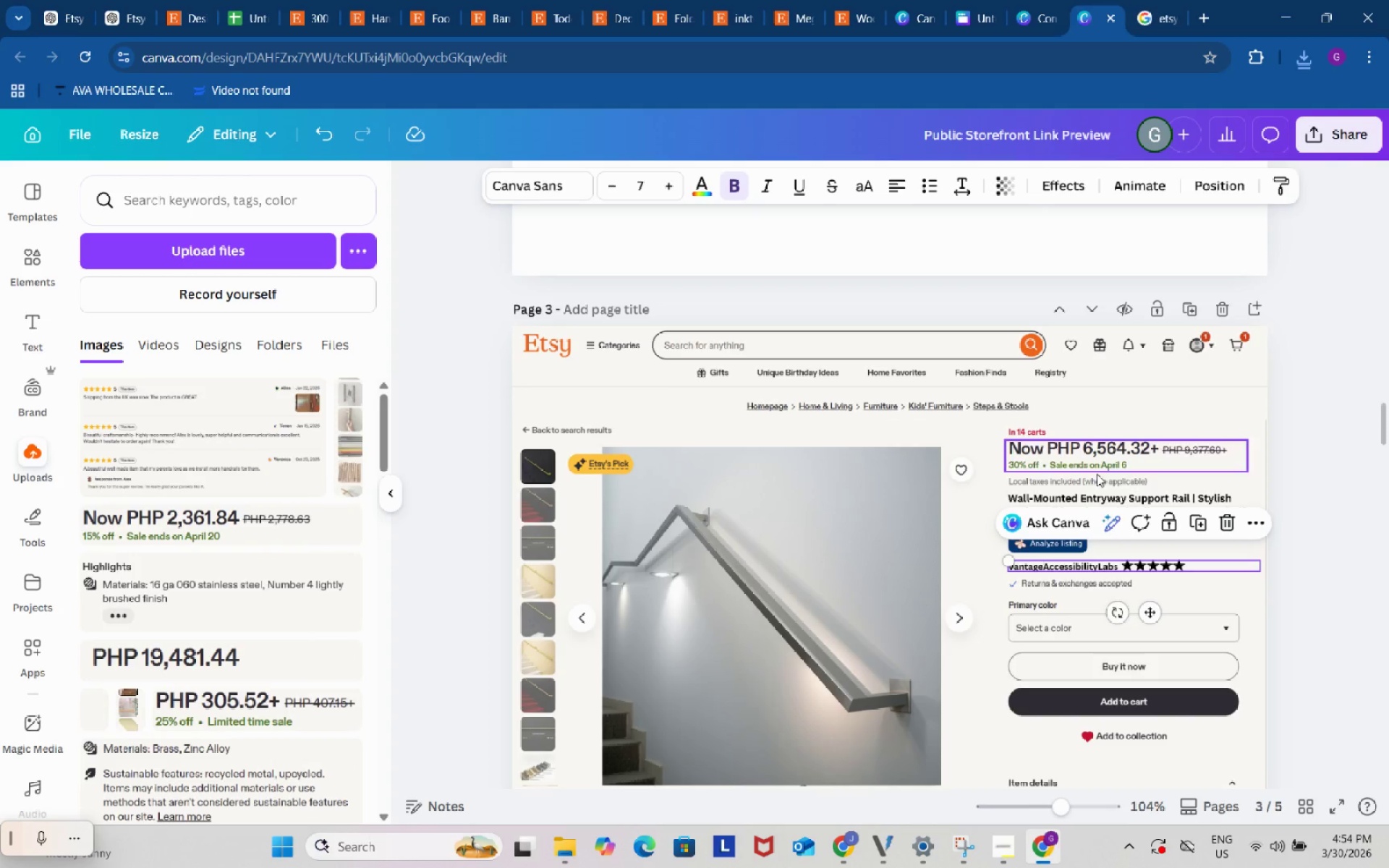 
scroll: coordinate [1110, 535], scroll_direction: up, amount: 9.0
 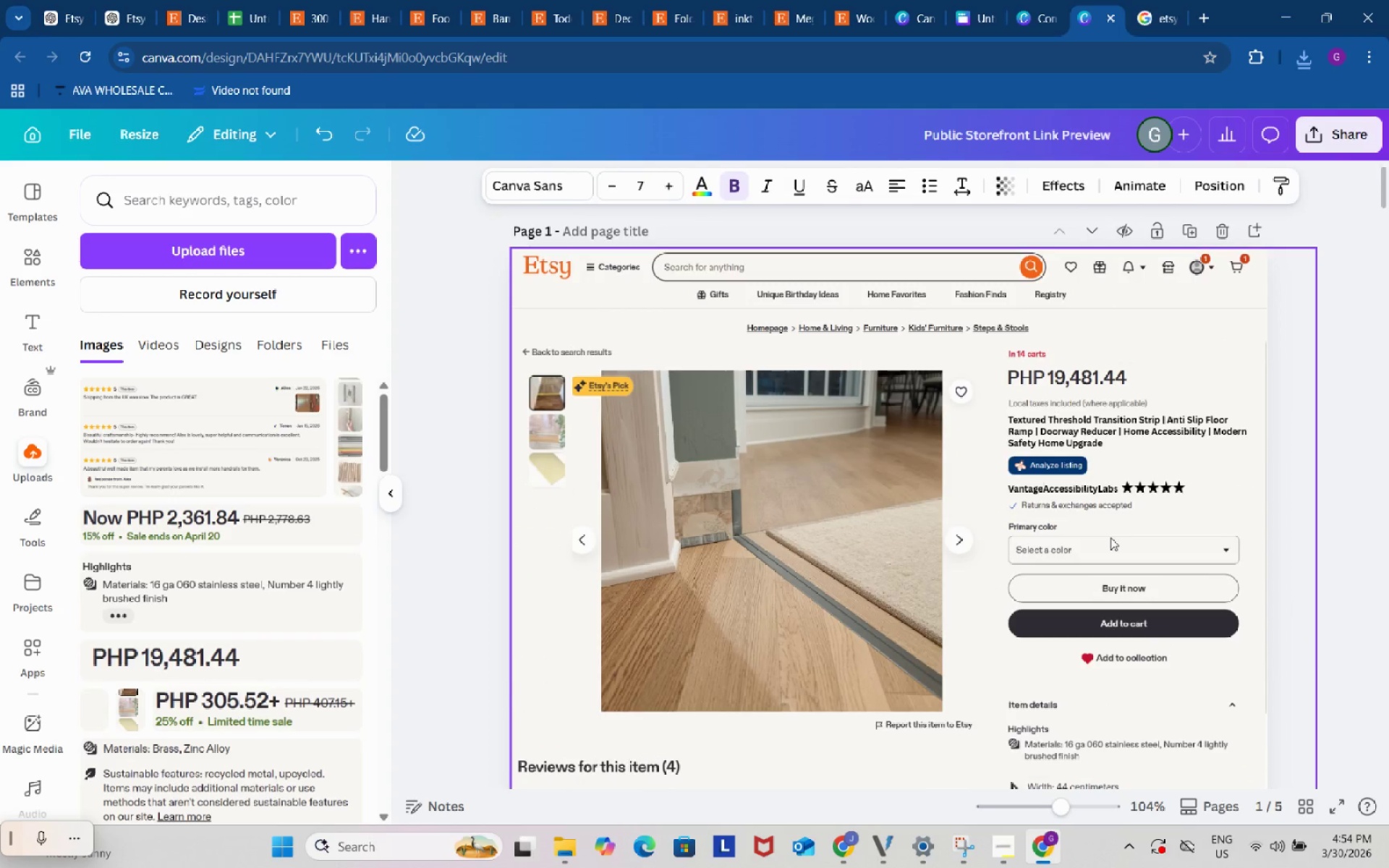 
wait(13.38)
 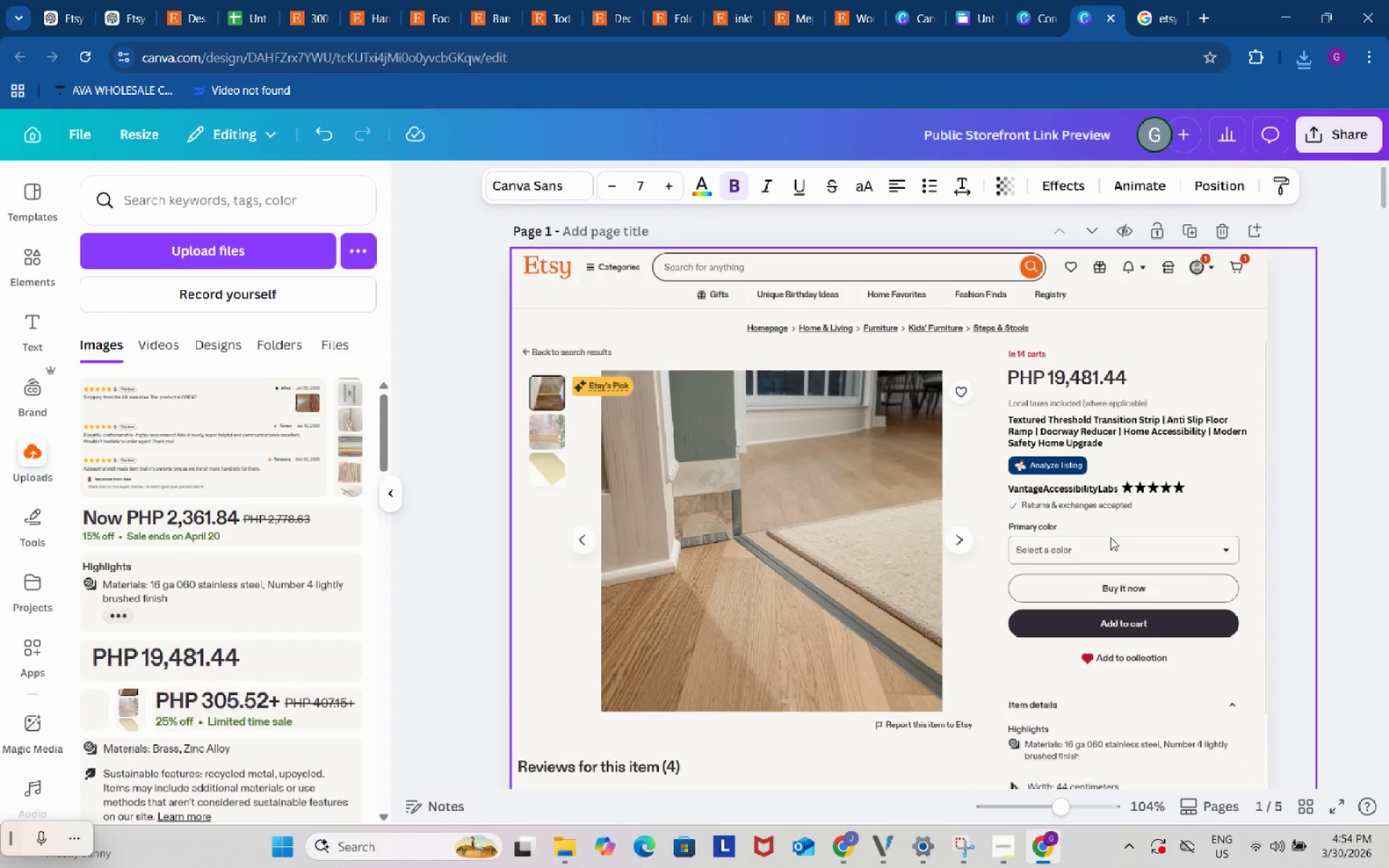 
scroll: coordinate [1108, 540], scroll_direction: down, amount: 4.0
 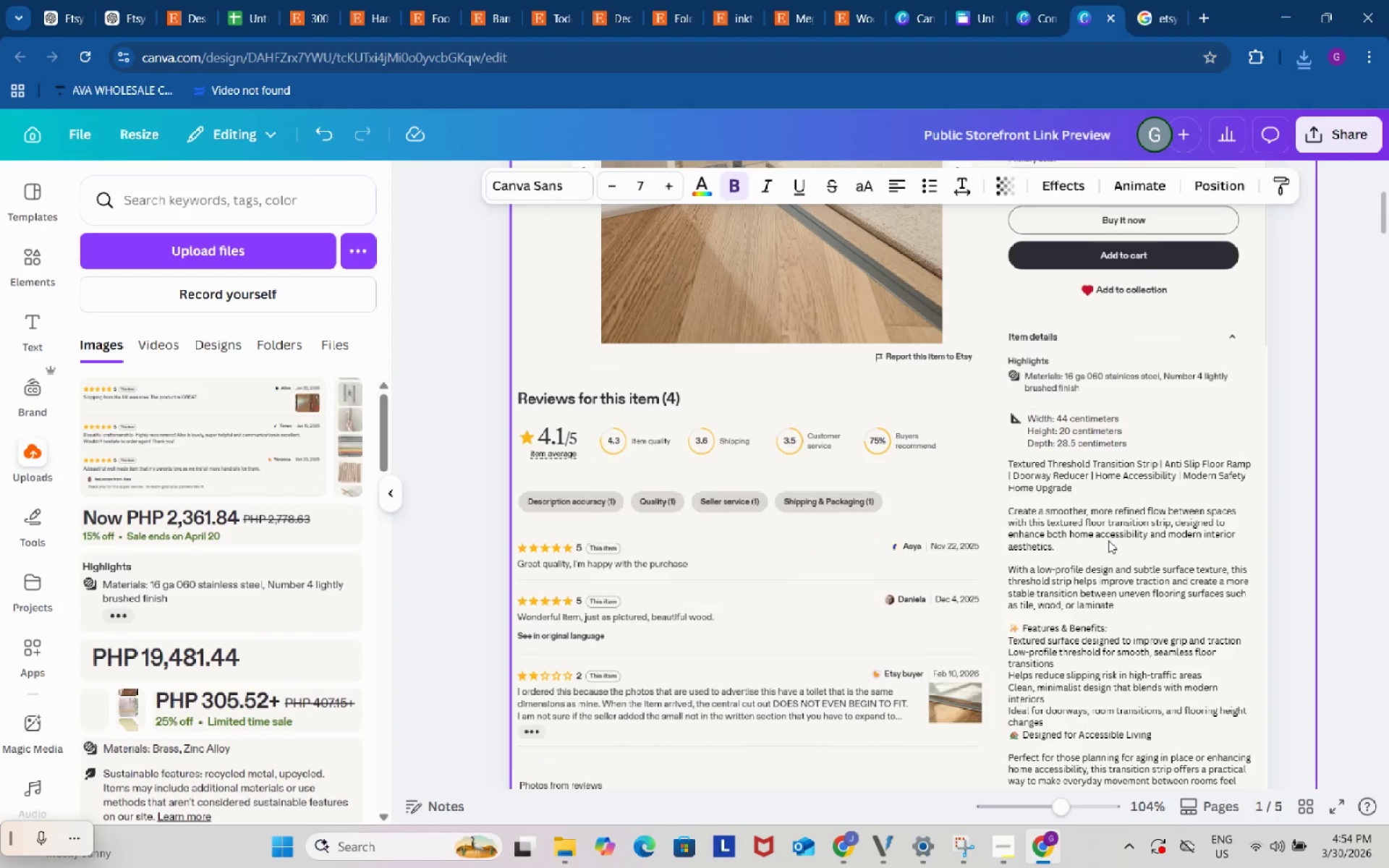 
wait(10.33)
 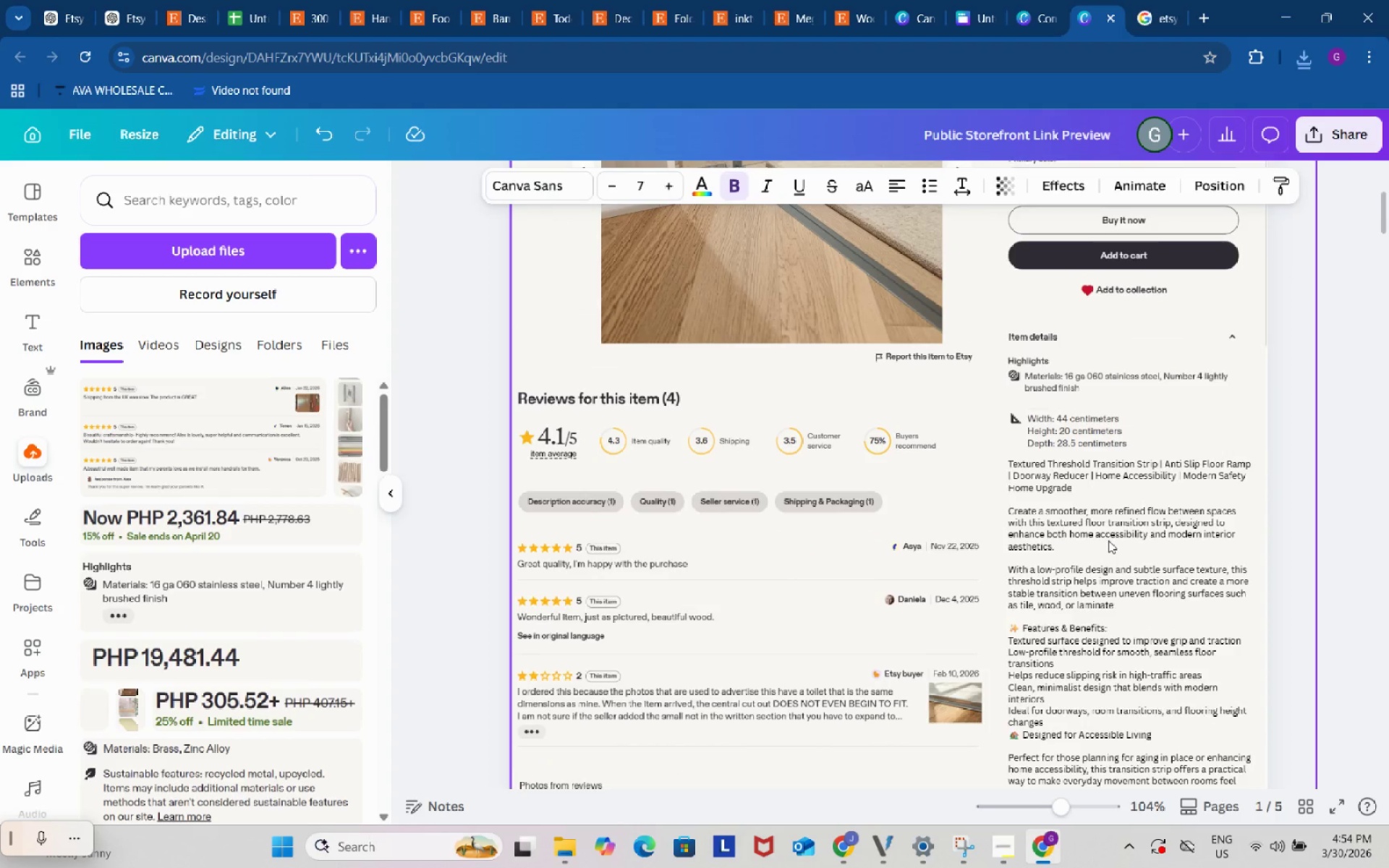 
scroll: coordinate [1108, 542], scroll_direction: up, amount: 3.0
 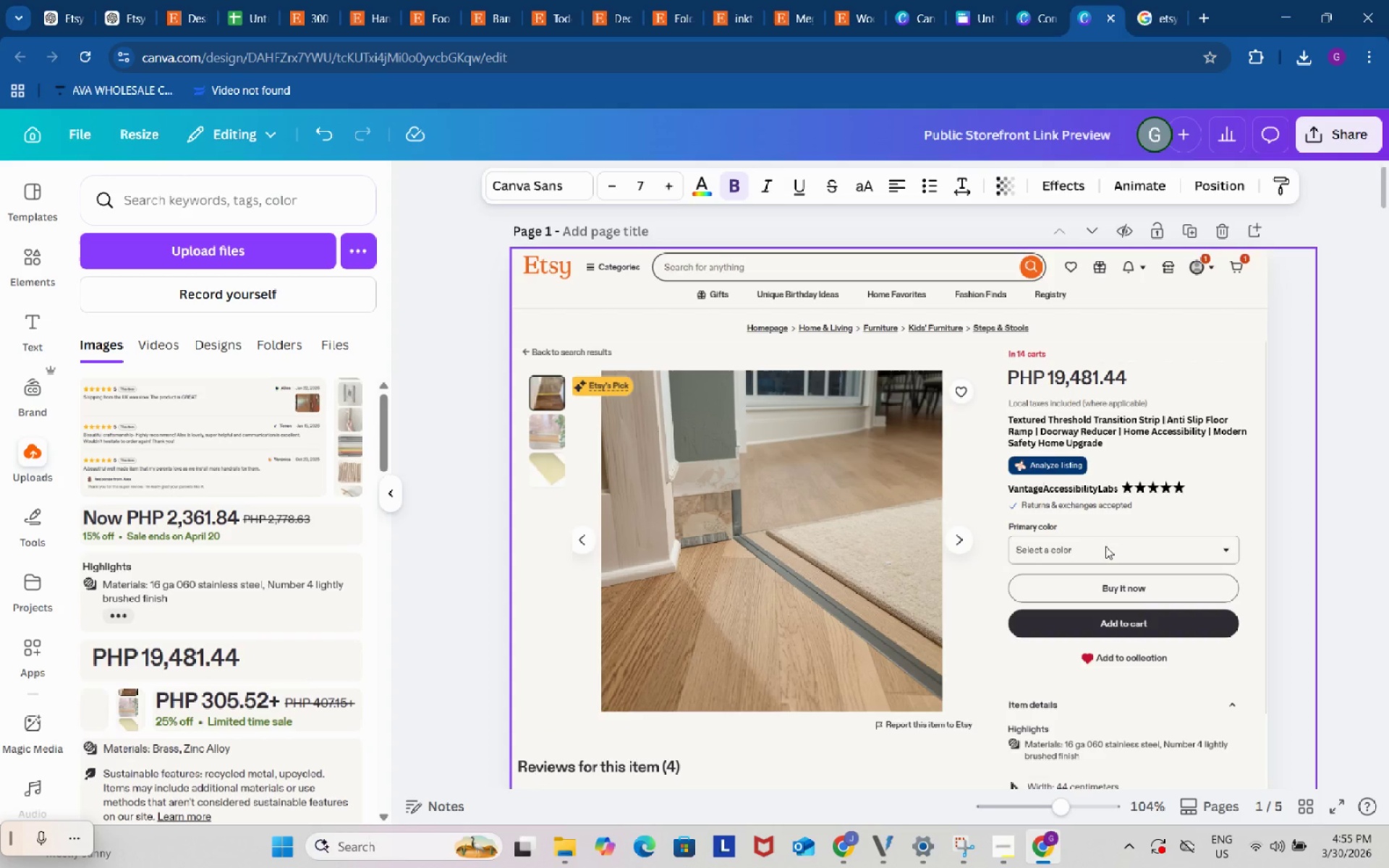 
wait(31.47)
 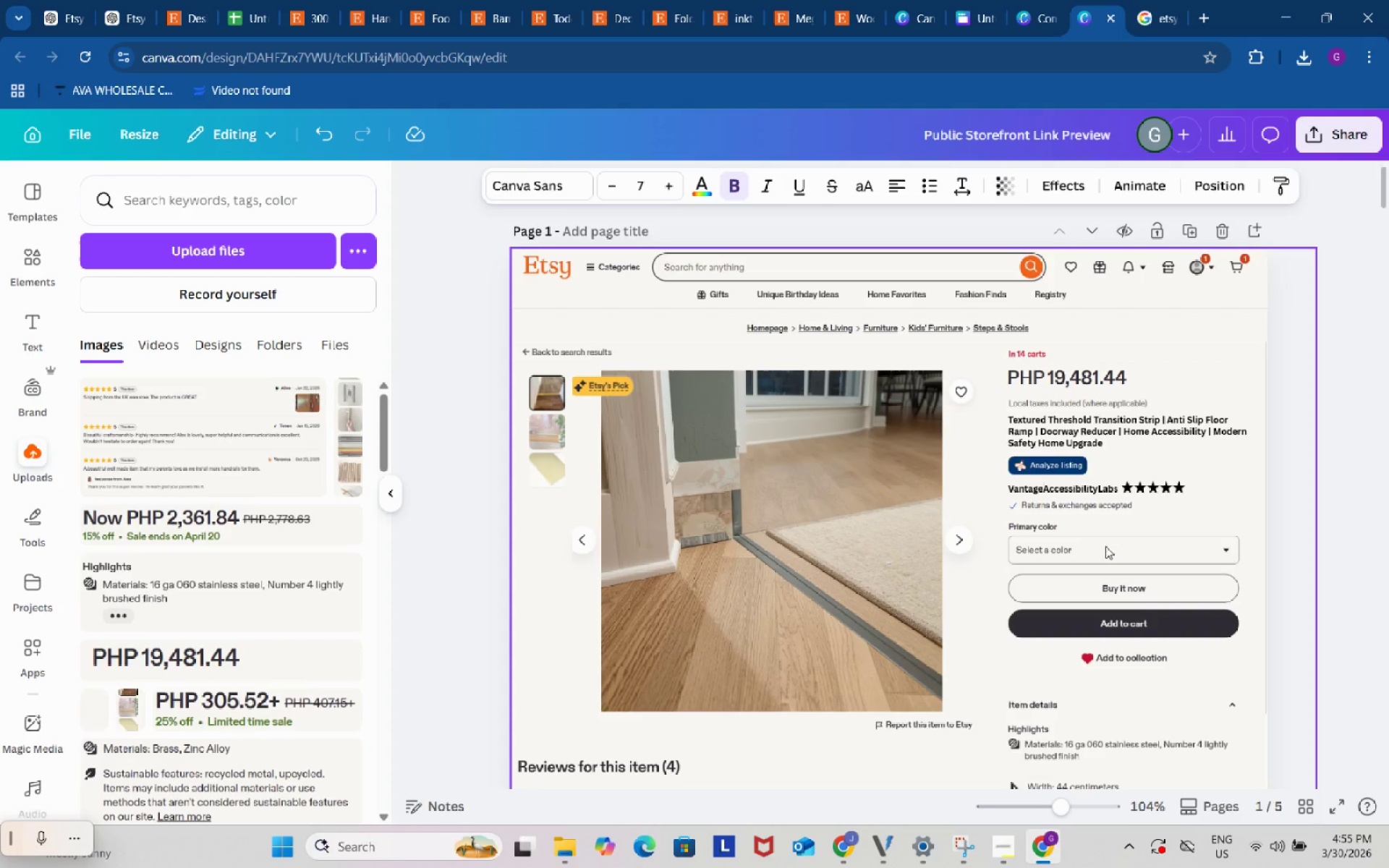 
left_click([1341, 318])
 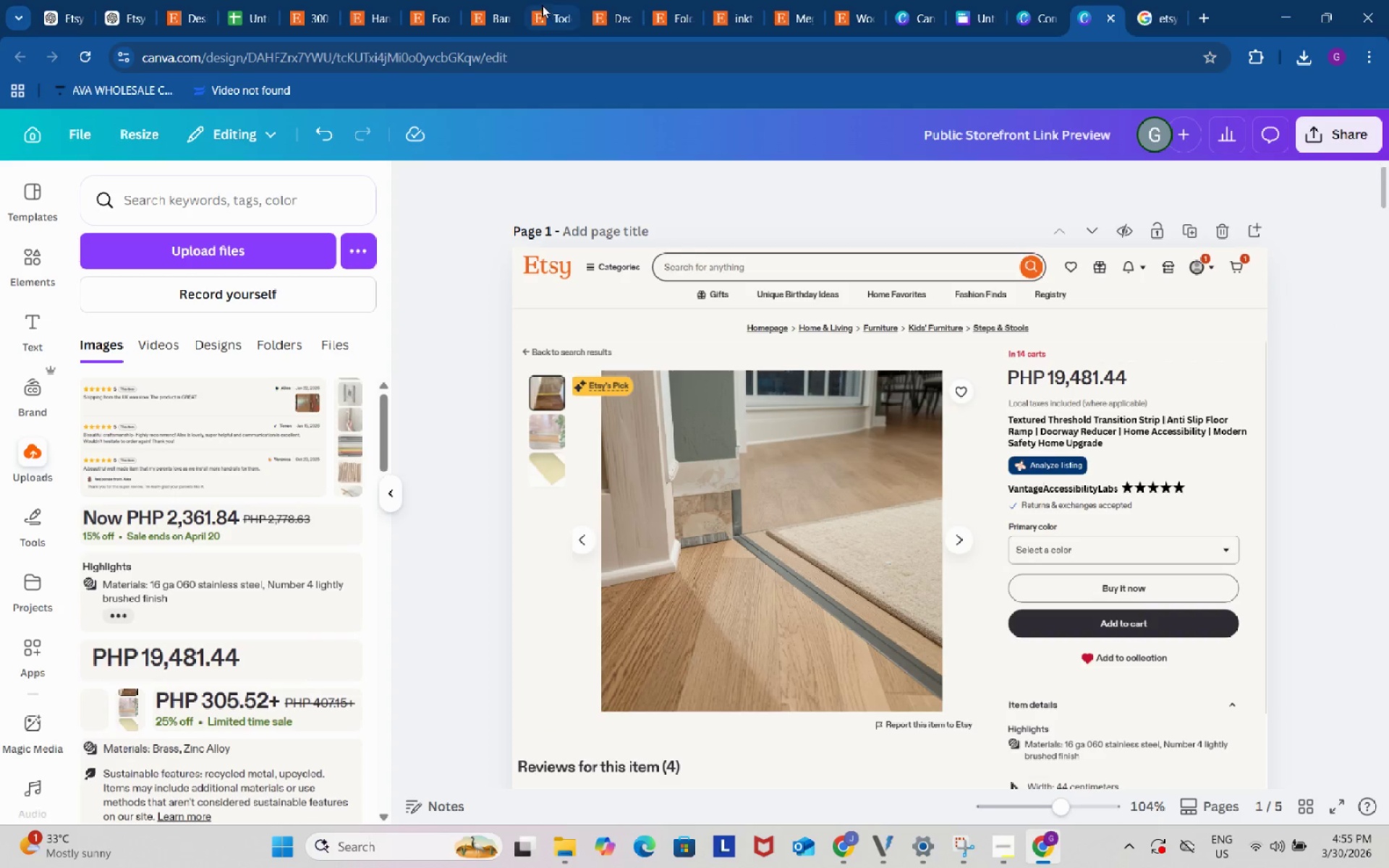 
left_click([506, 0])
 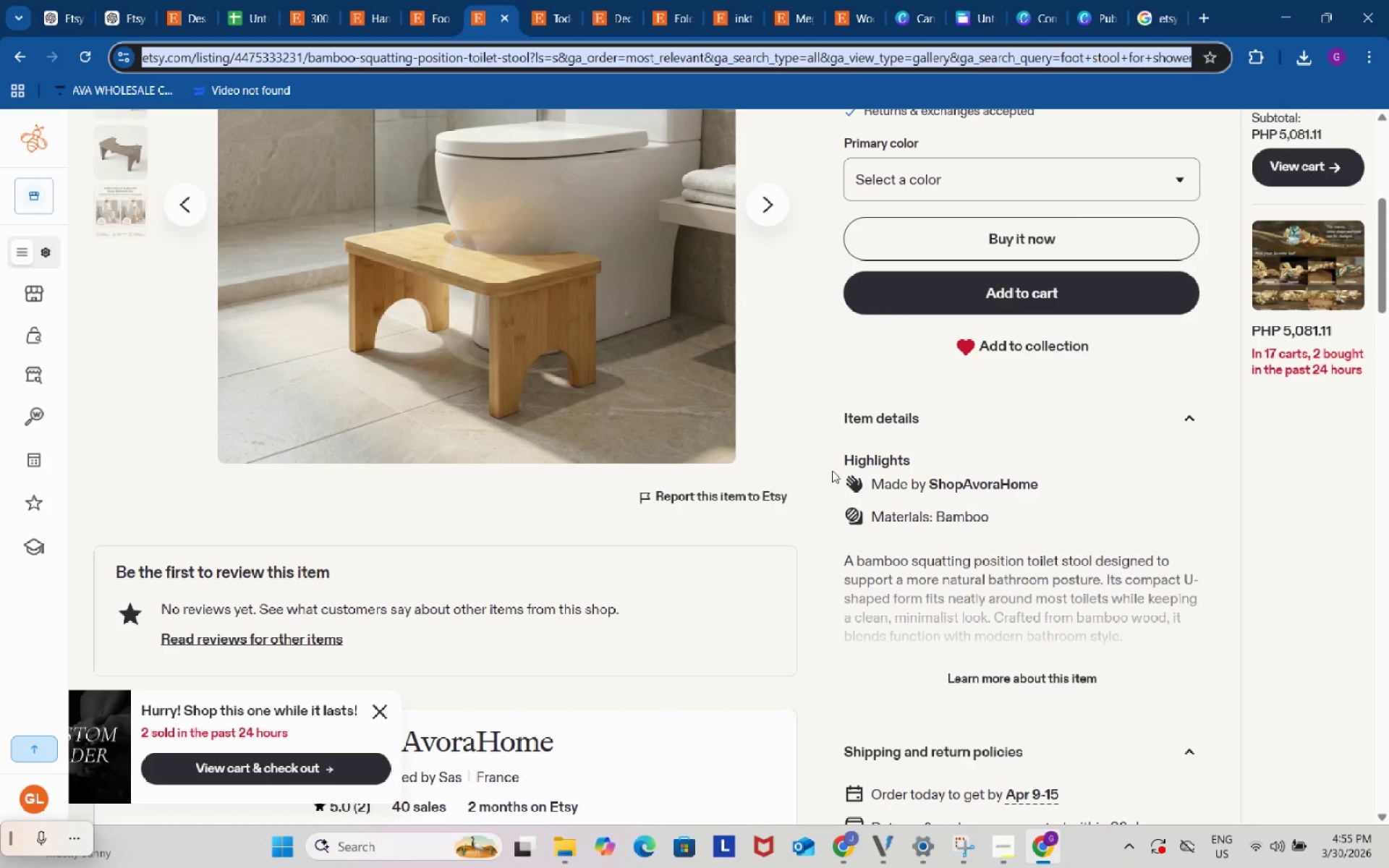 
scroll: coordinate [883, 573], scroll_direction: up, amount: 7.0
 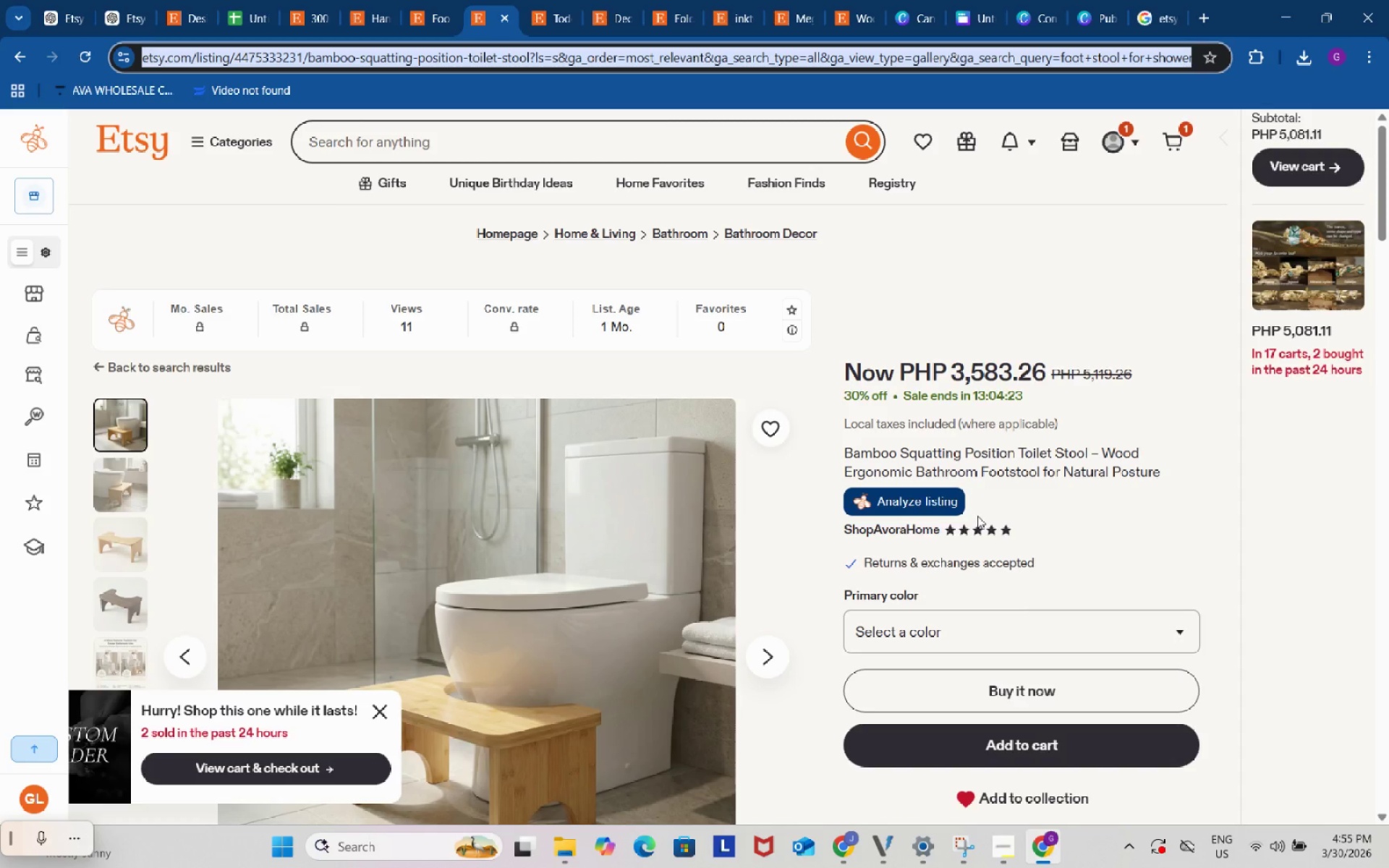 
scroll: coordinate [977, 516], scroll_direction: down, amount: 4.0
 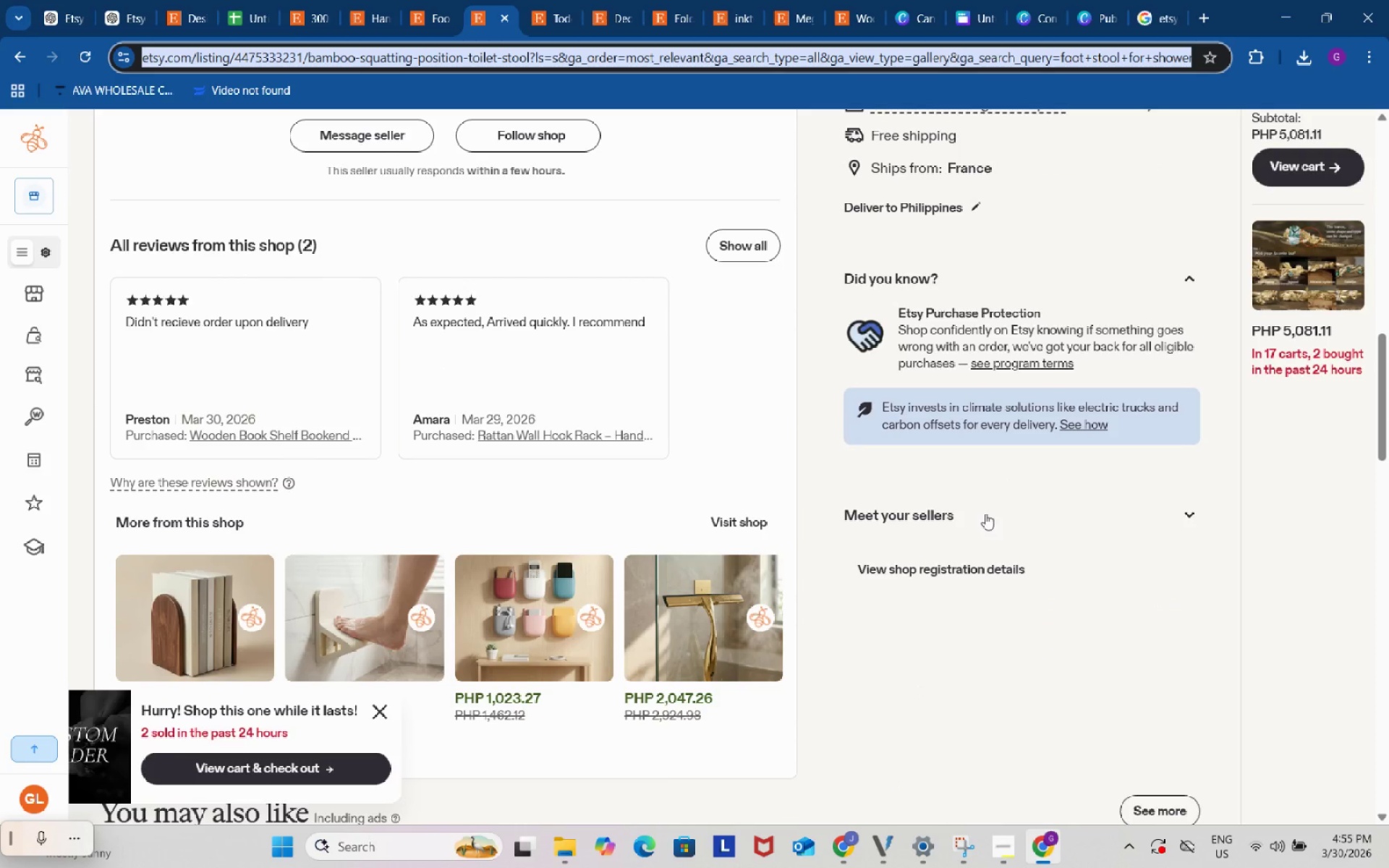 
left_click([1142, 527])
 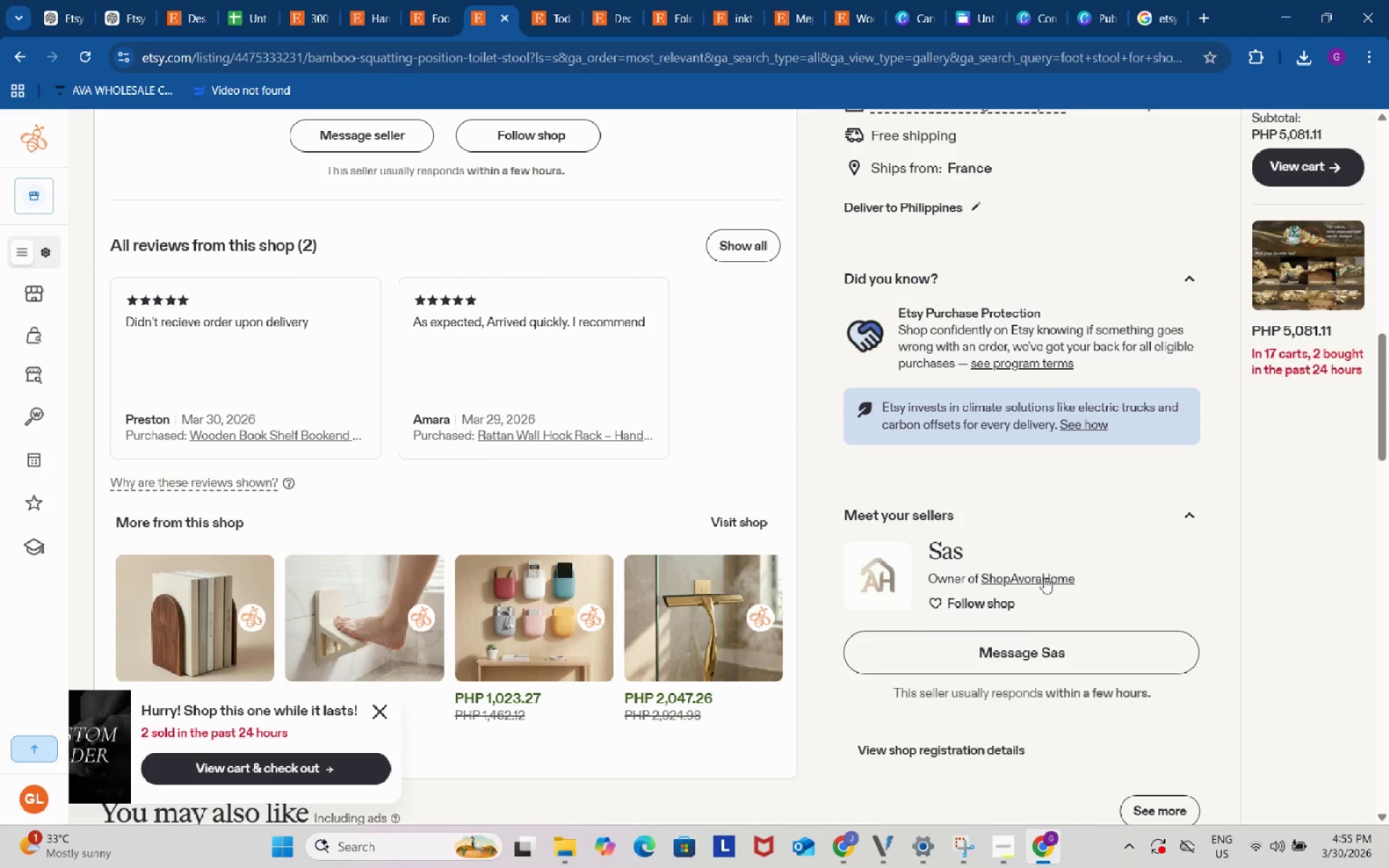 
left_click([1037, 582])
 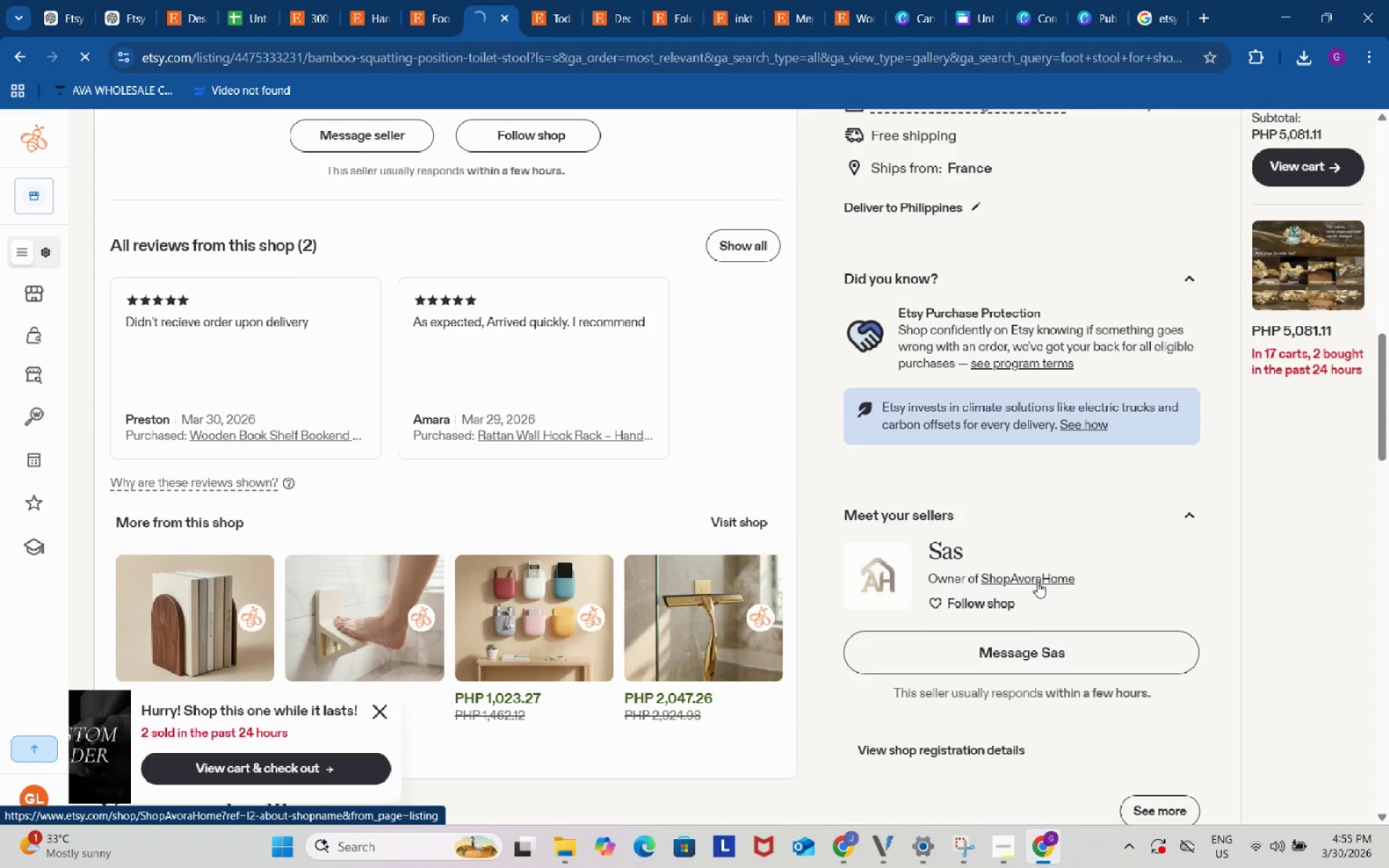 
left_click([1042, 575])
 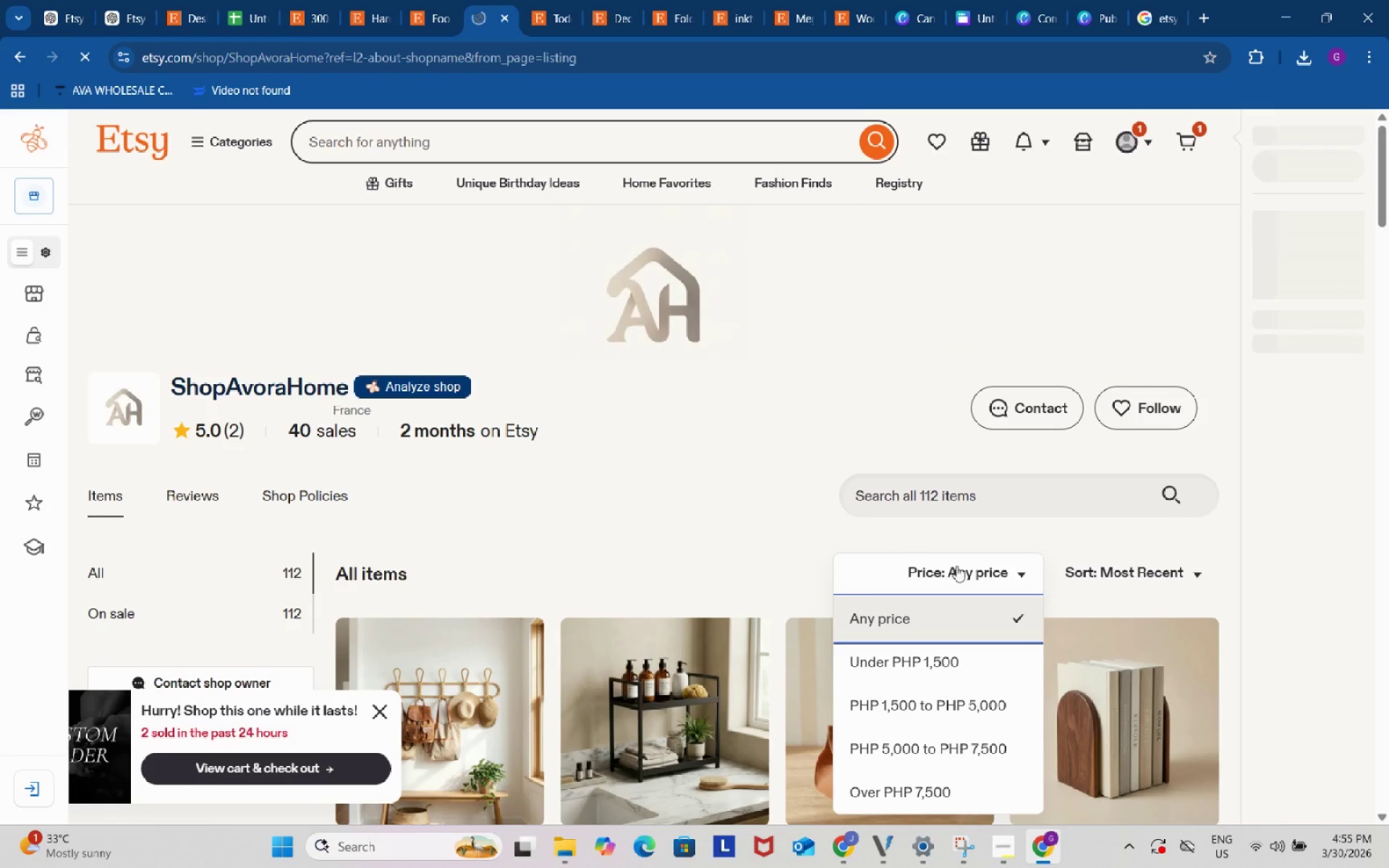 
left_click([784, 532])
 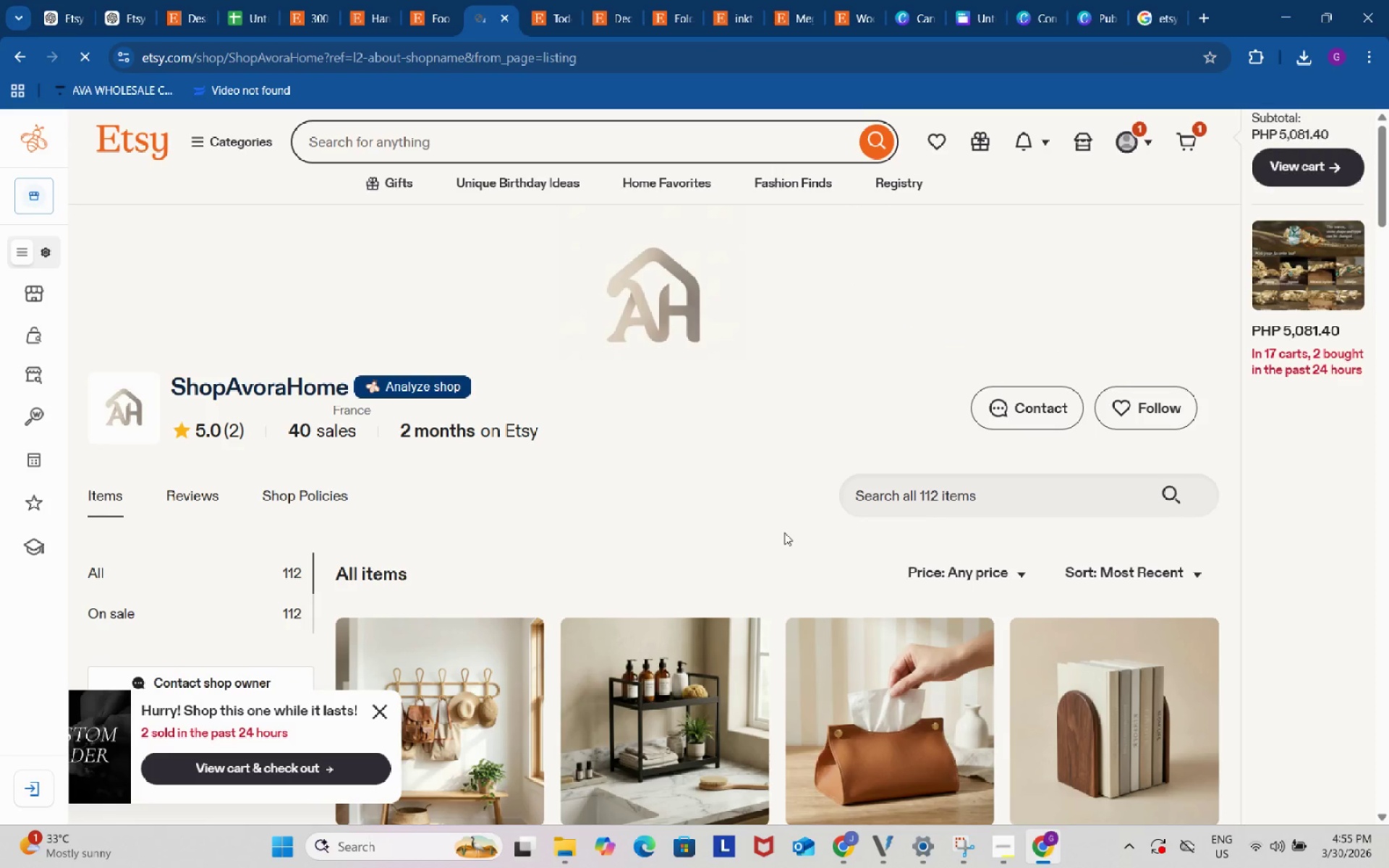 
scroll: coordinate [649, 620], scroll_direction: down, amount: 10.0
 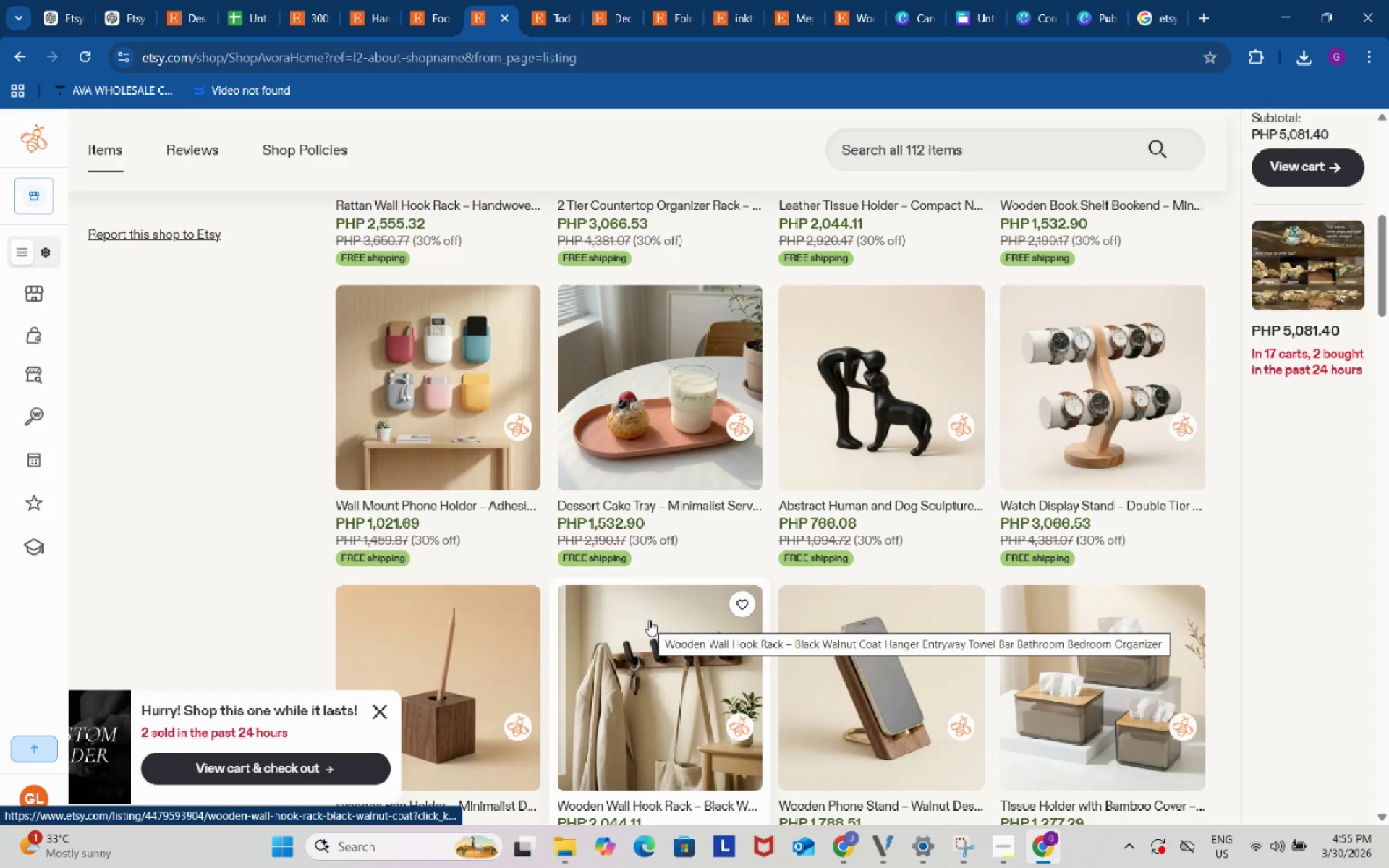 
scroll: coordinate [649, 620], scroll_direction: up, amount: 9.0
 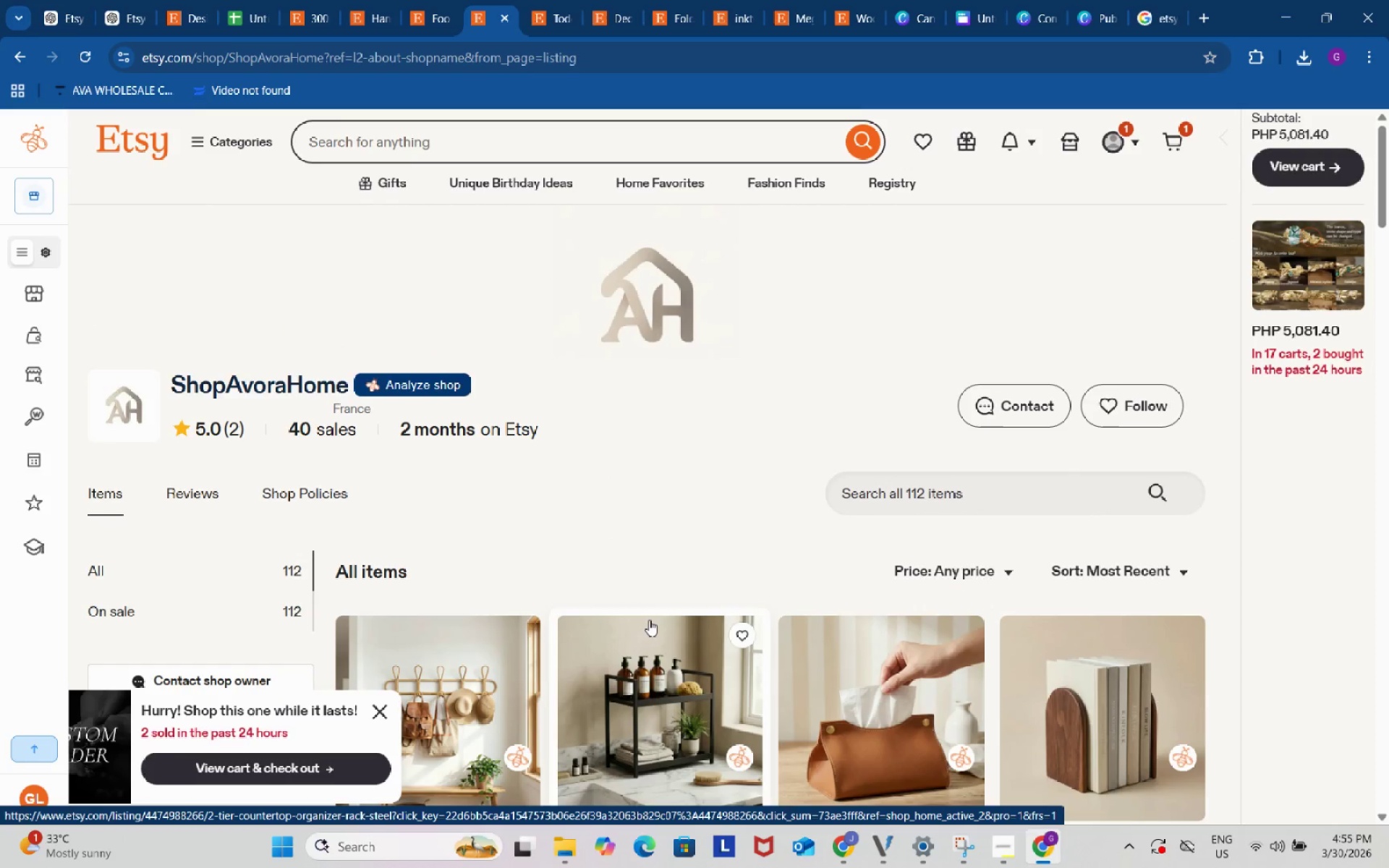 
scroll: coordinate [649, 620], scroll_direction: down, amount: 8.0
 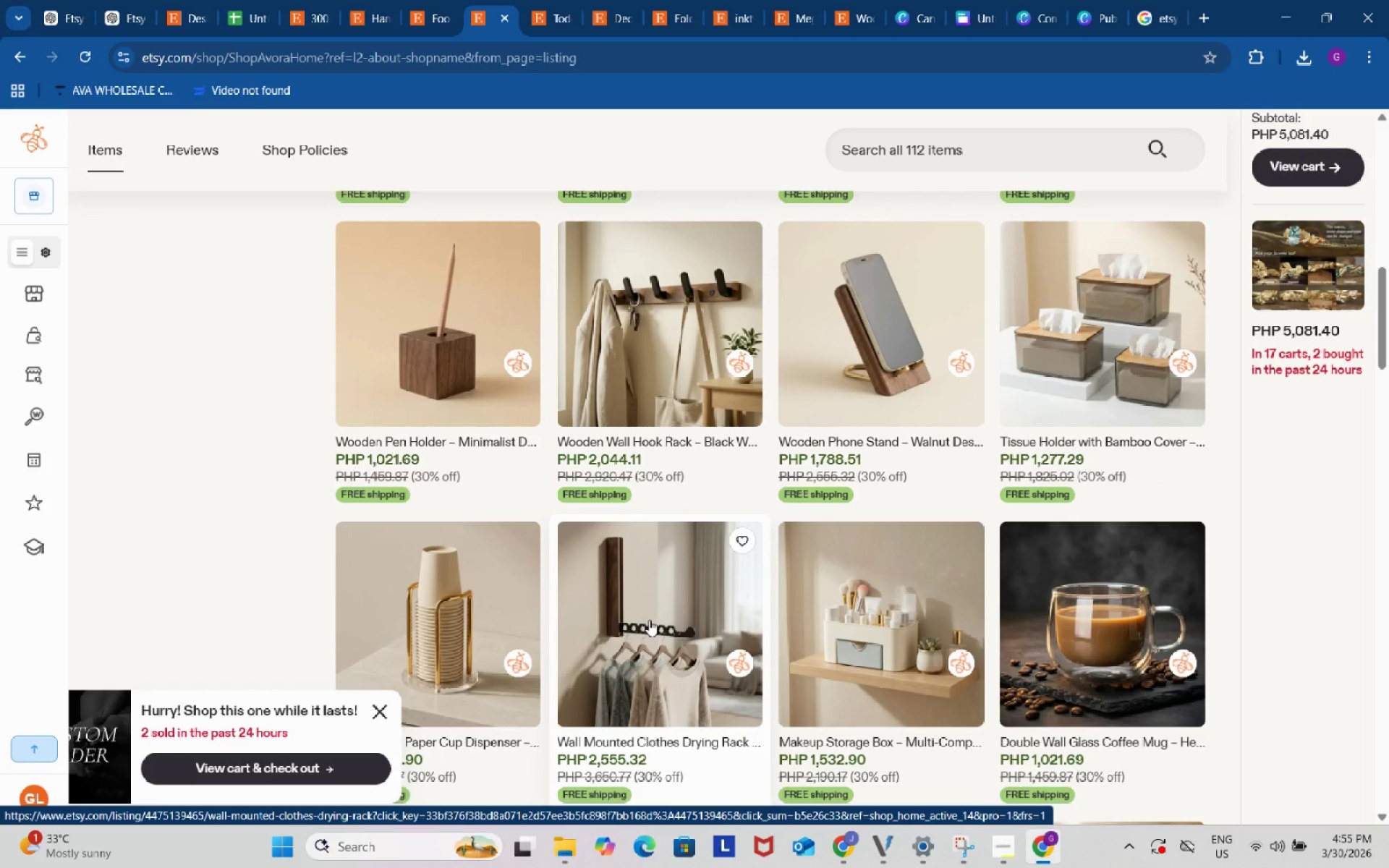 
scroll: coordinate [648, 620], scroll_direction: up, amount: 7.0
 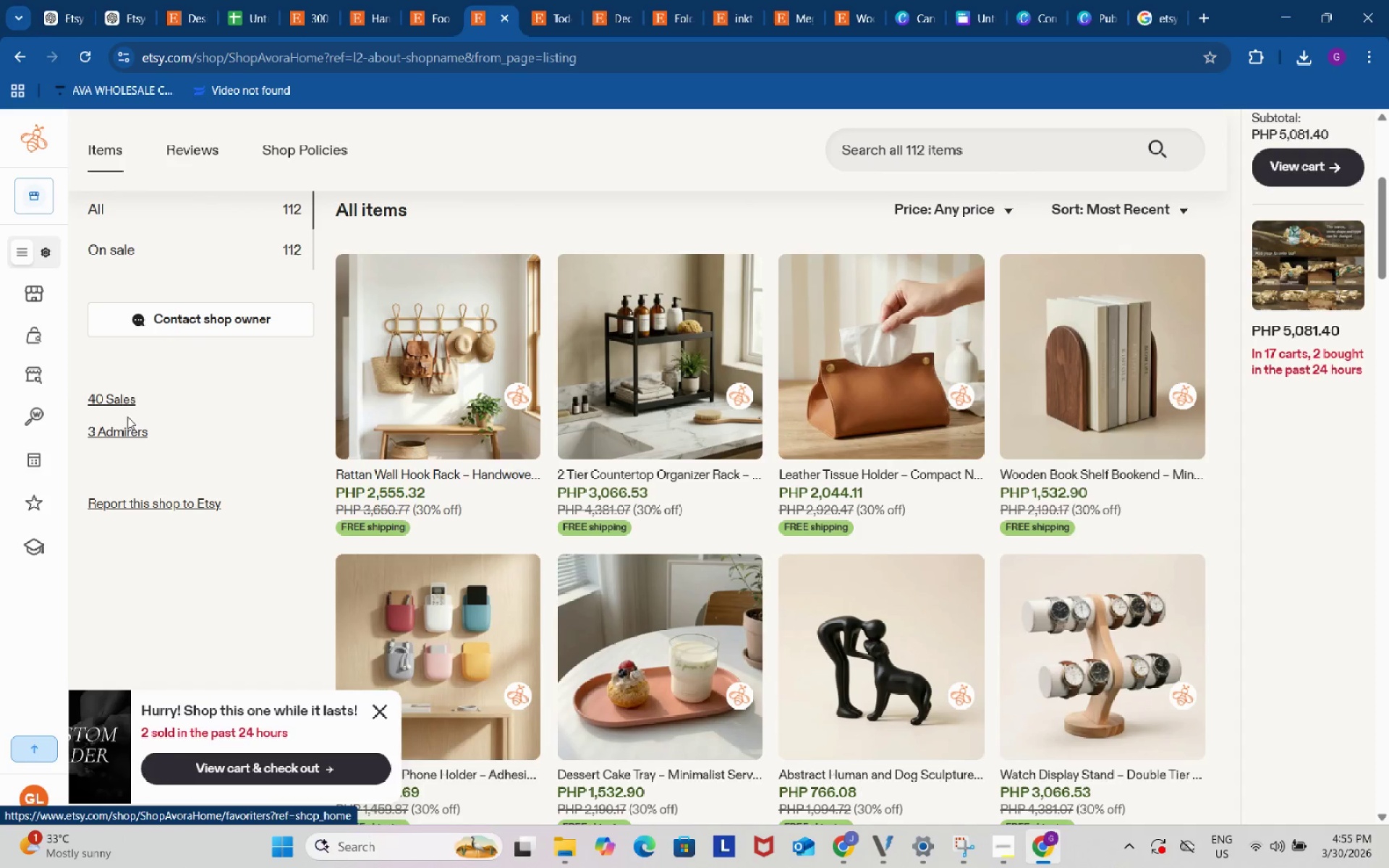 
left_click([122, 399])
 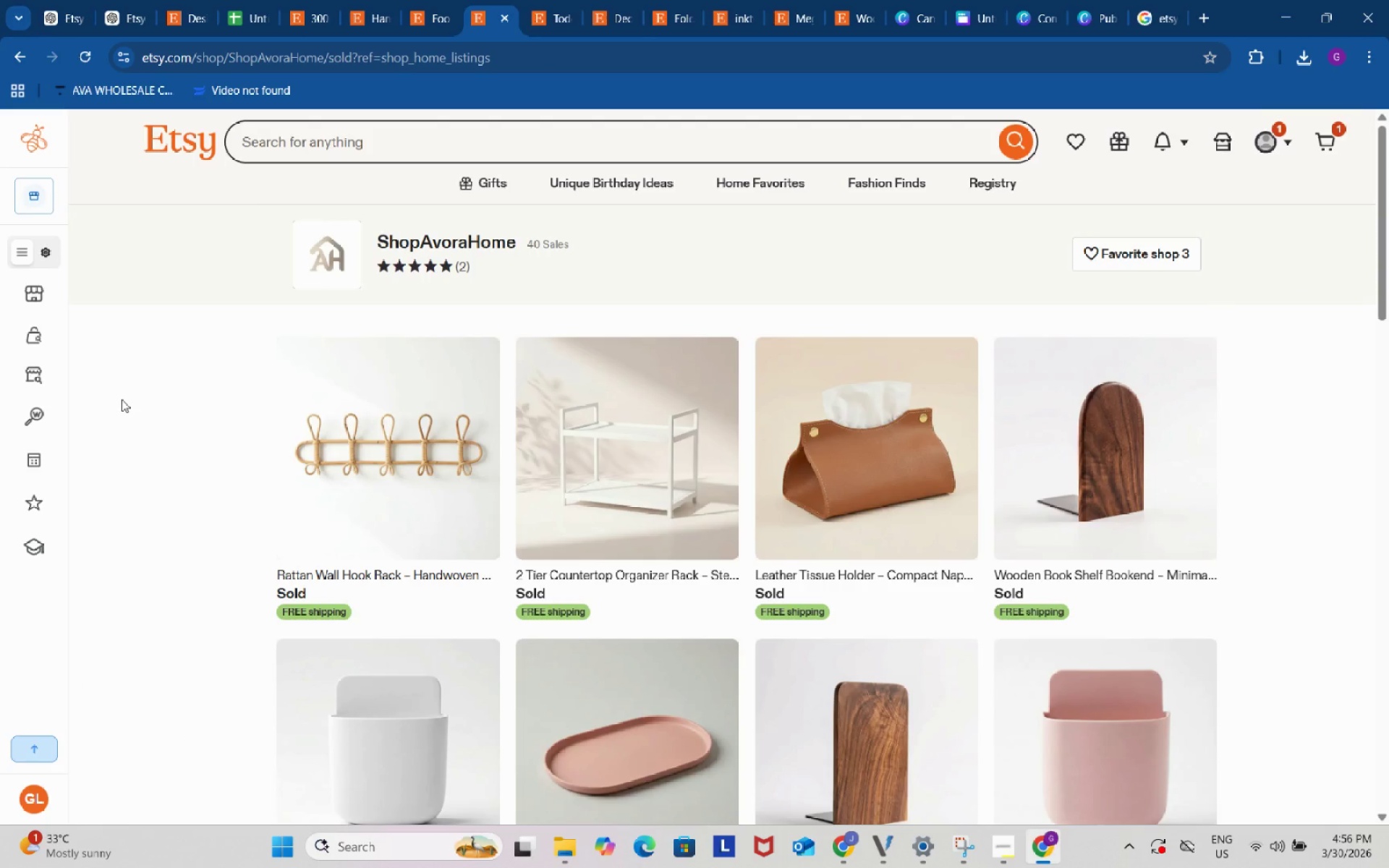 
wait(6.56)
 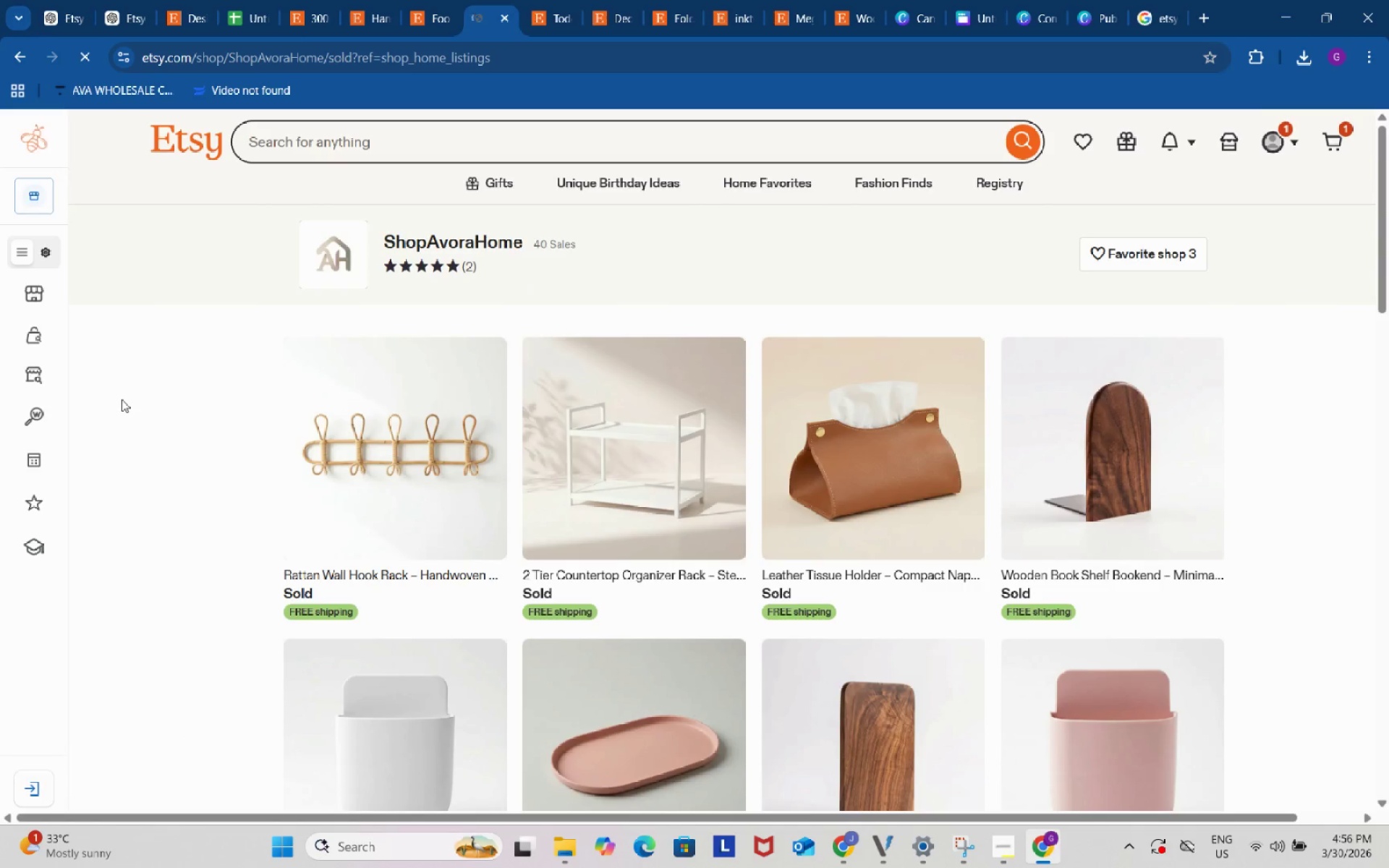 
scroll: coordinate [709, 571], scroll_direction: down, amount: 12.0
 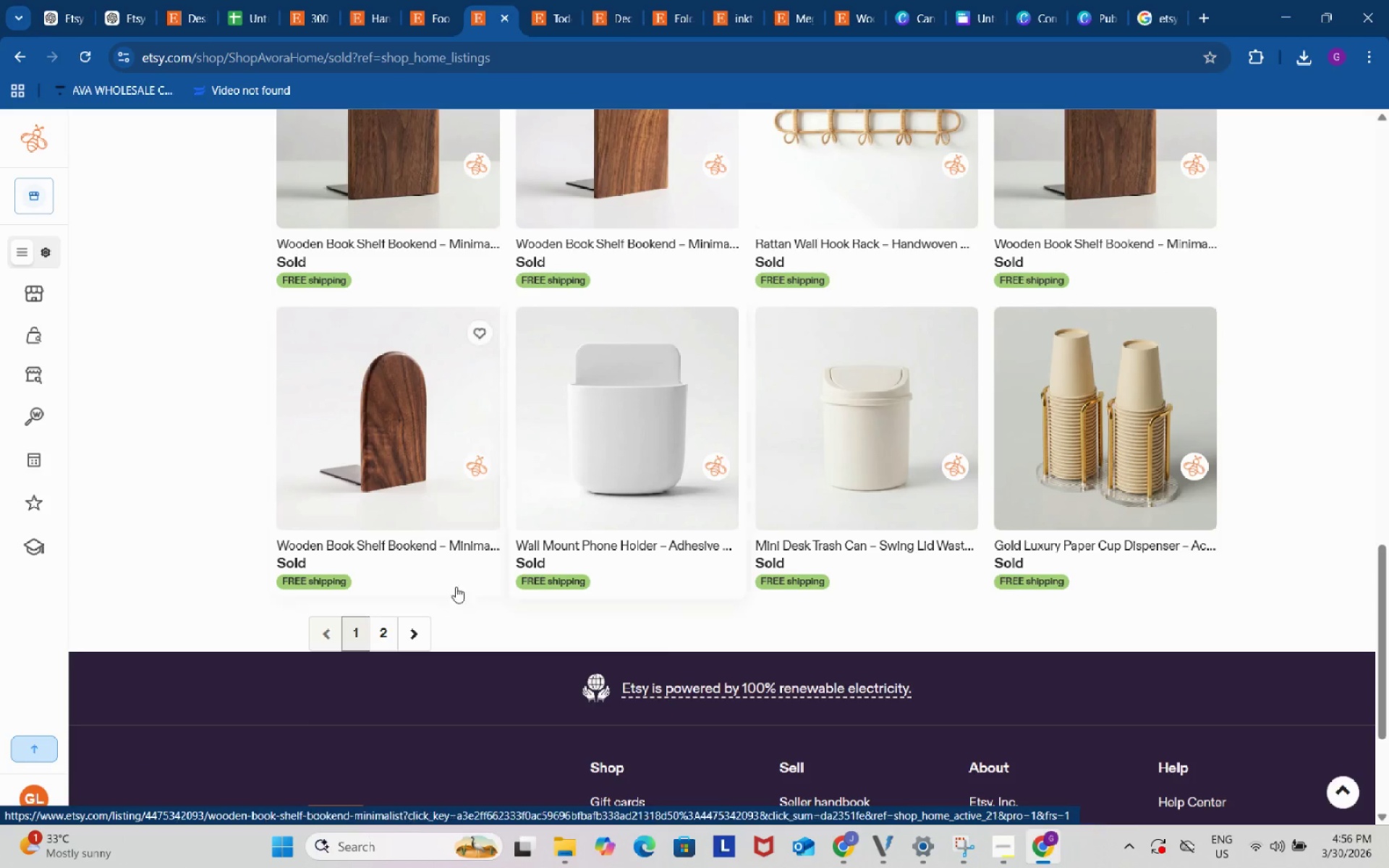 
left_click([385, 628])
 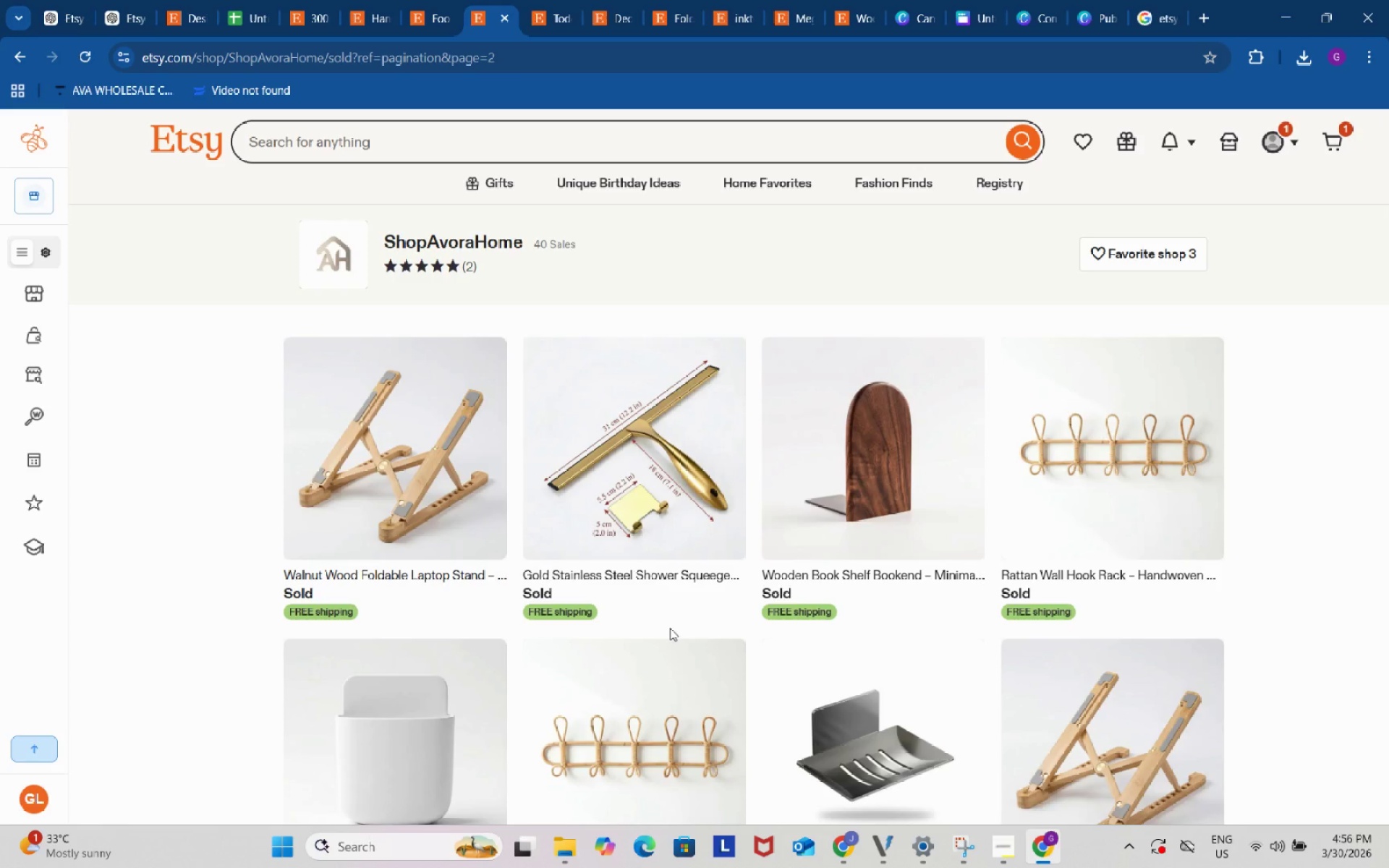 
wait(5.33)
 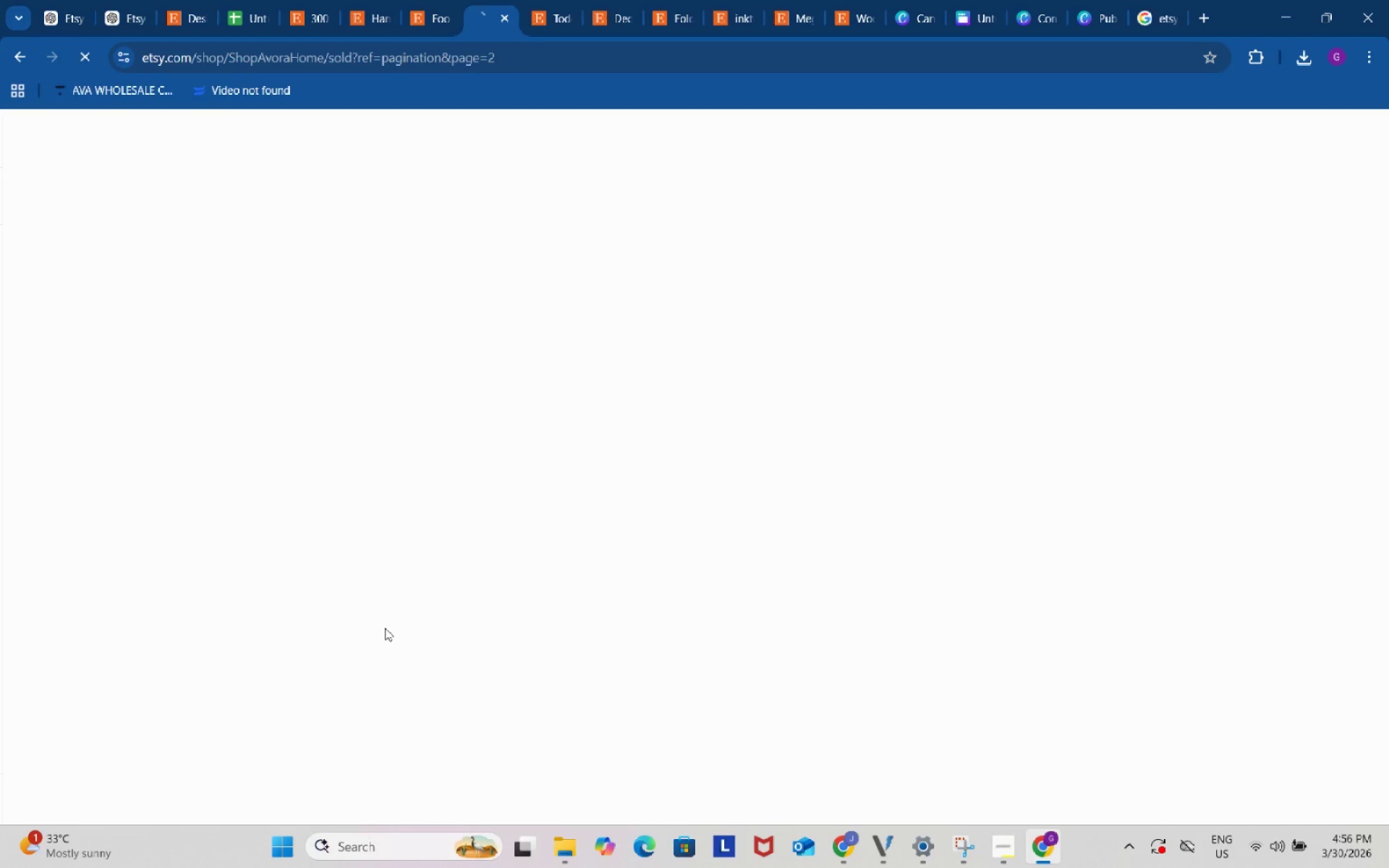 
scroll: coordinate [670, 628], scroll_direction: down, amount: 7.0
 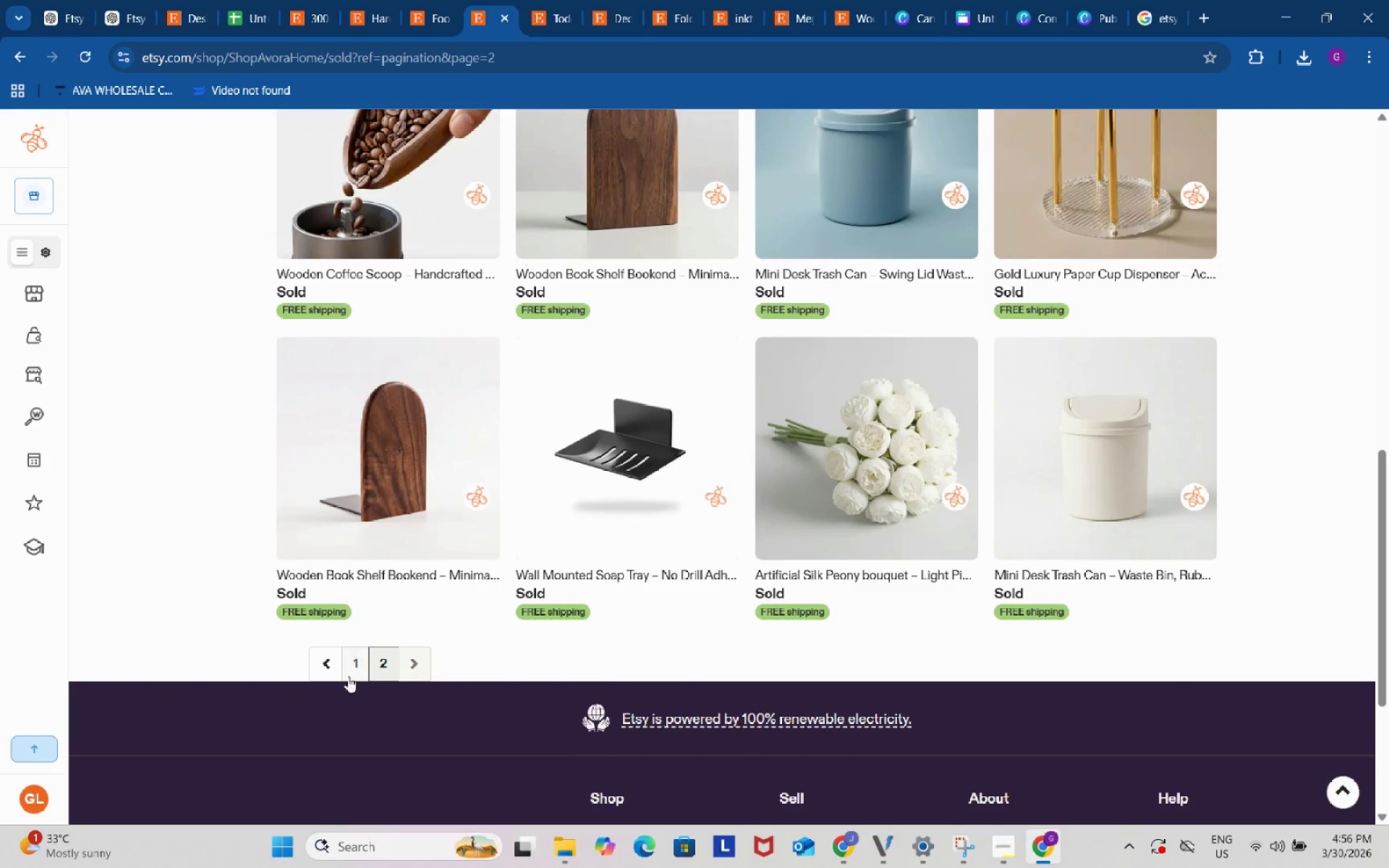 
left_click([356, 663])
 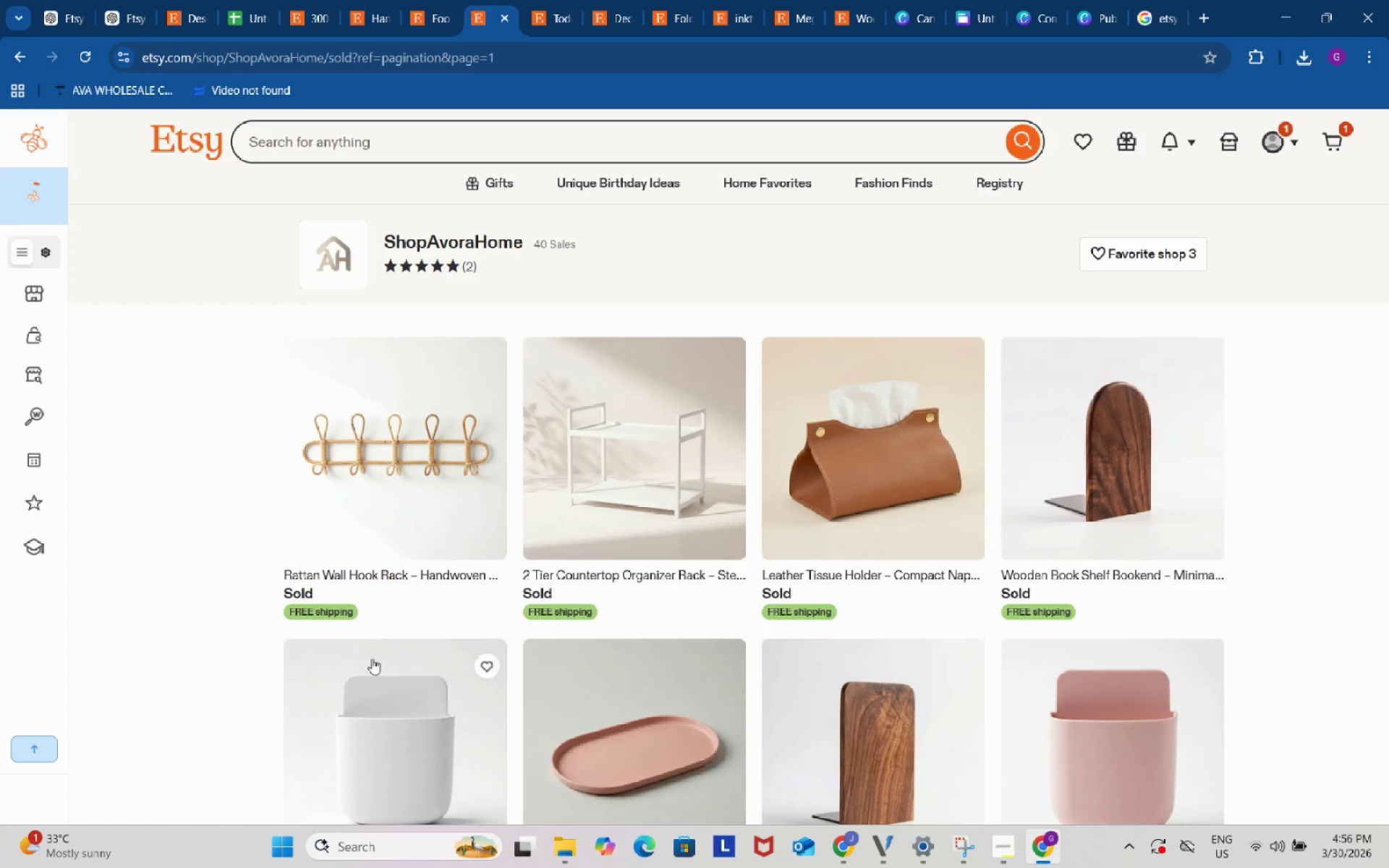 
scroll: coordinate [638, 637], scroll_direction: down, amount: 17.0
 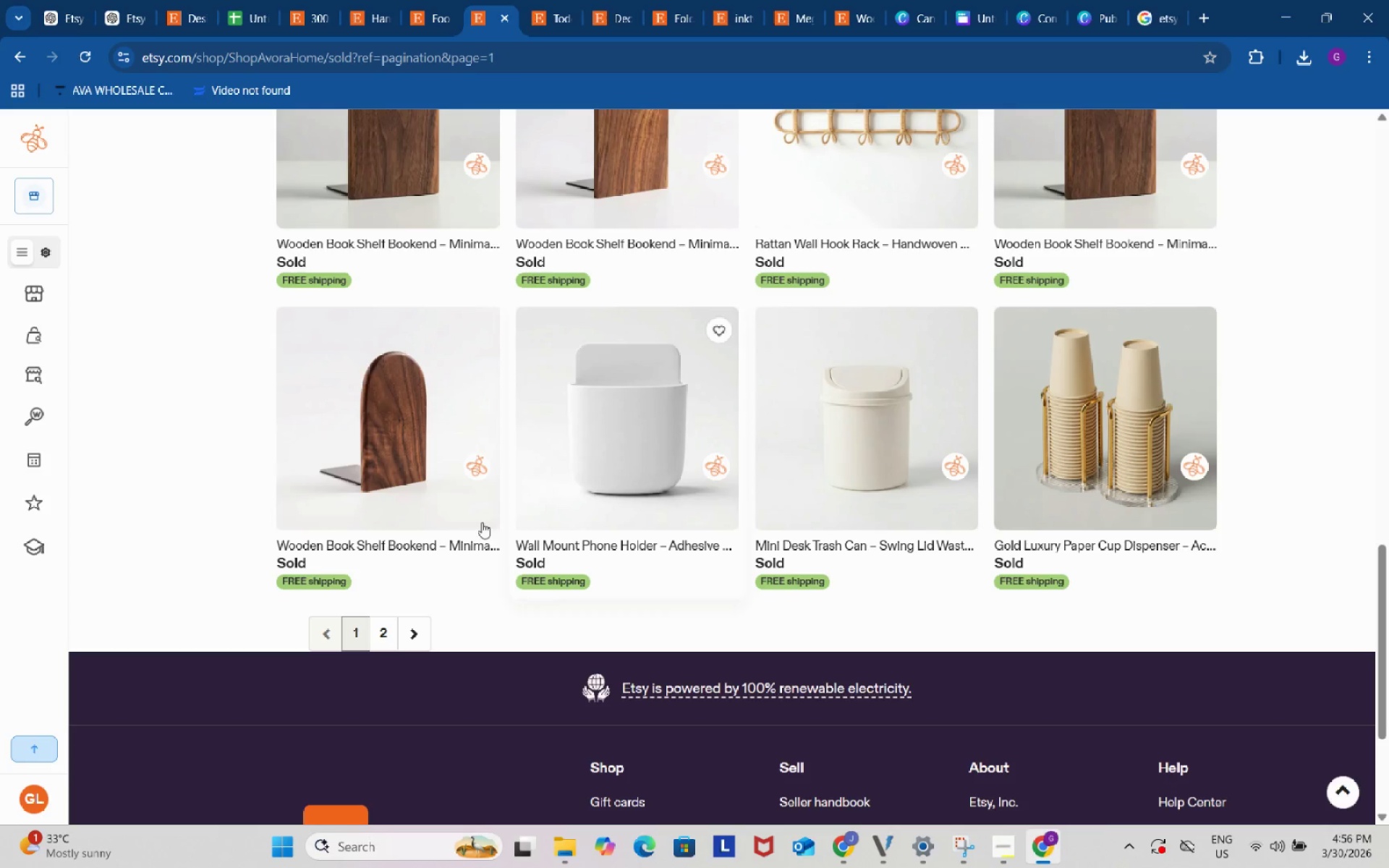 
left_click([385, 422])
 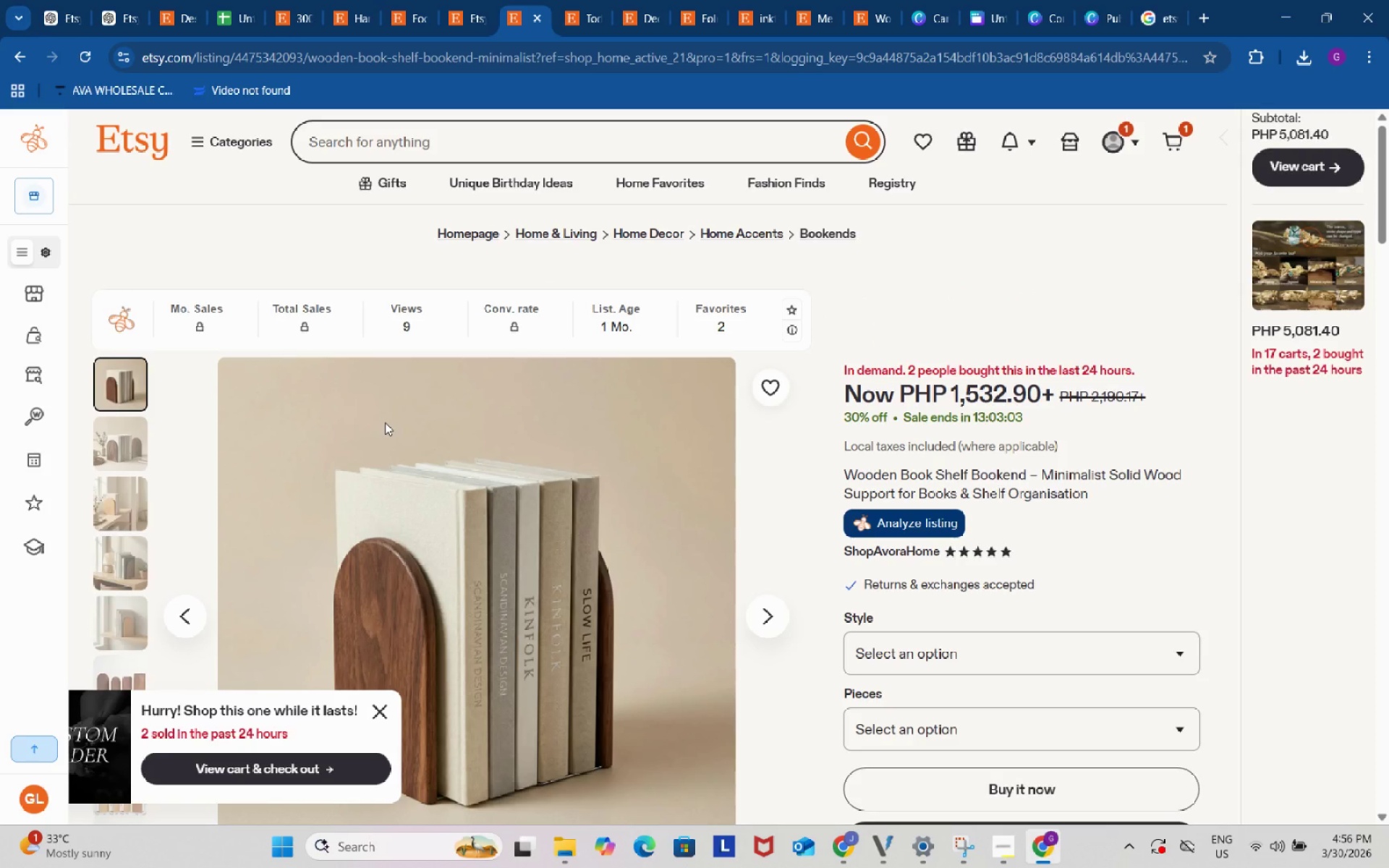 
wait(6.2)
 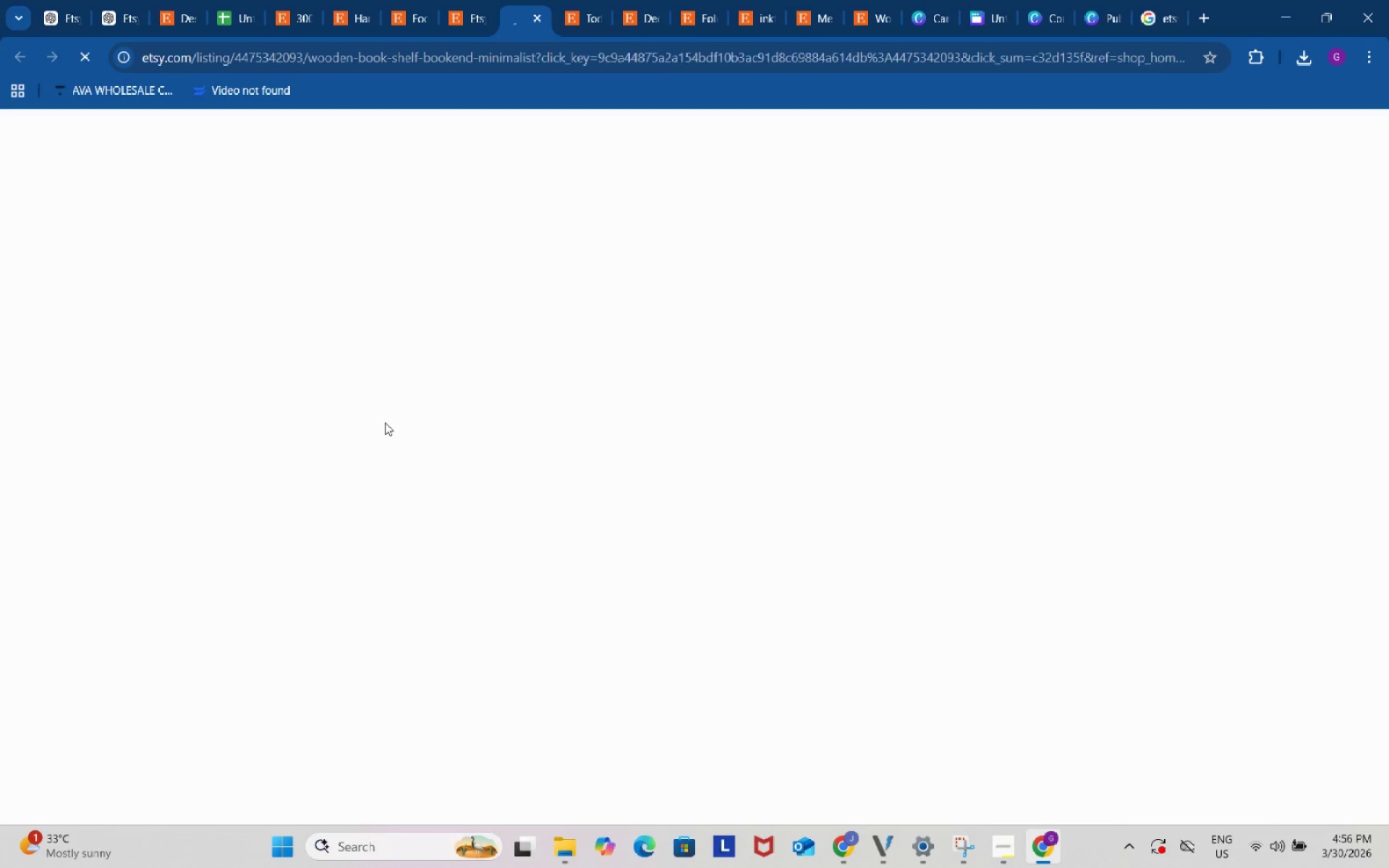 
scroll: coordinate [867, 459], scroll_direction: down, amount: 8.0
 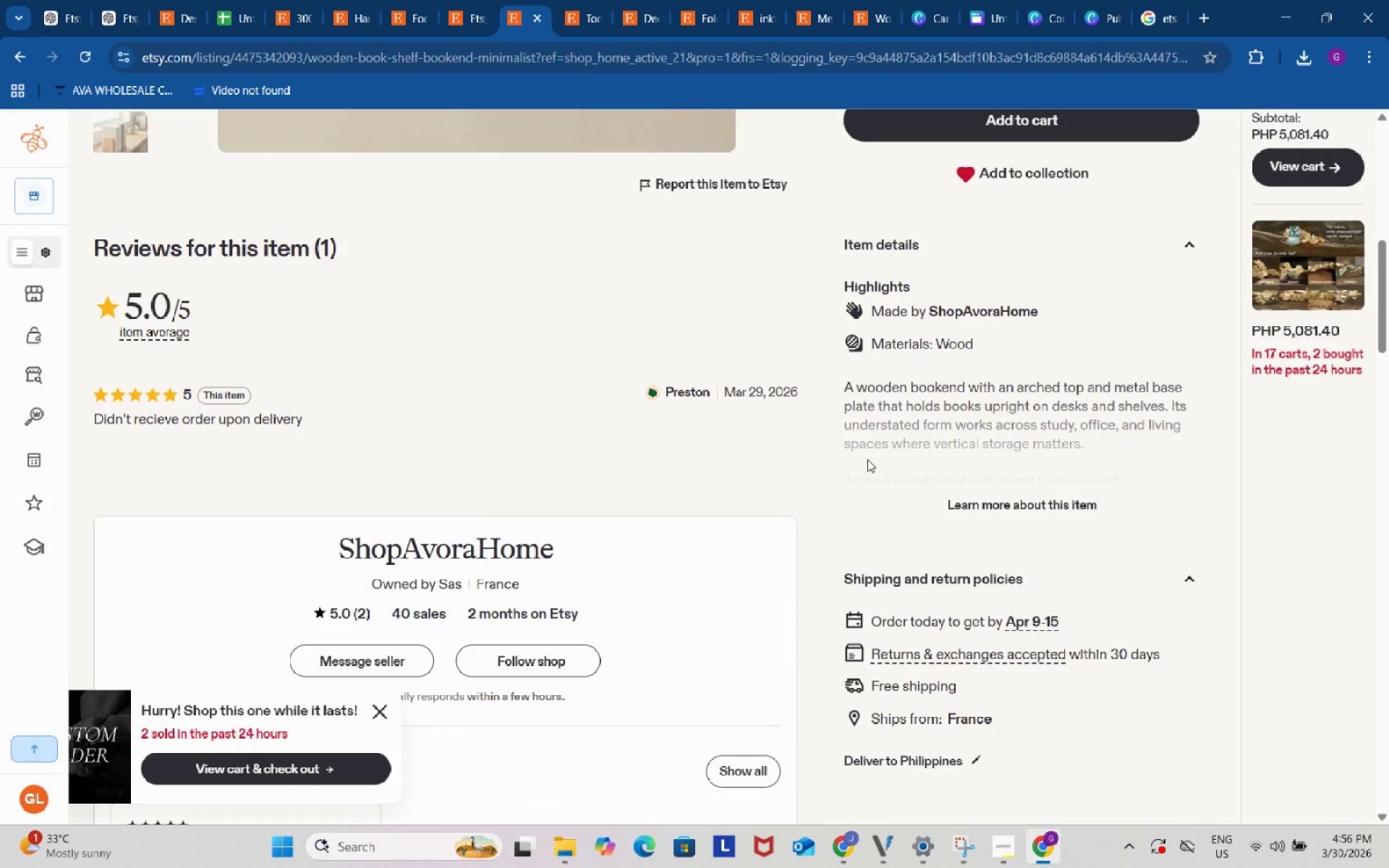 
scroll: coordinate [867, 459], scroll_direction: up, amount: 6.0
 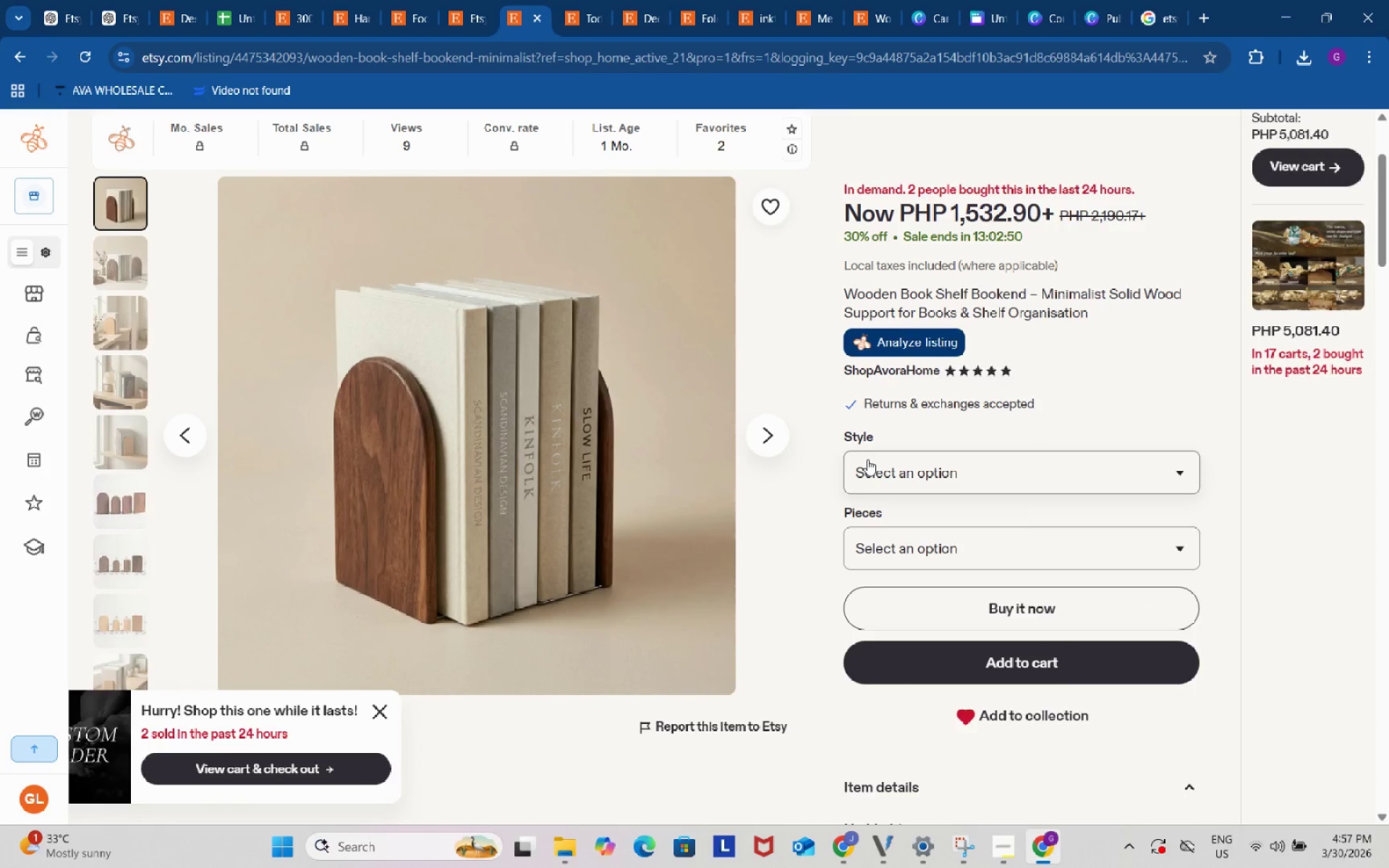 
left_click([867, 459])
 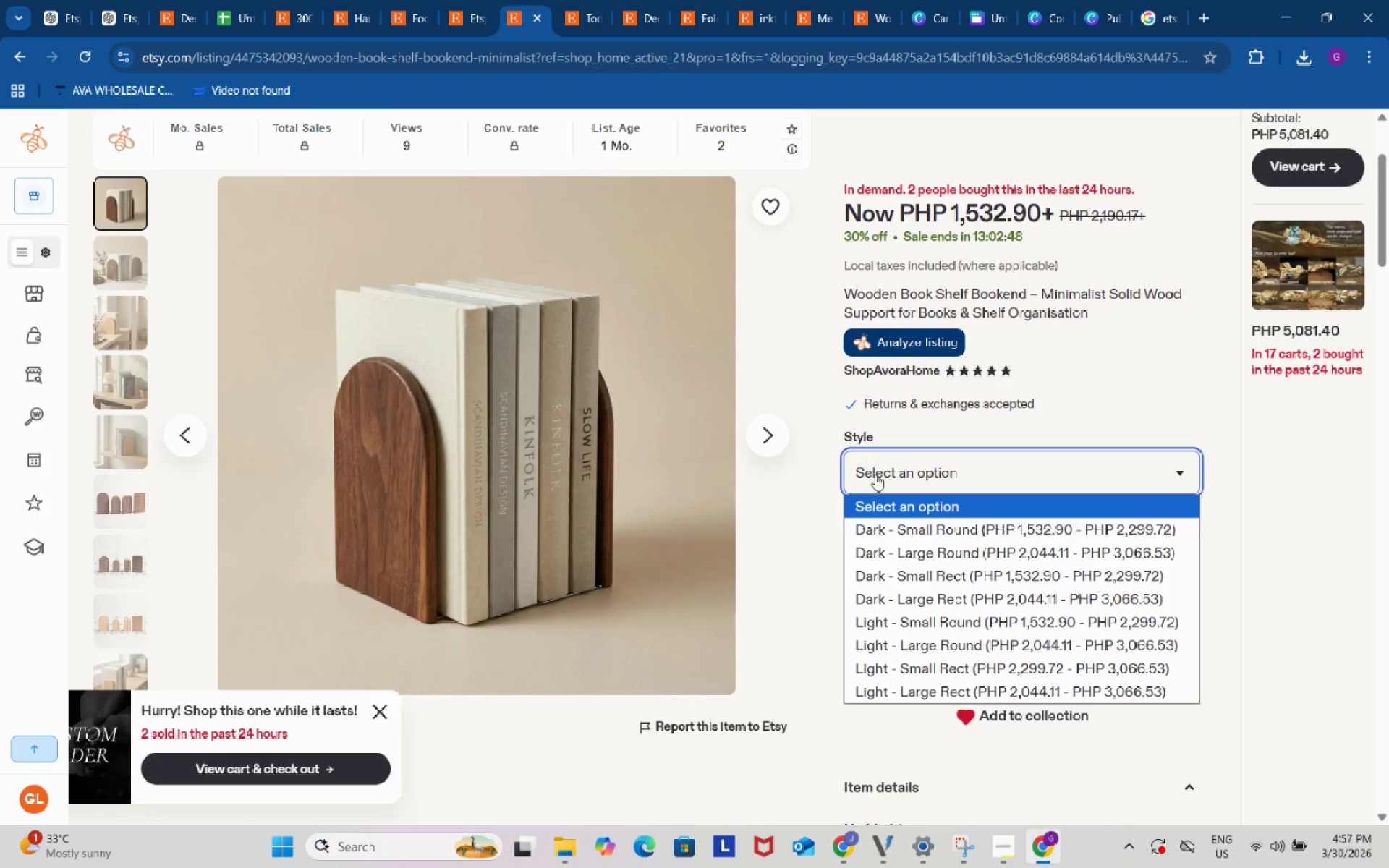 
left_click([891, 520])
 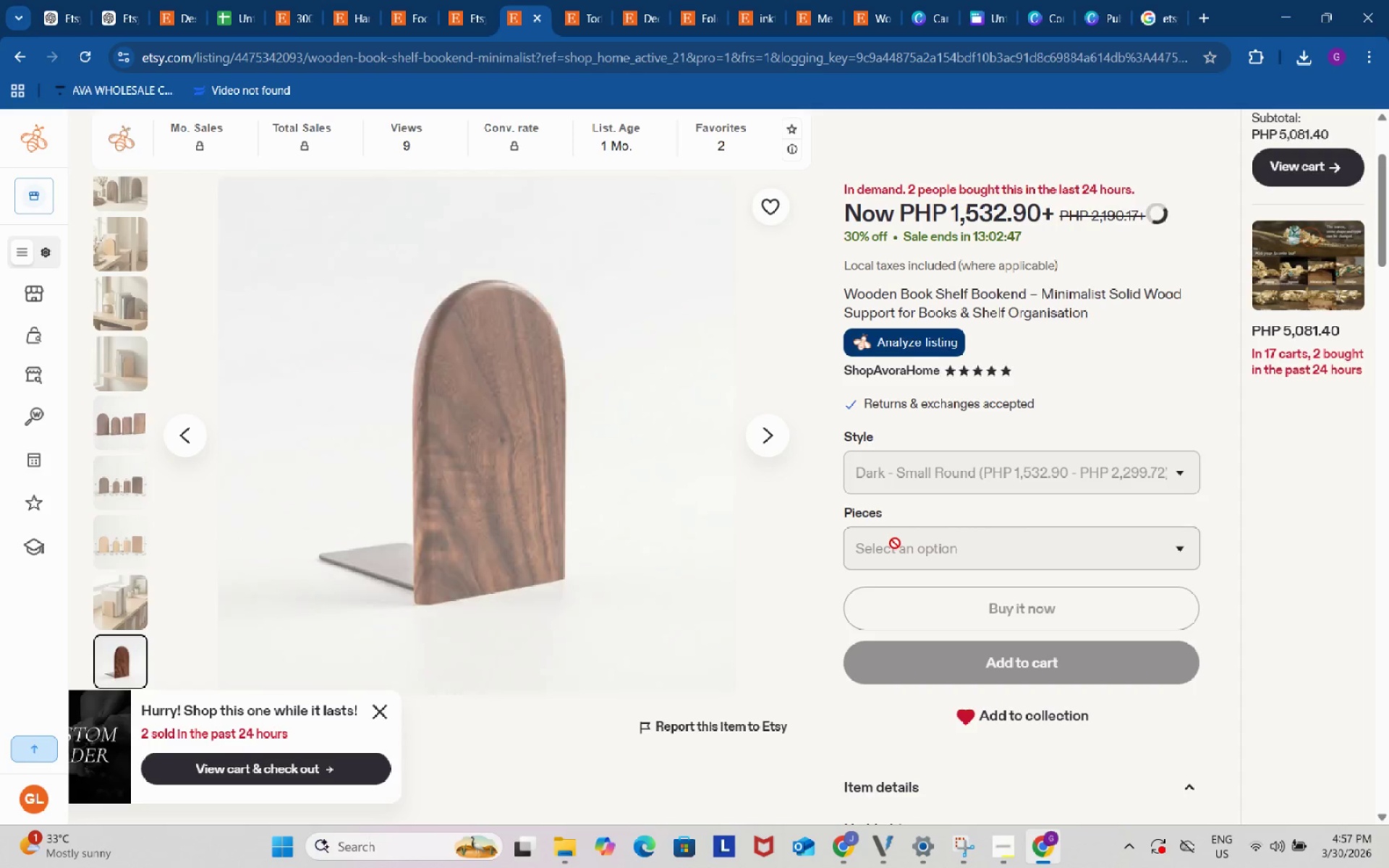 
left_click([895, 543])
 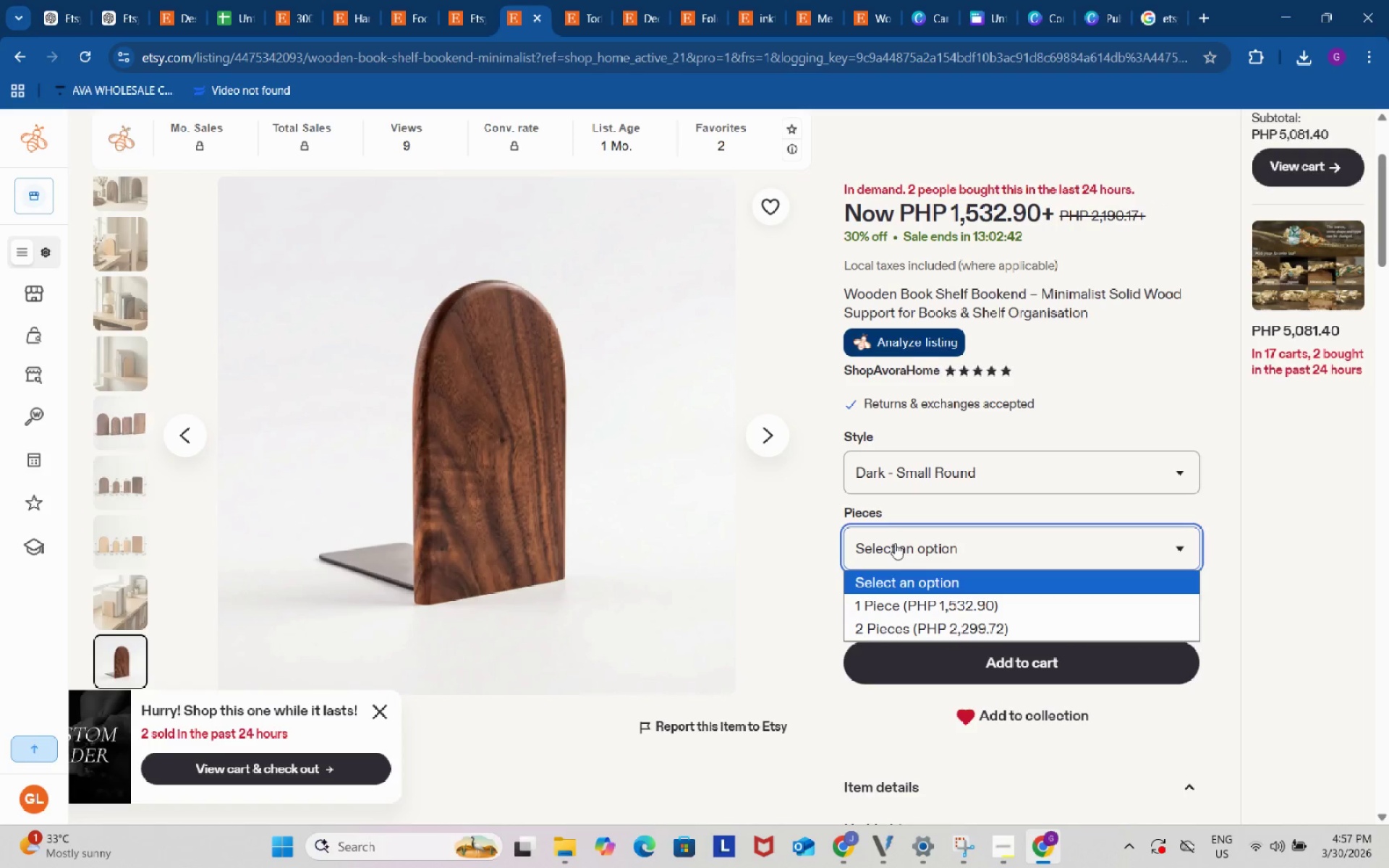 
wait(5.41)
 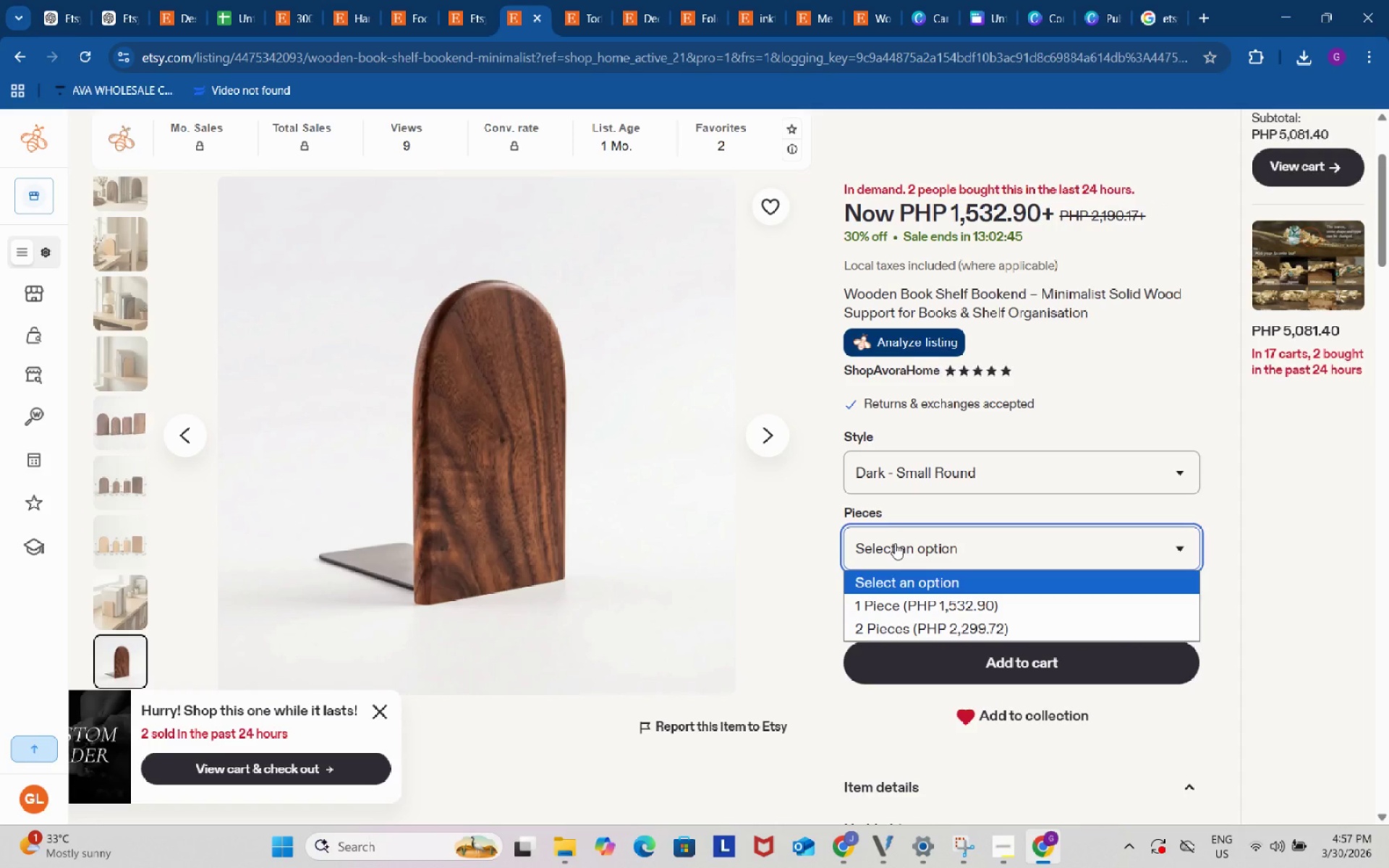 
left_click([935, 483])
 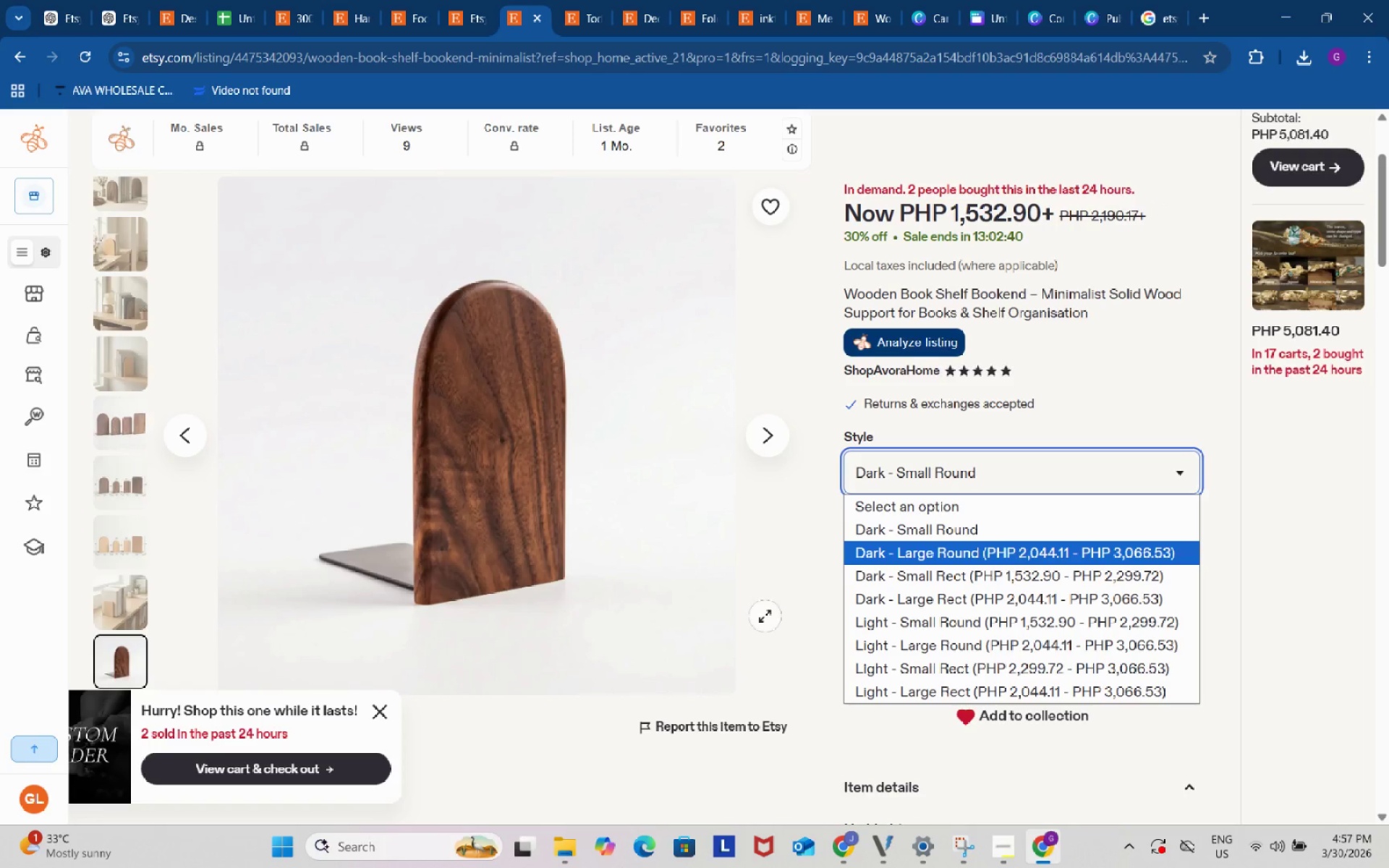 
scroll: coordinate [764, 629], scroll_direction: down, amount: 16.0
 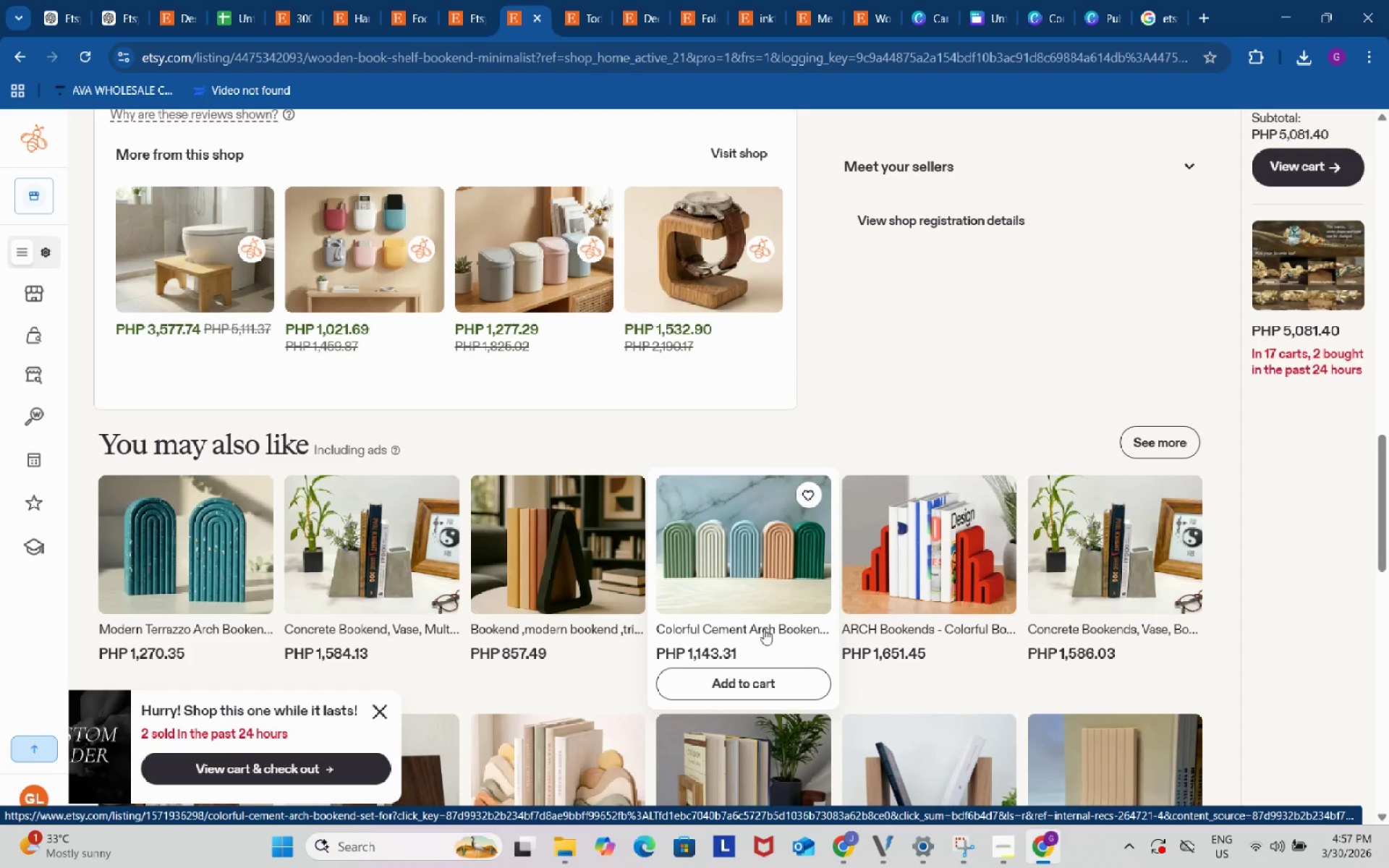 
wait(32.63)
 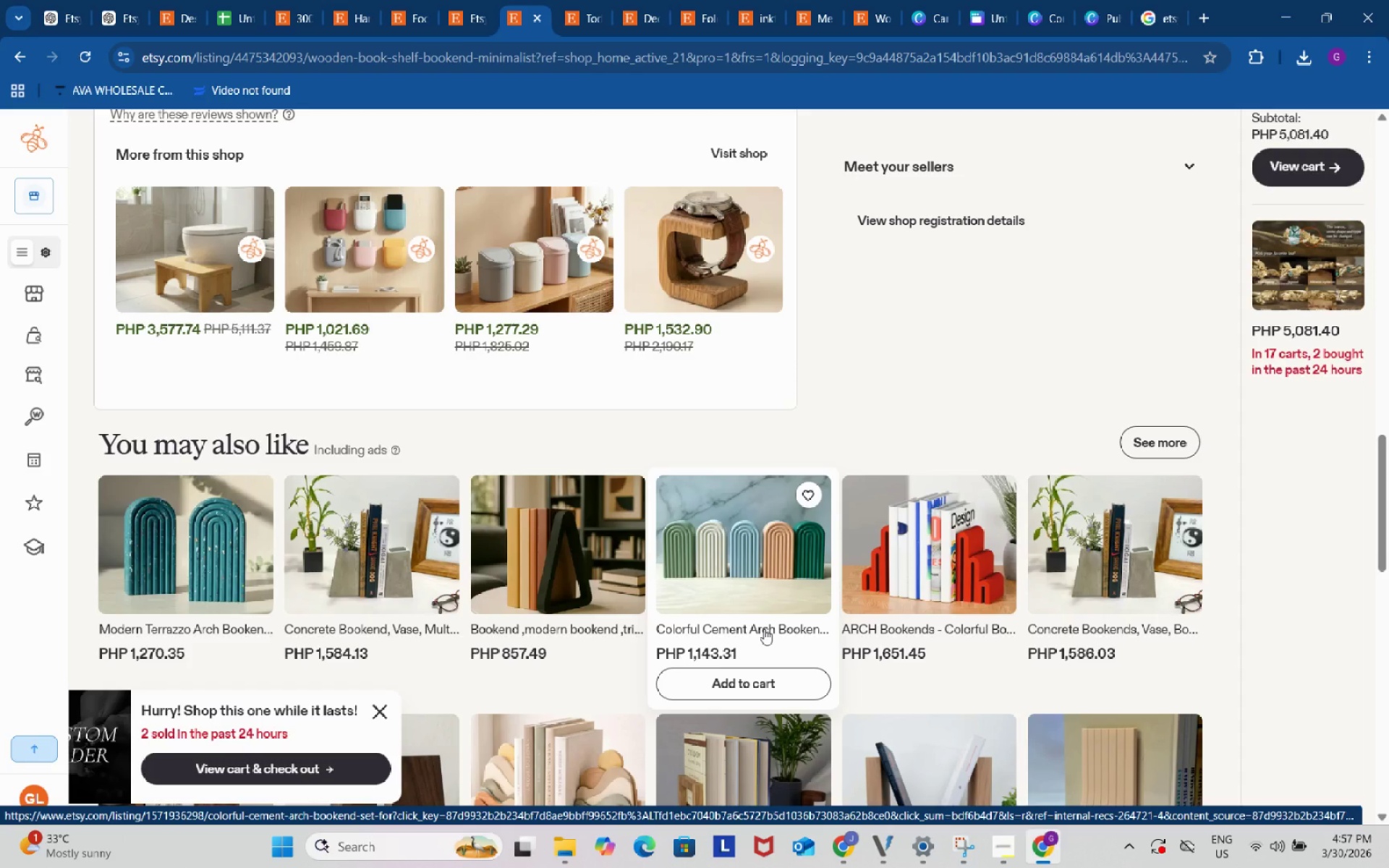 
scroll: coordinate [765, 629], scroll_direction: down, amount: 10.0
 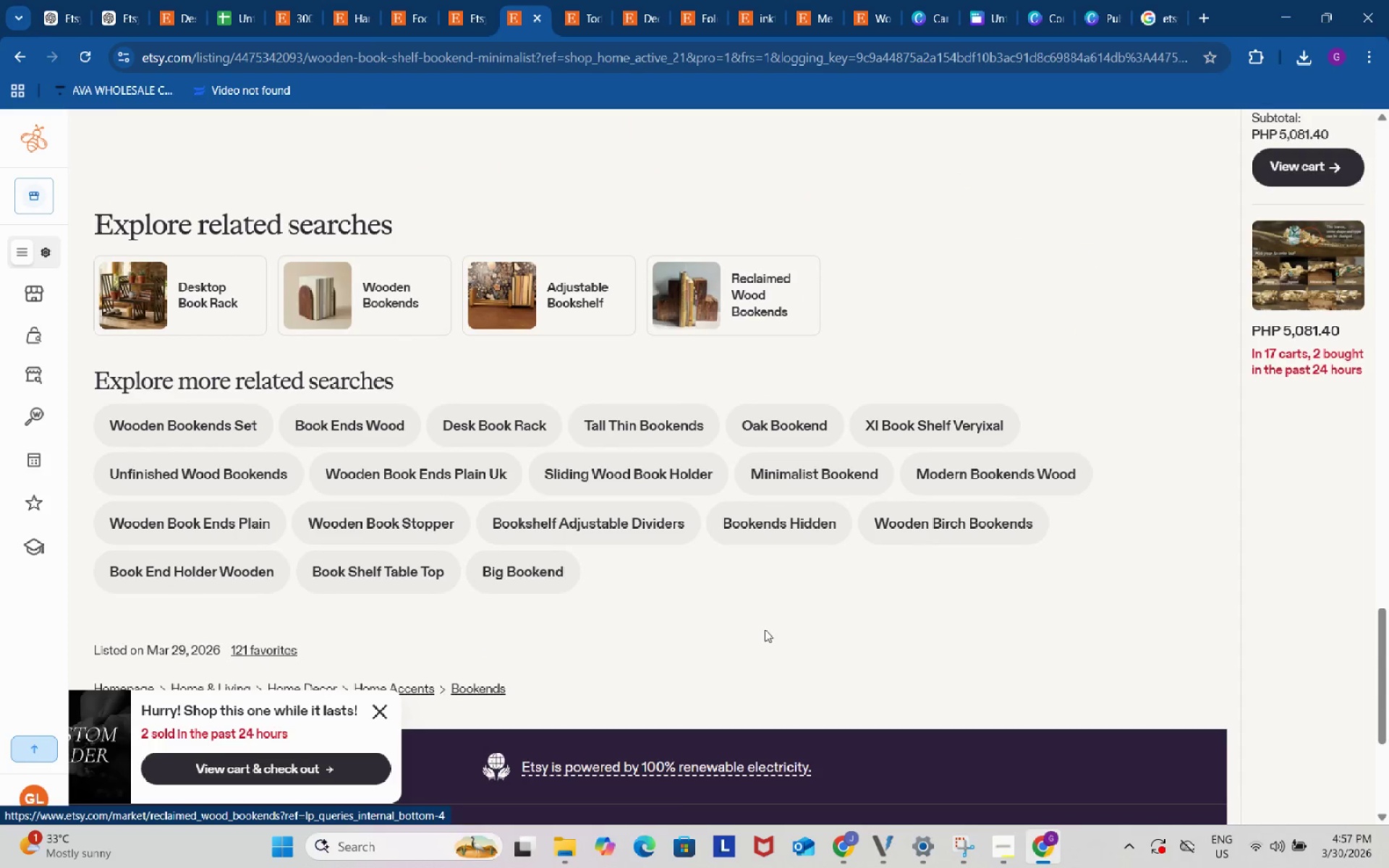 
scroll: coordinate [765, 629], scroll_direction: up, amount: 15.0
 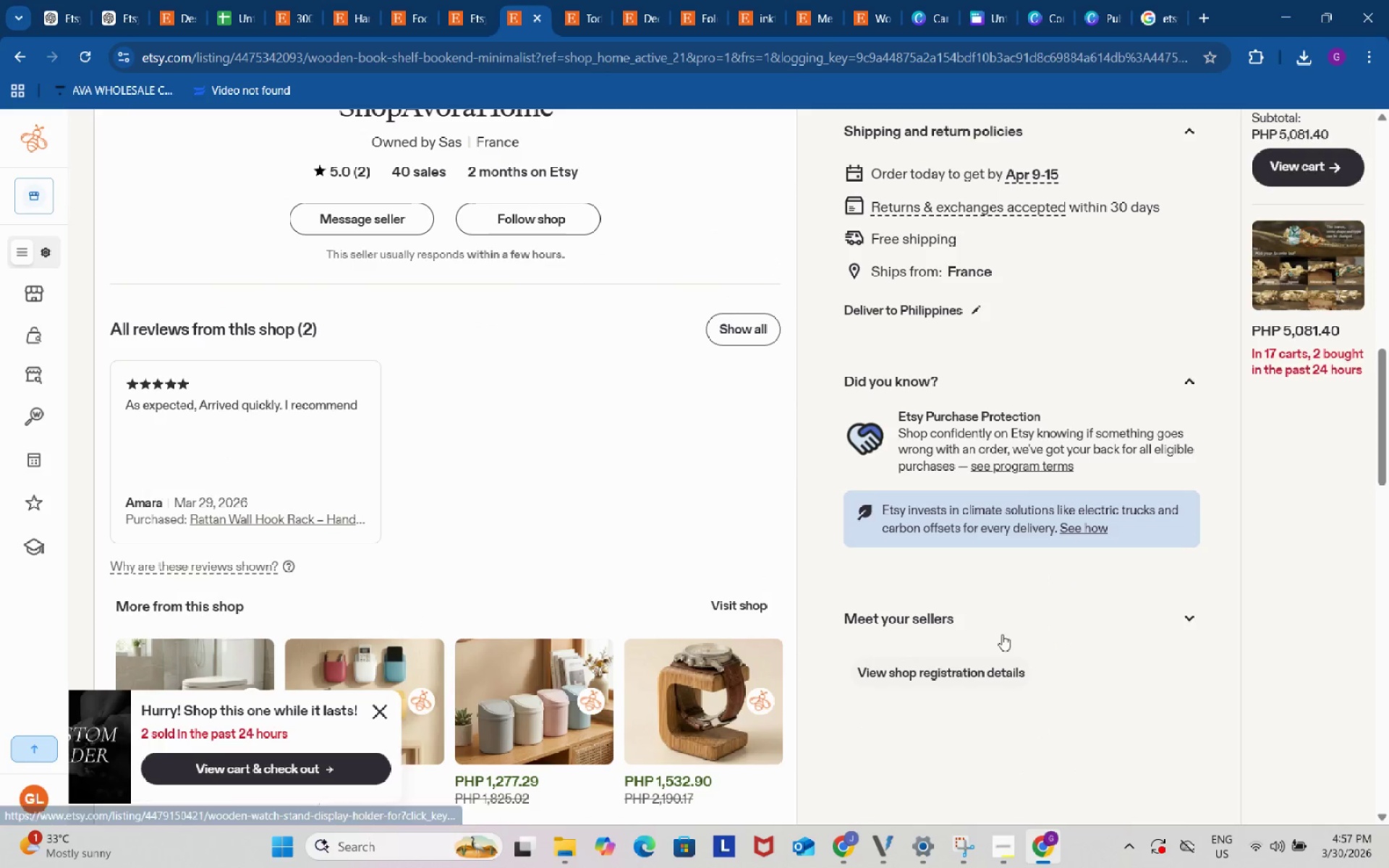 
left_click([1046, 623])
 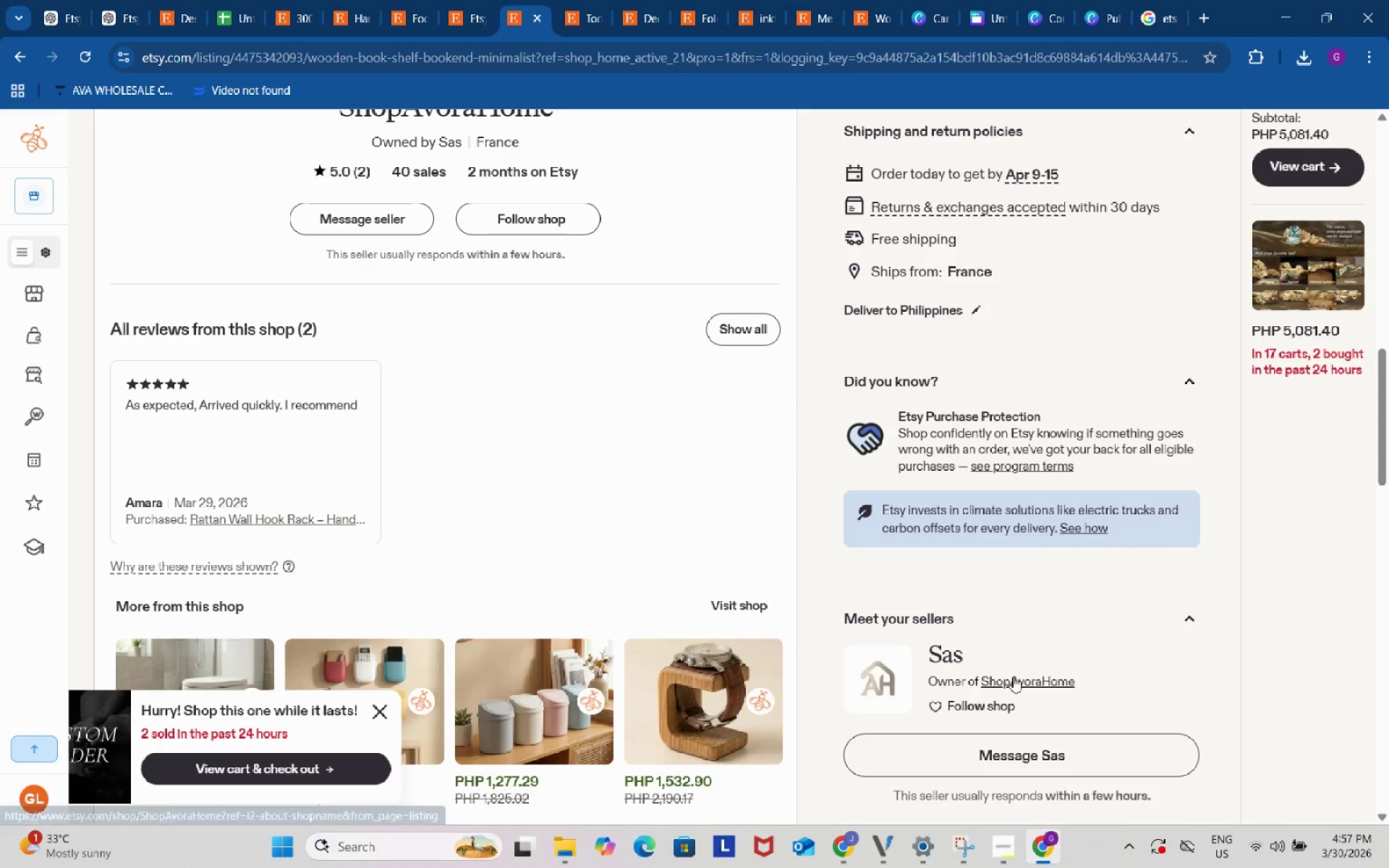 
left_click([1013, 676])
 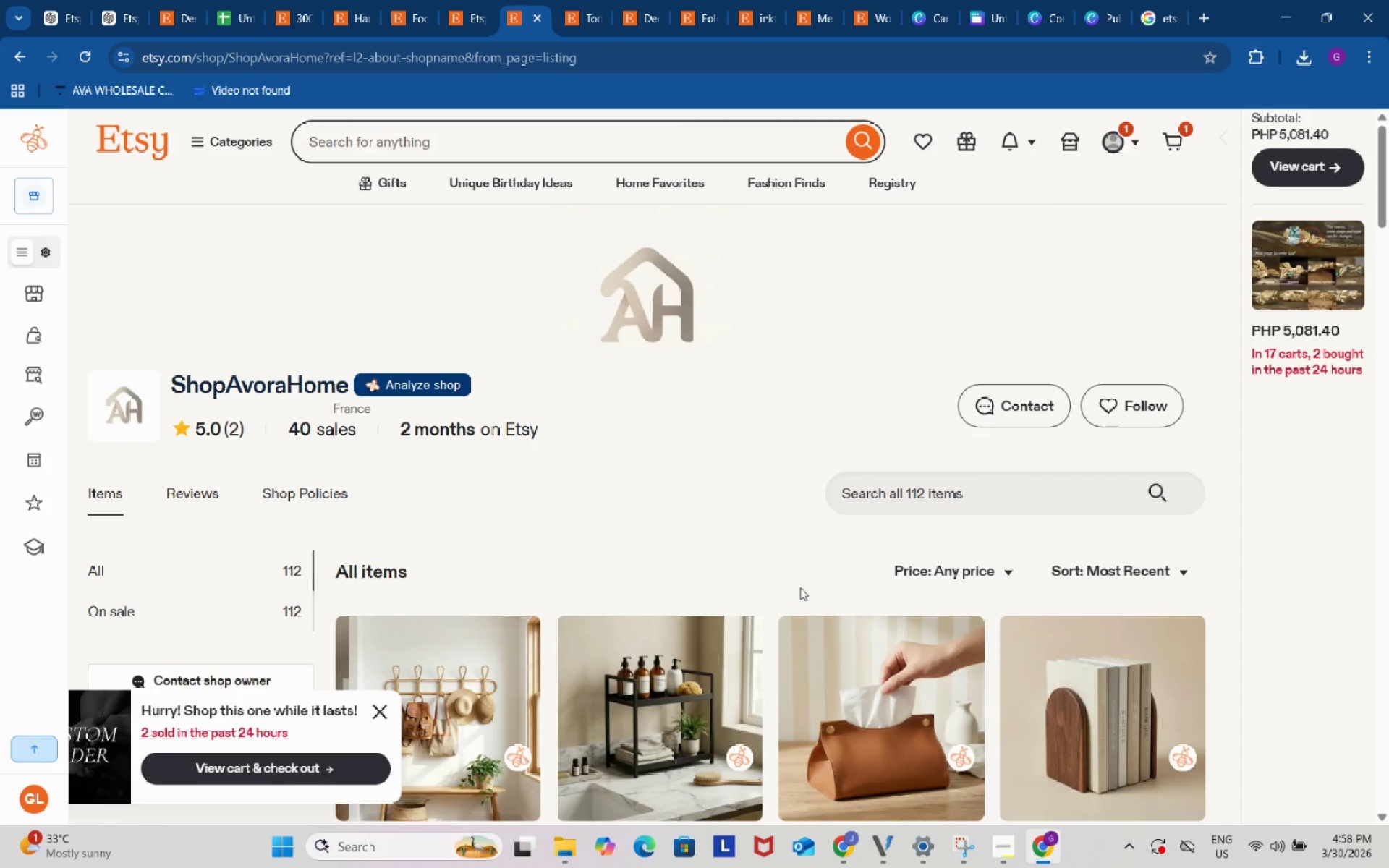 
wait(19.77)
 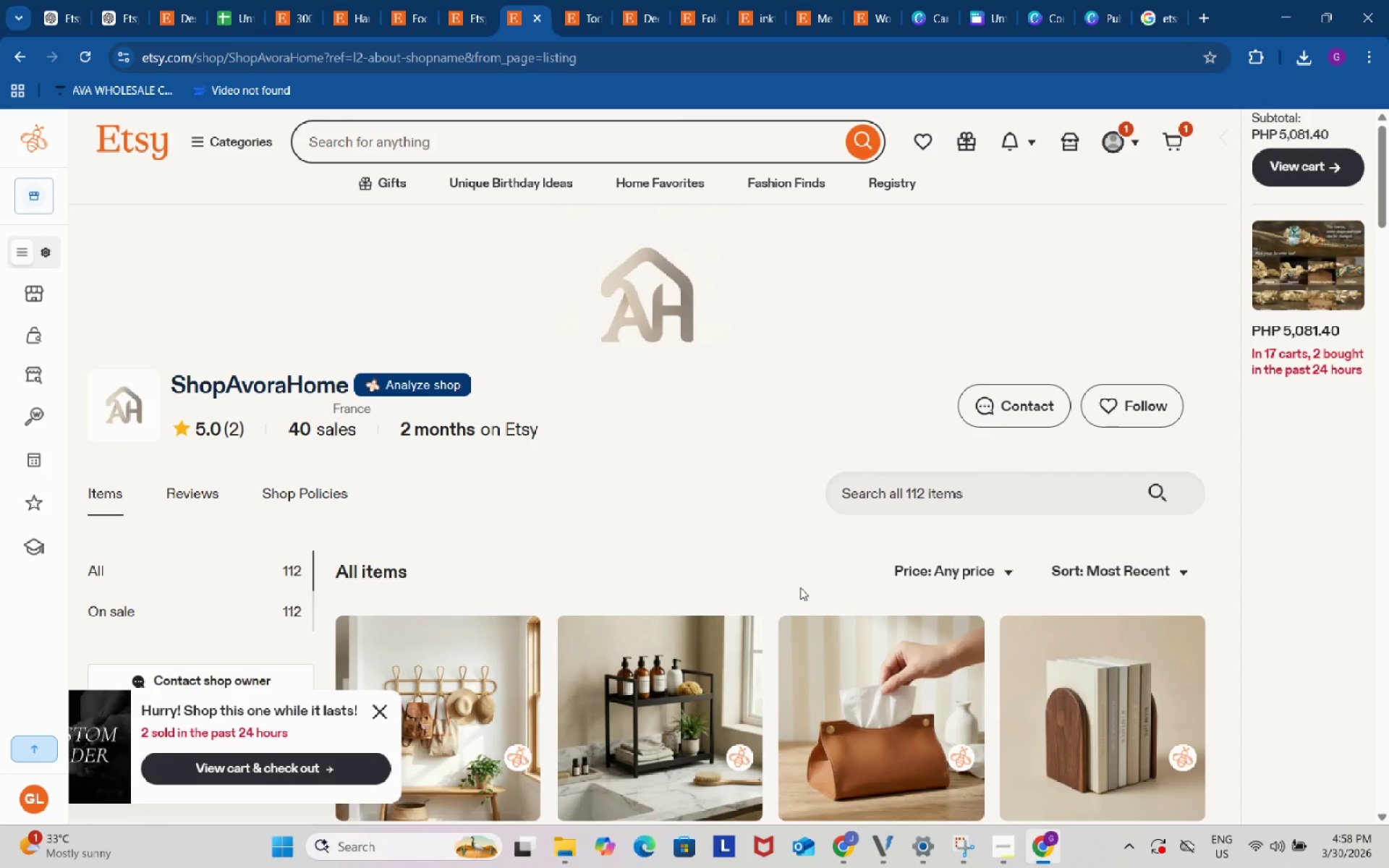 
scroll: coordinate [550, 545], scroll_direction: down, amount: 38.0
 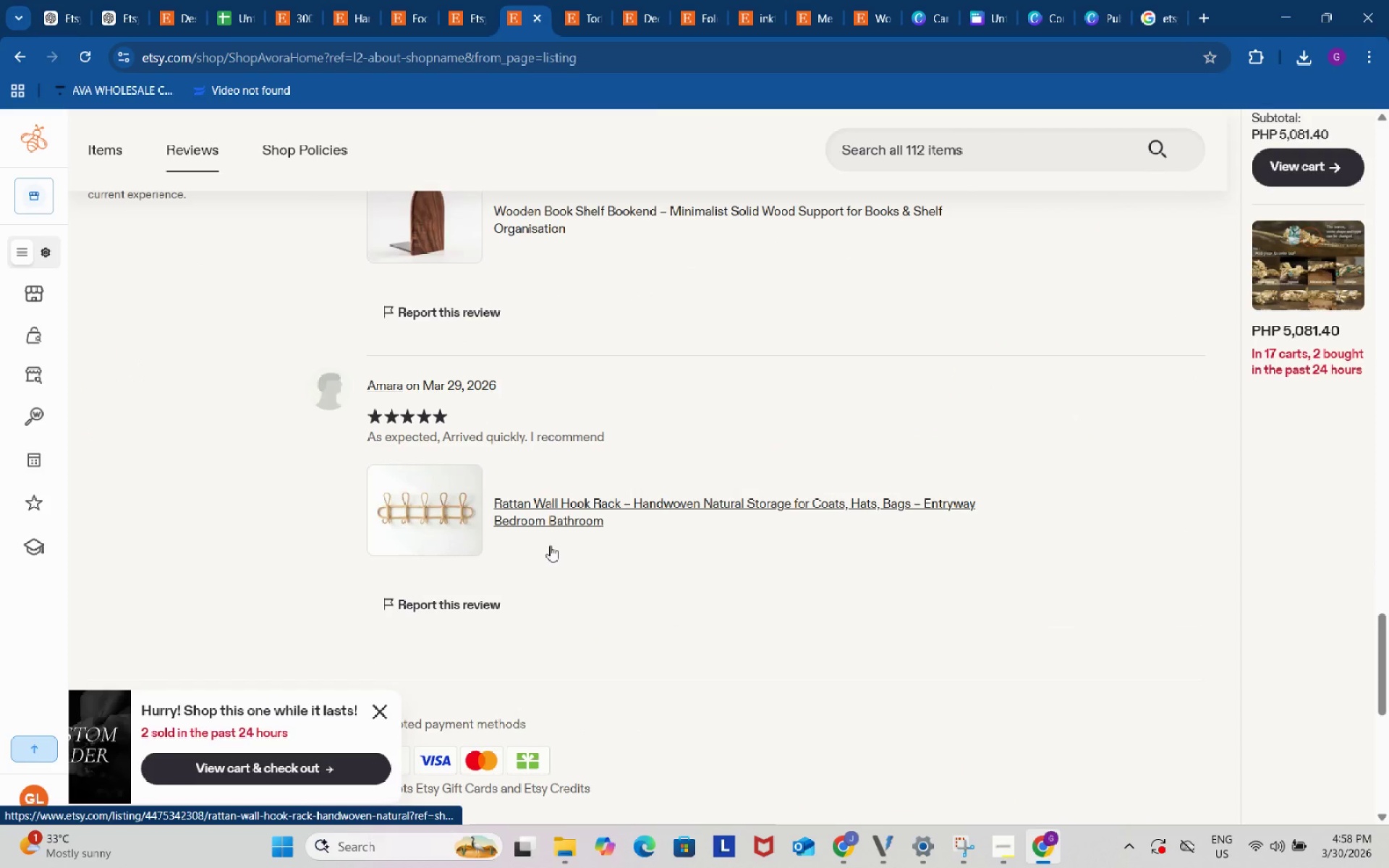 
scroll: coordinate [550, 545], scroll_direction: up, amount: 1.0
 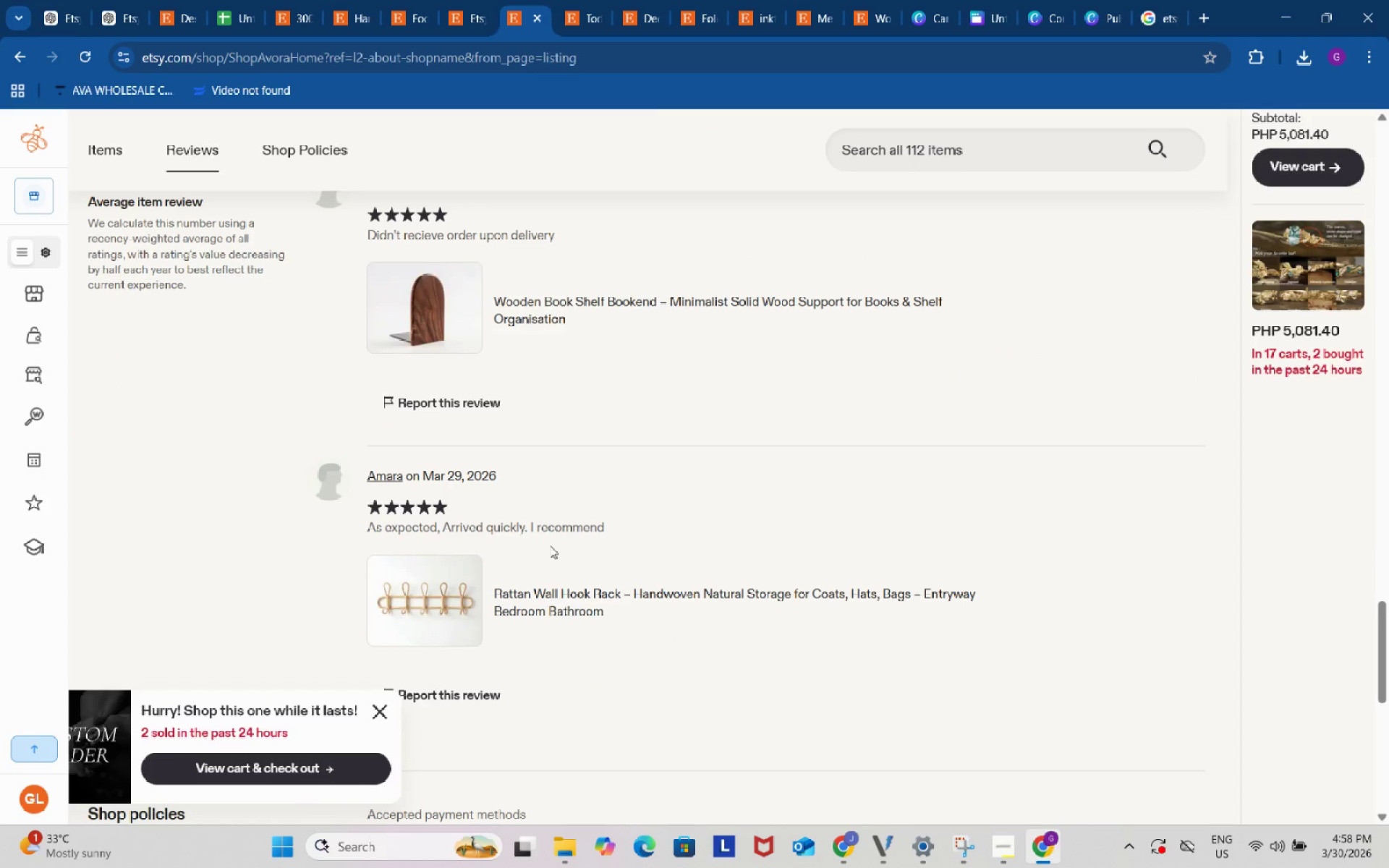 
scroll: coordinate [550, 545], scroll_direction: down, amount: 3.0
 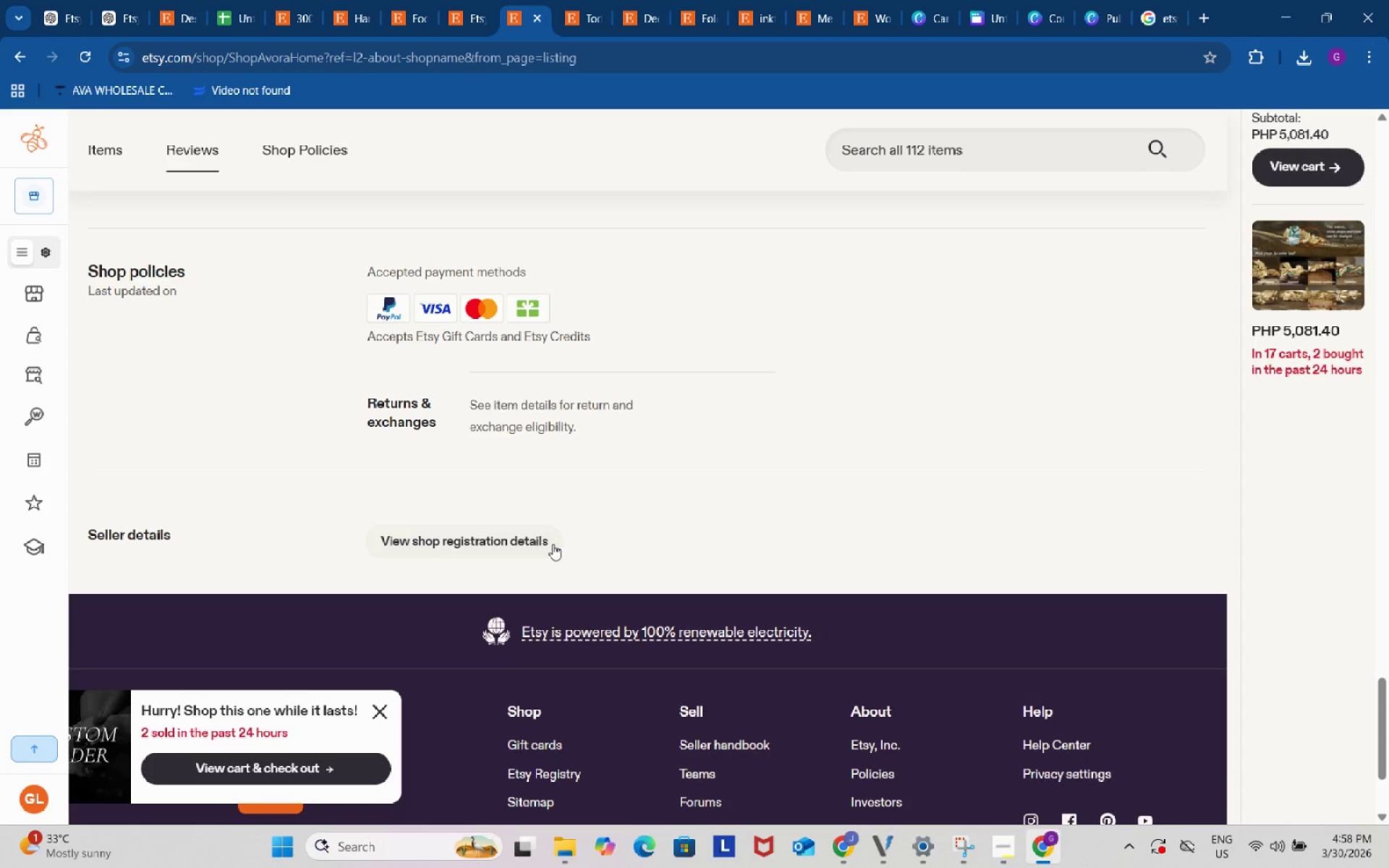 
left_click([518, 538])
 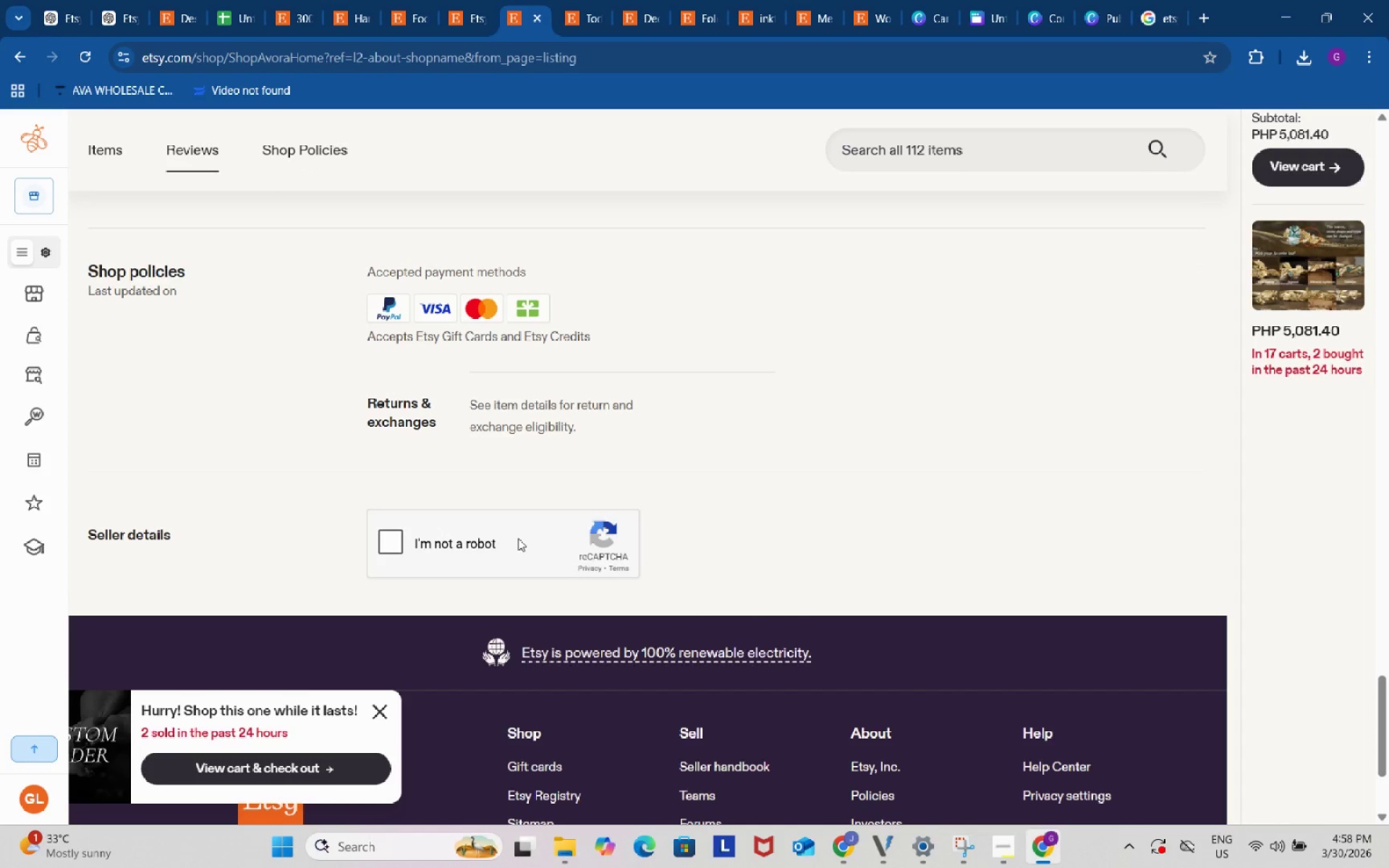 
scroll: coordinate [518, 538], scroll_direction: down, amount: 2.0
 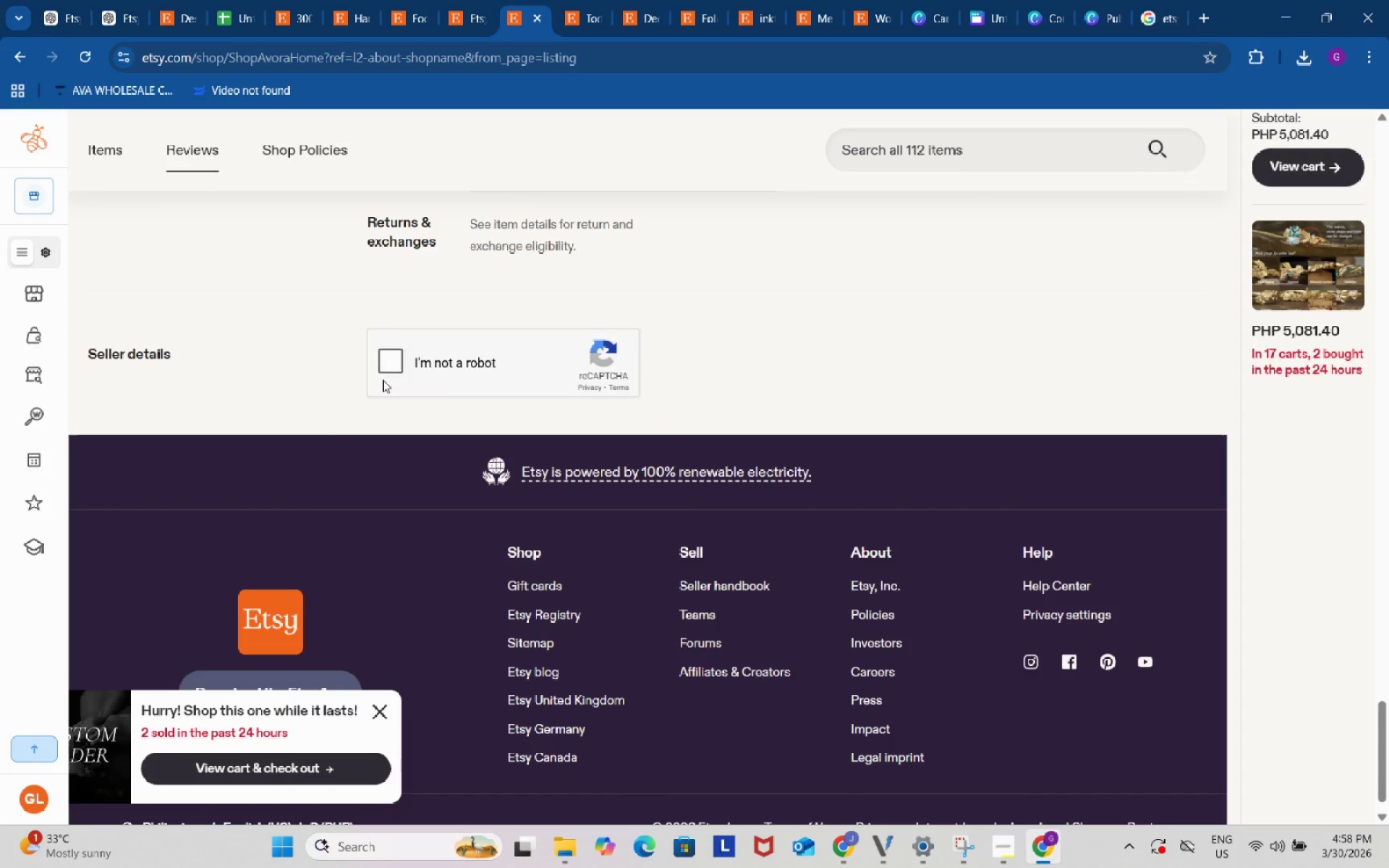 
left_click([386, 362])
 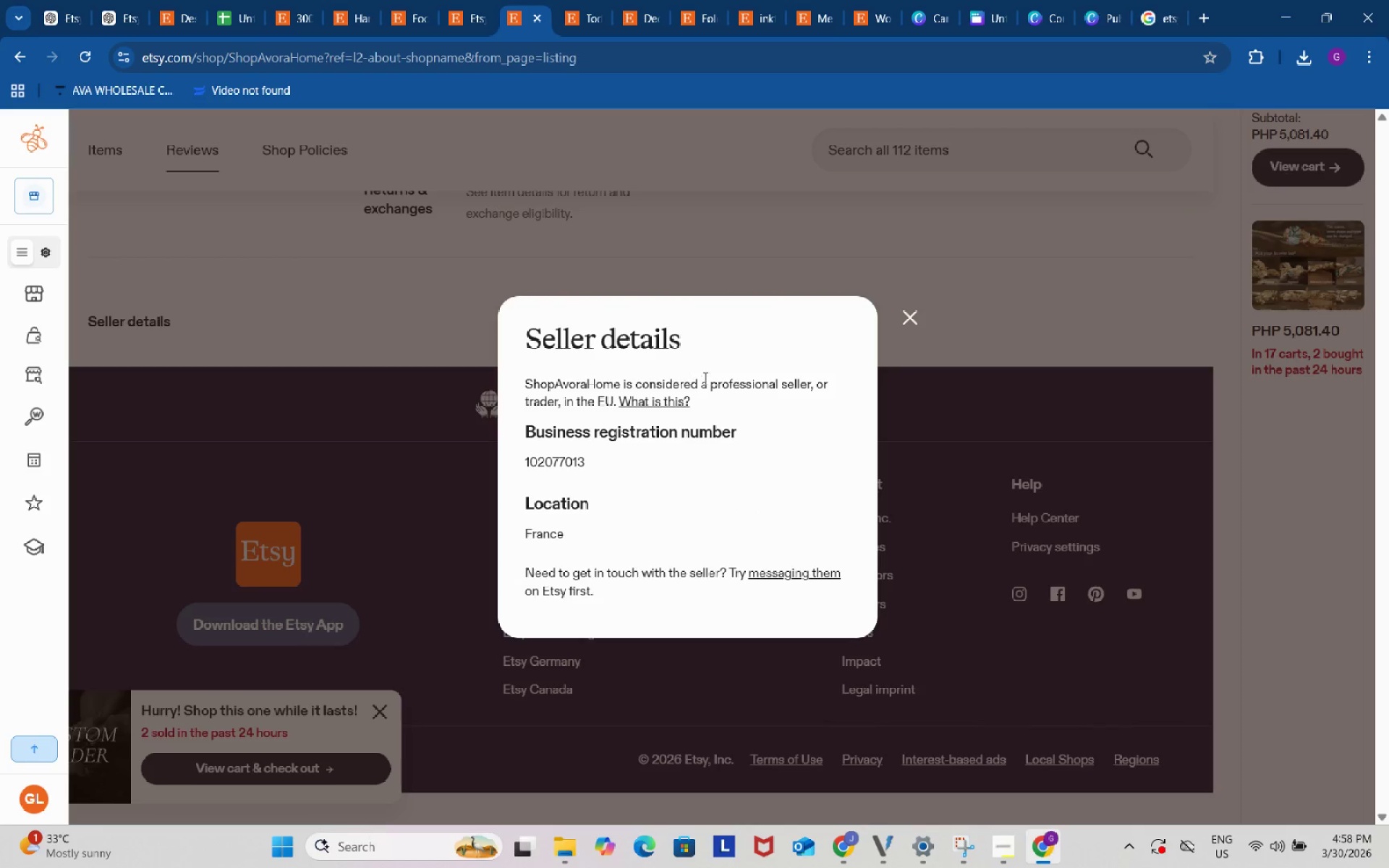 
wait(7.31)
 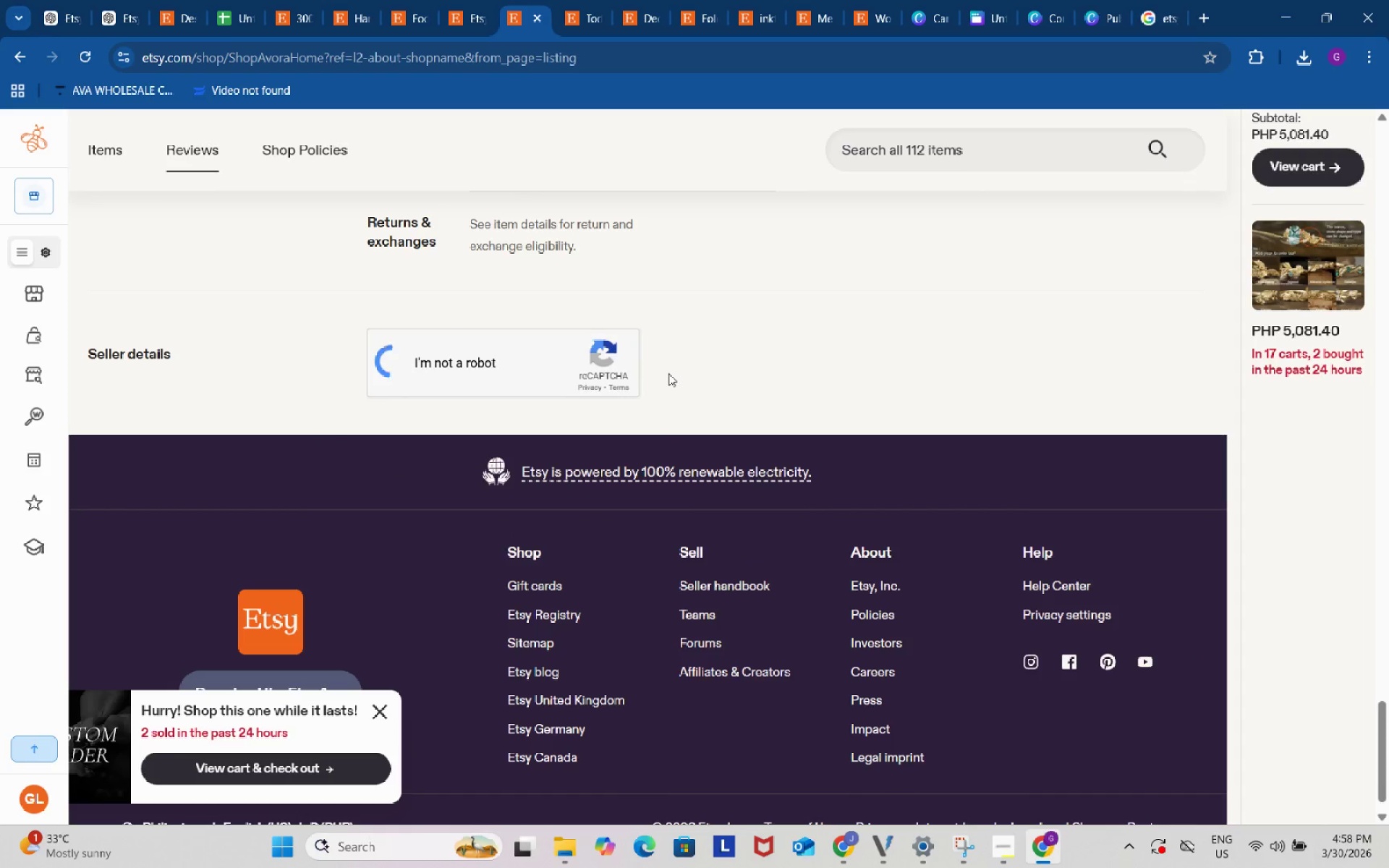 
left_click([909, 321])
 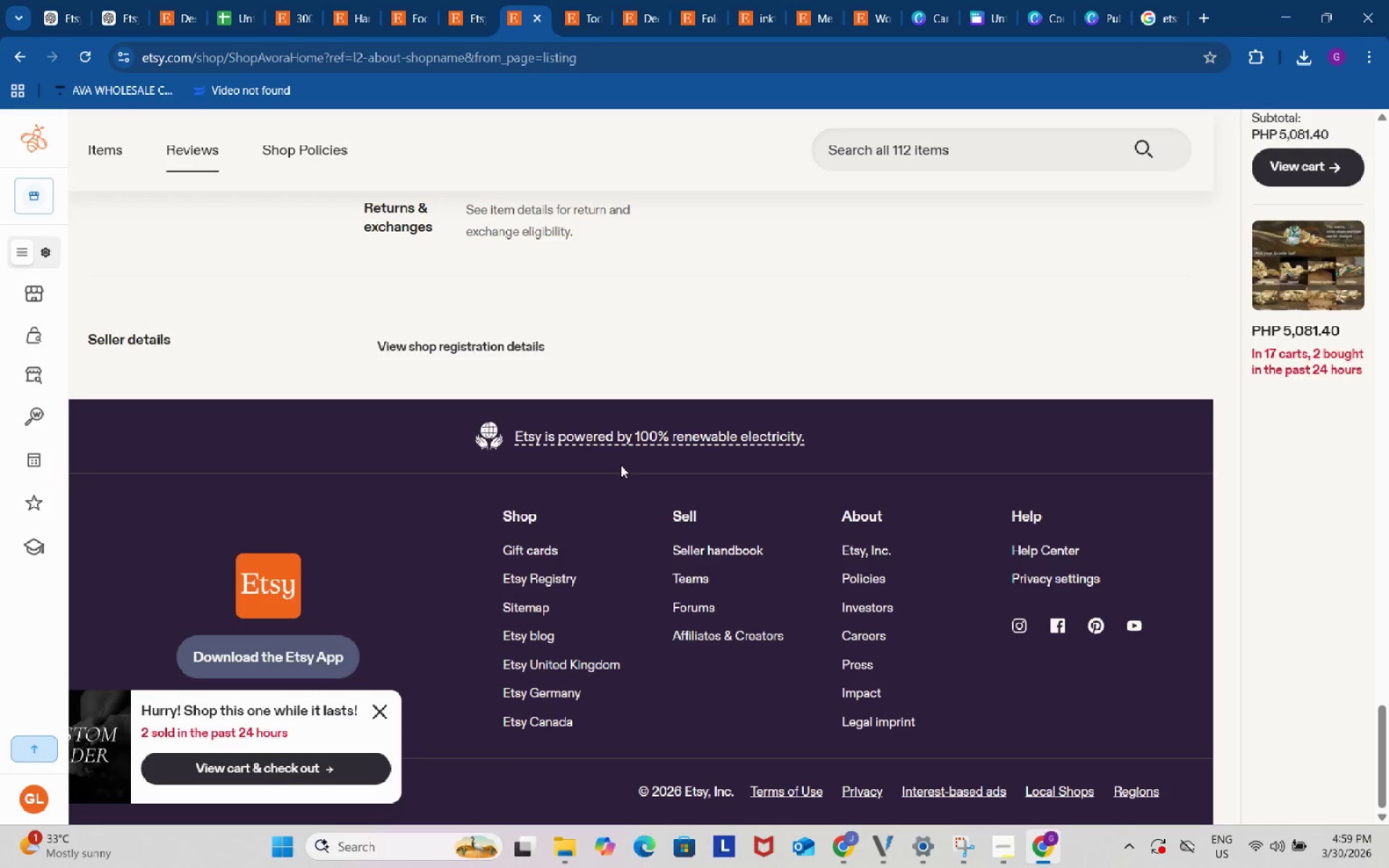 
wait(47.5)
 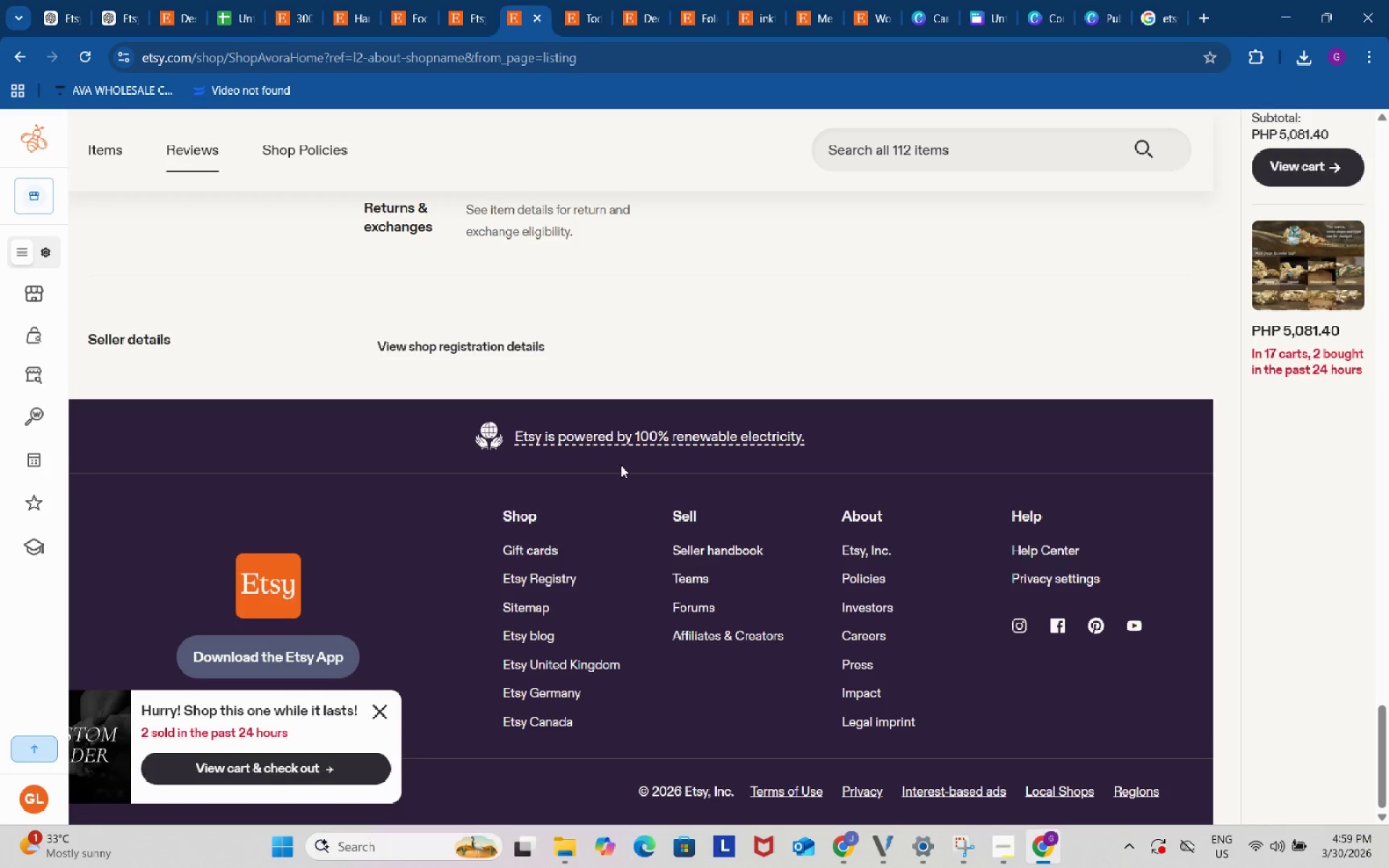 
scroll: coordinate [559, 448], scroll_direction: up, amount: 6.0
 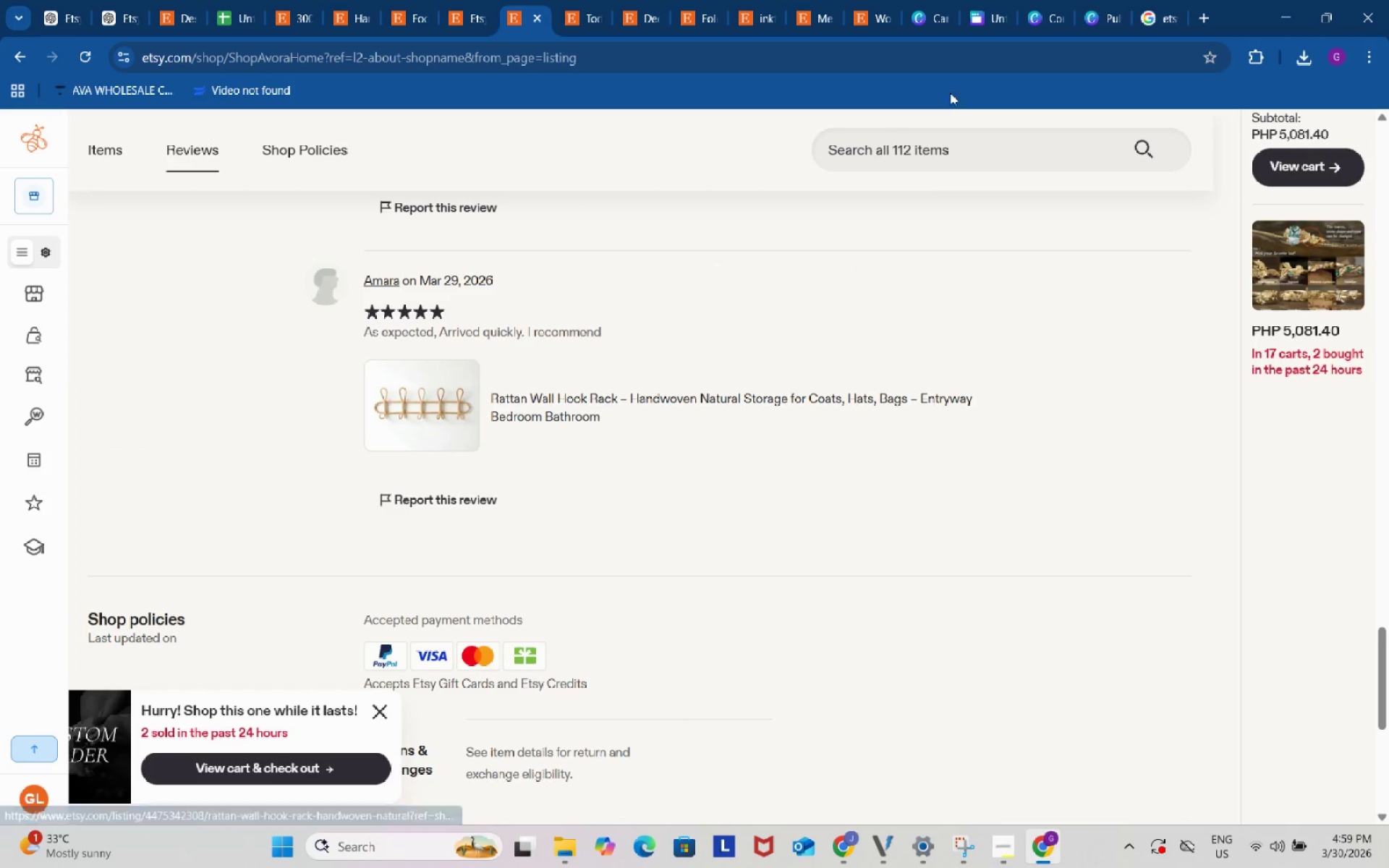 
left_click([1095, 0])
 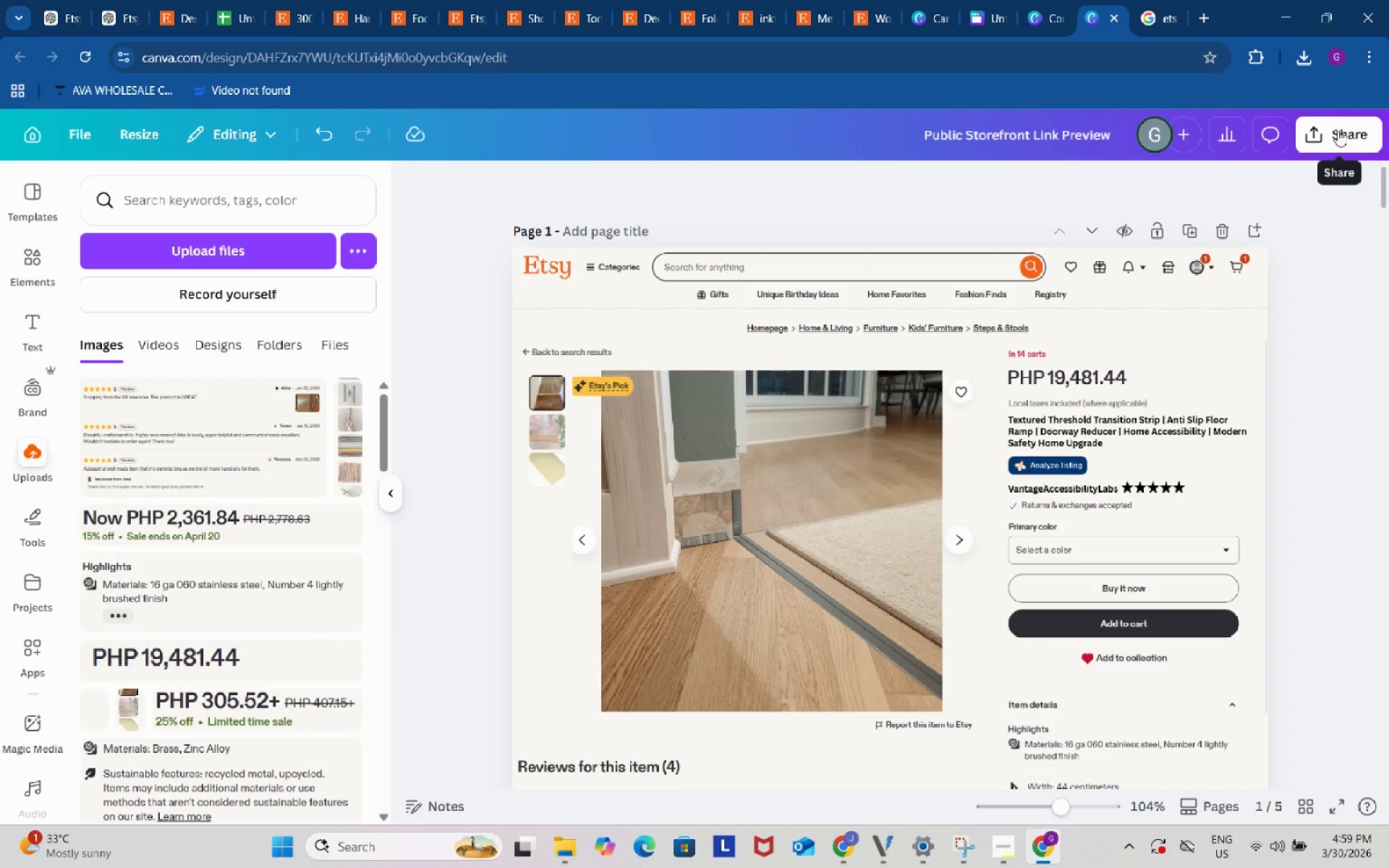 
left_click([1338, 130])
 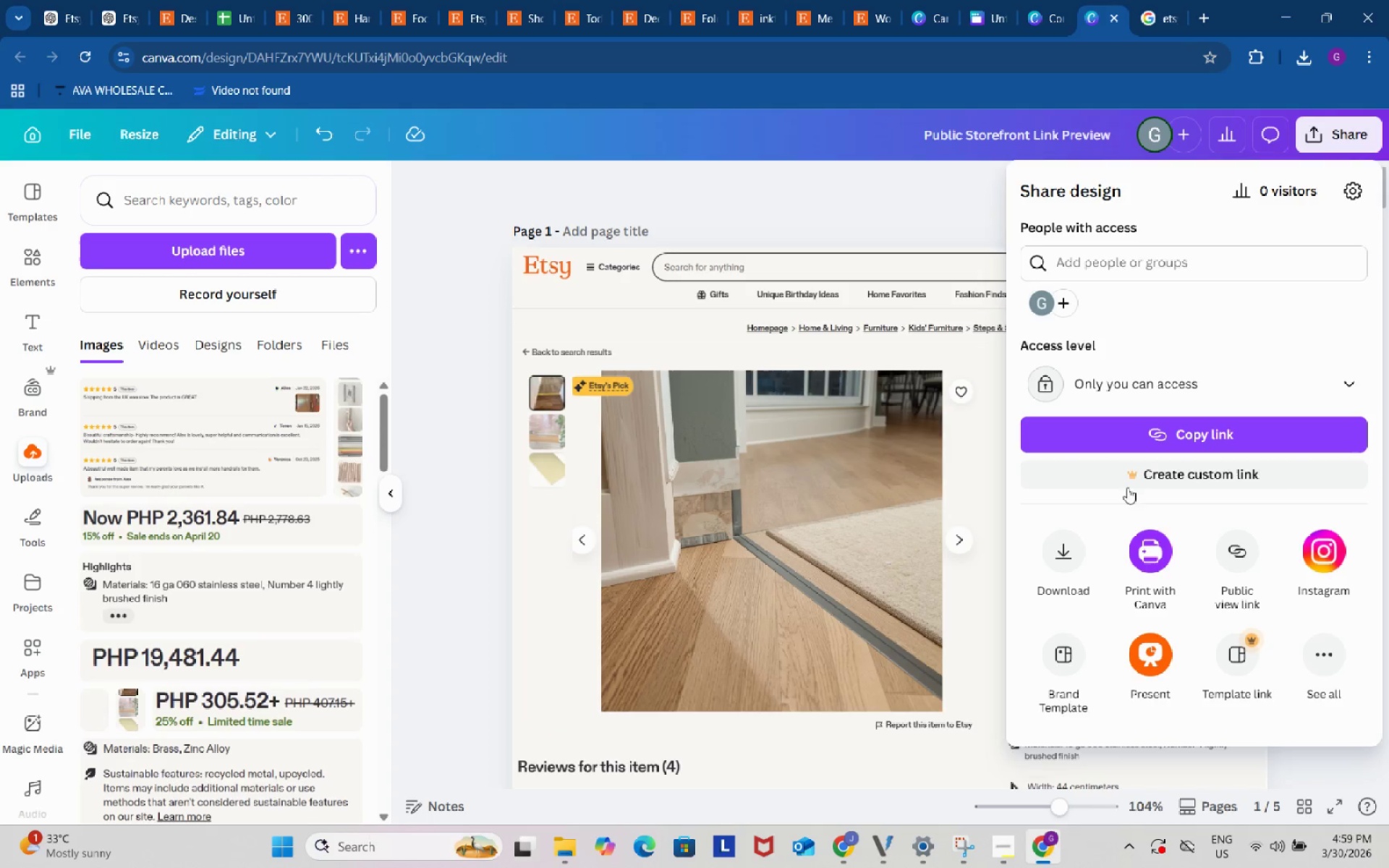 
left_click([1062, 541])
 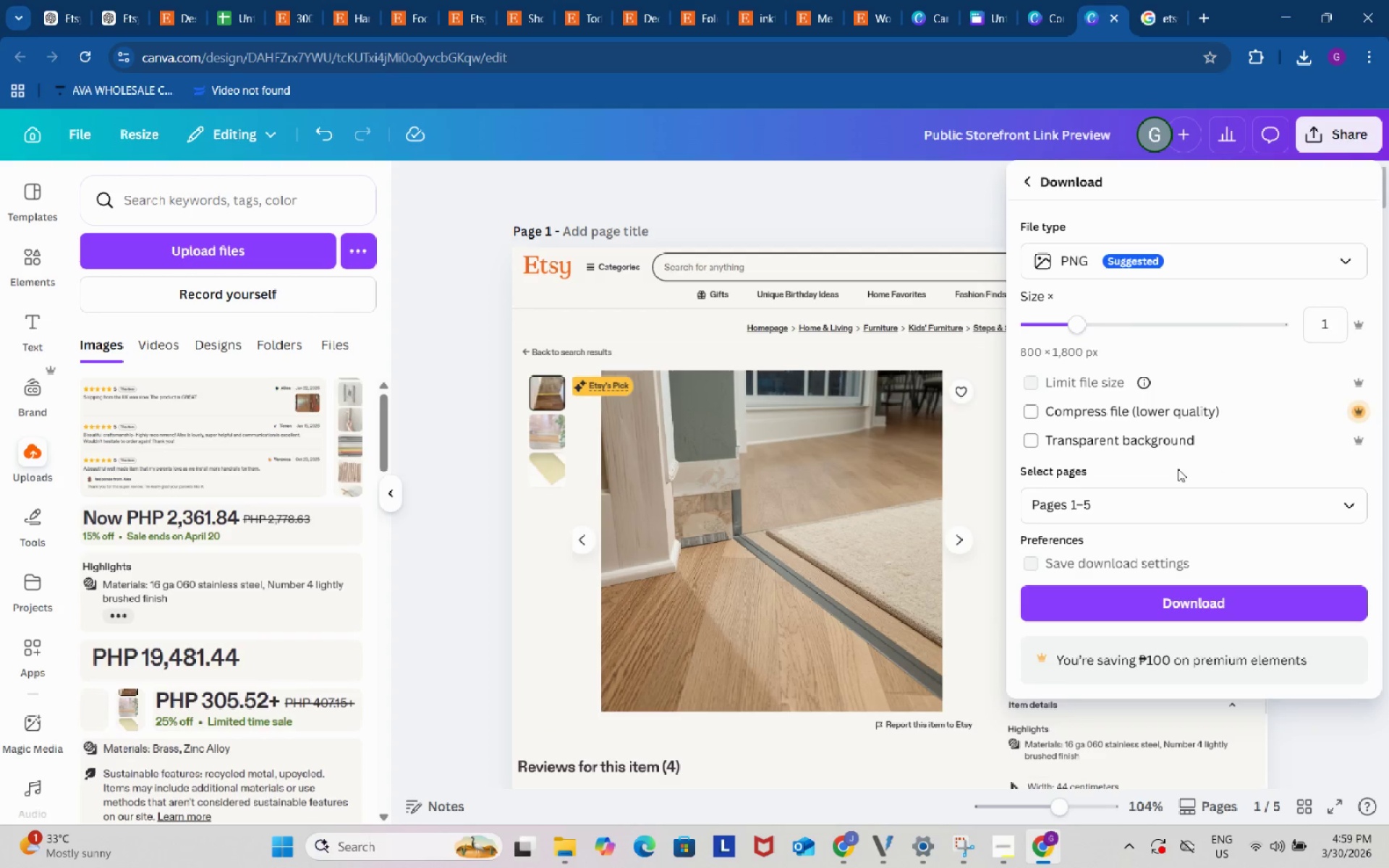 
left_click([1226, 260])
 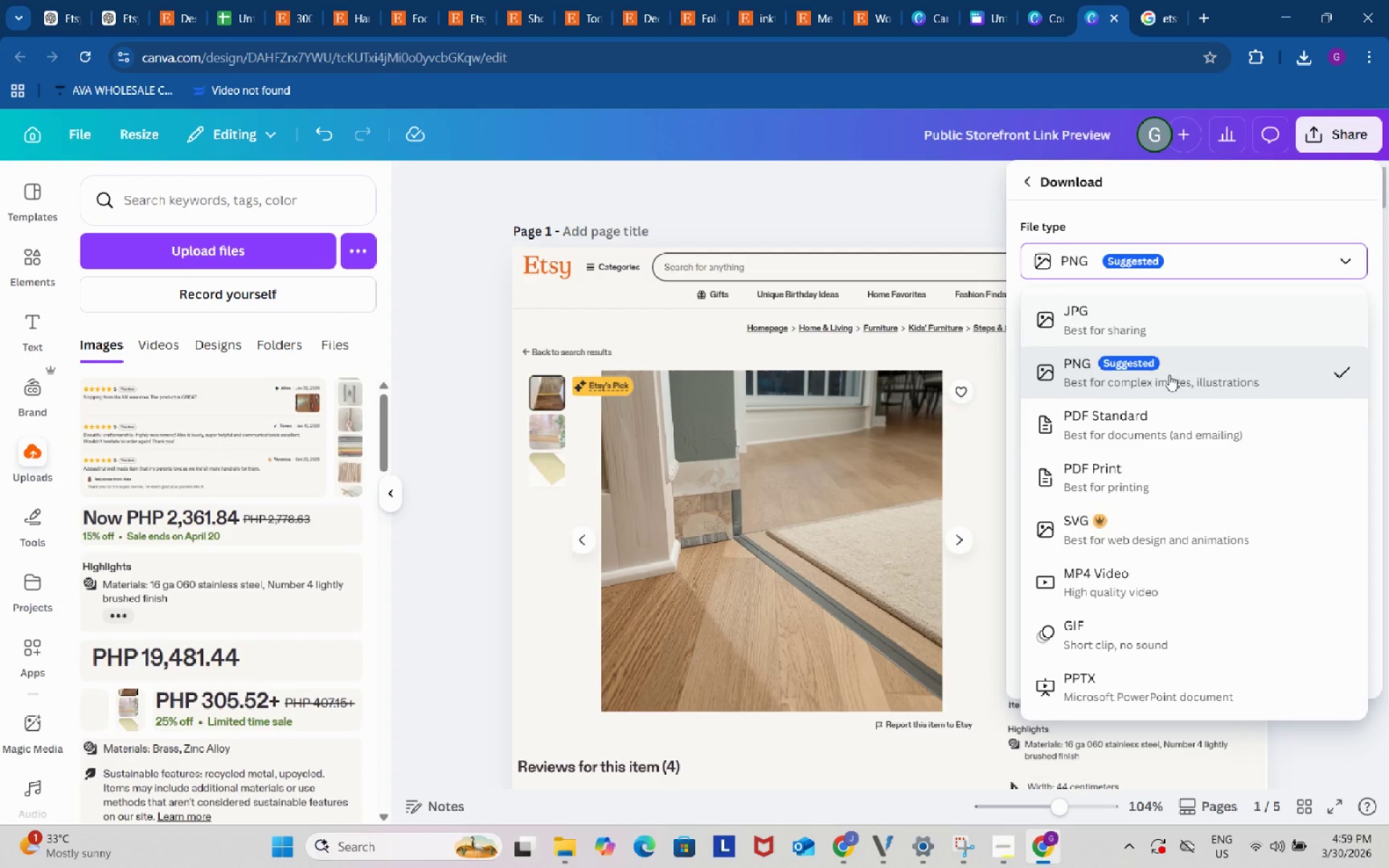 
left_click([1177, 424])
 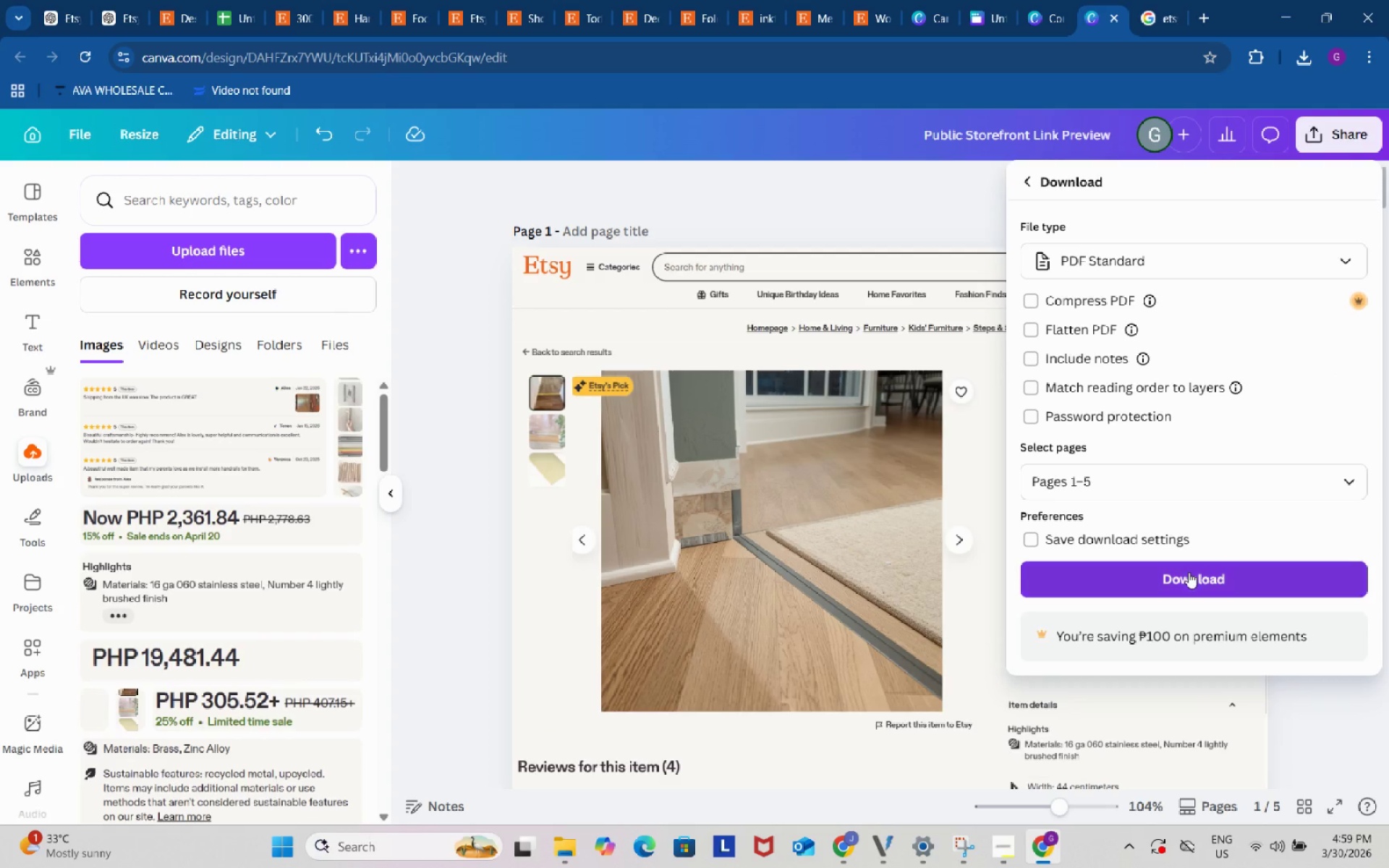 
left_click([1194, 572])
 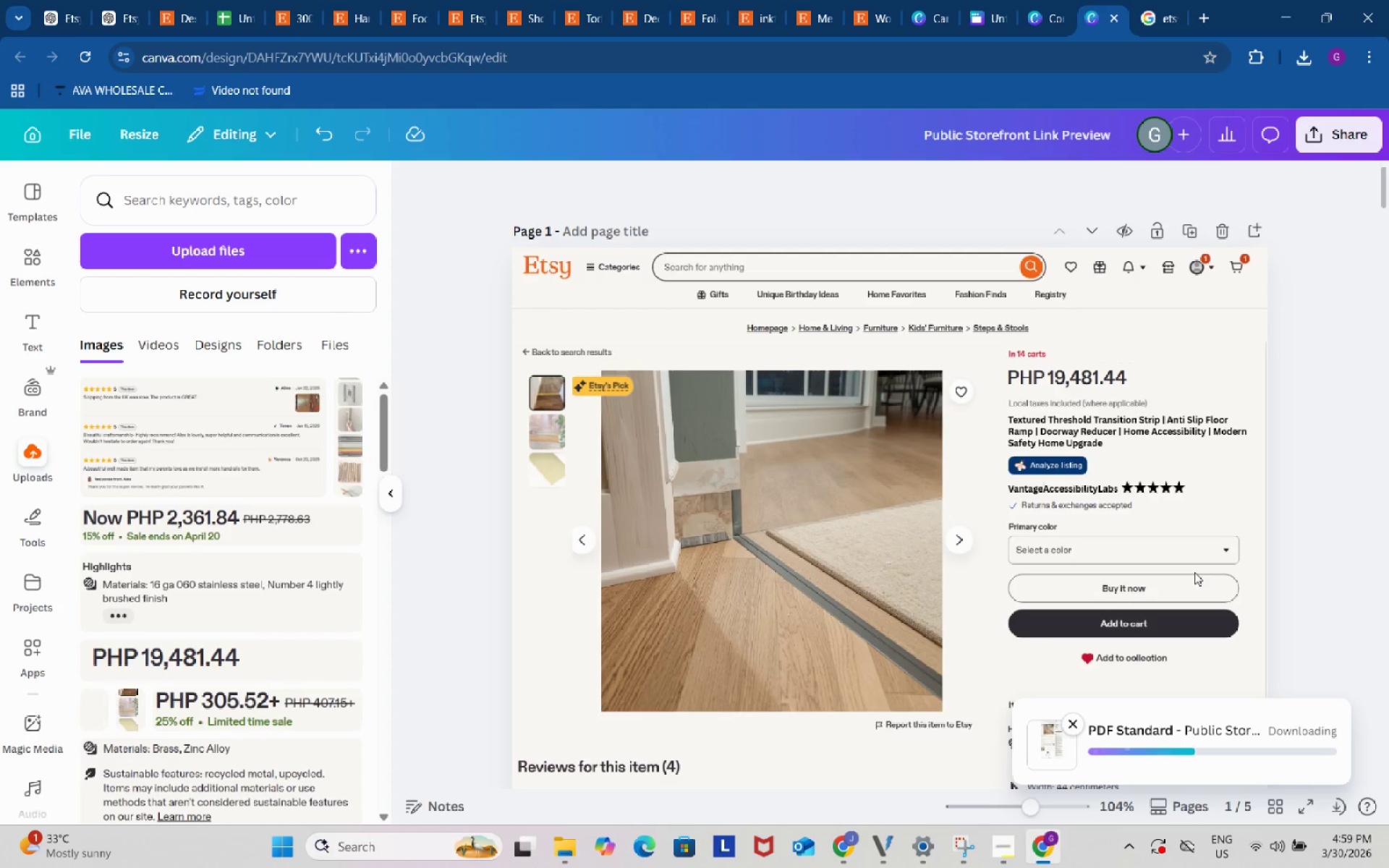 
wait(5.72)
 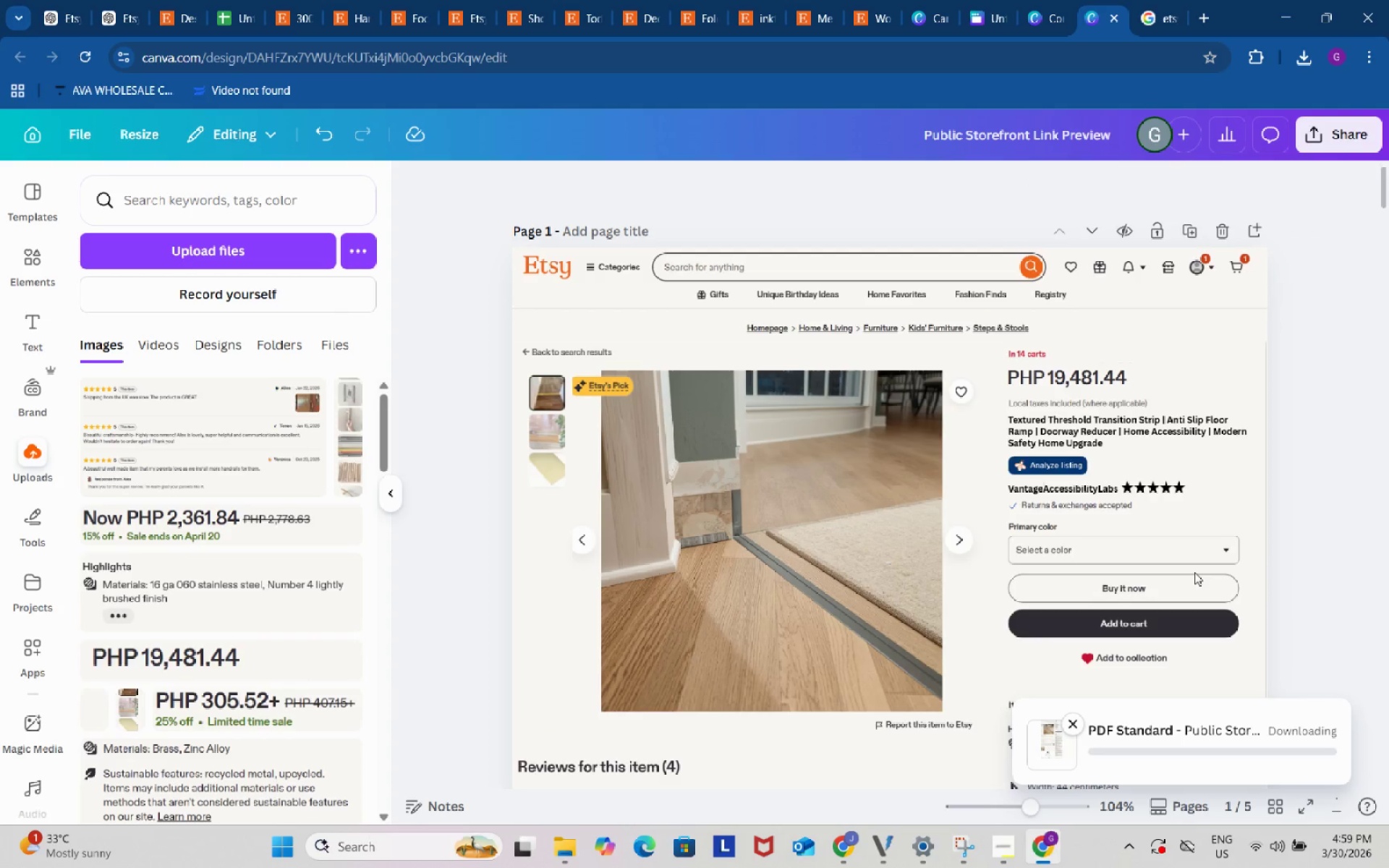 
left_click([991, 0])
 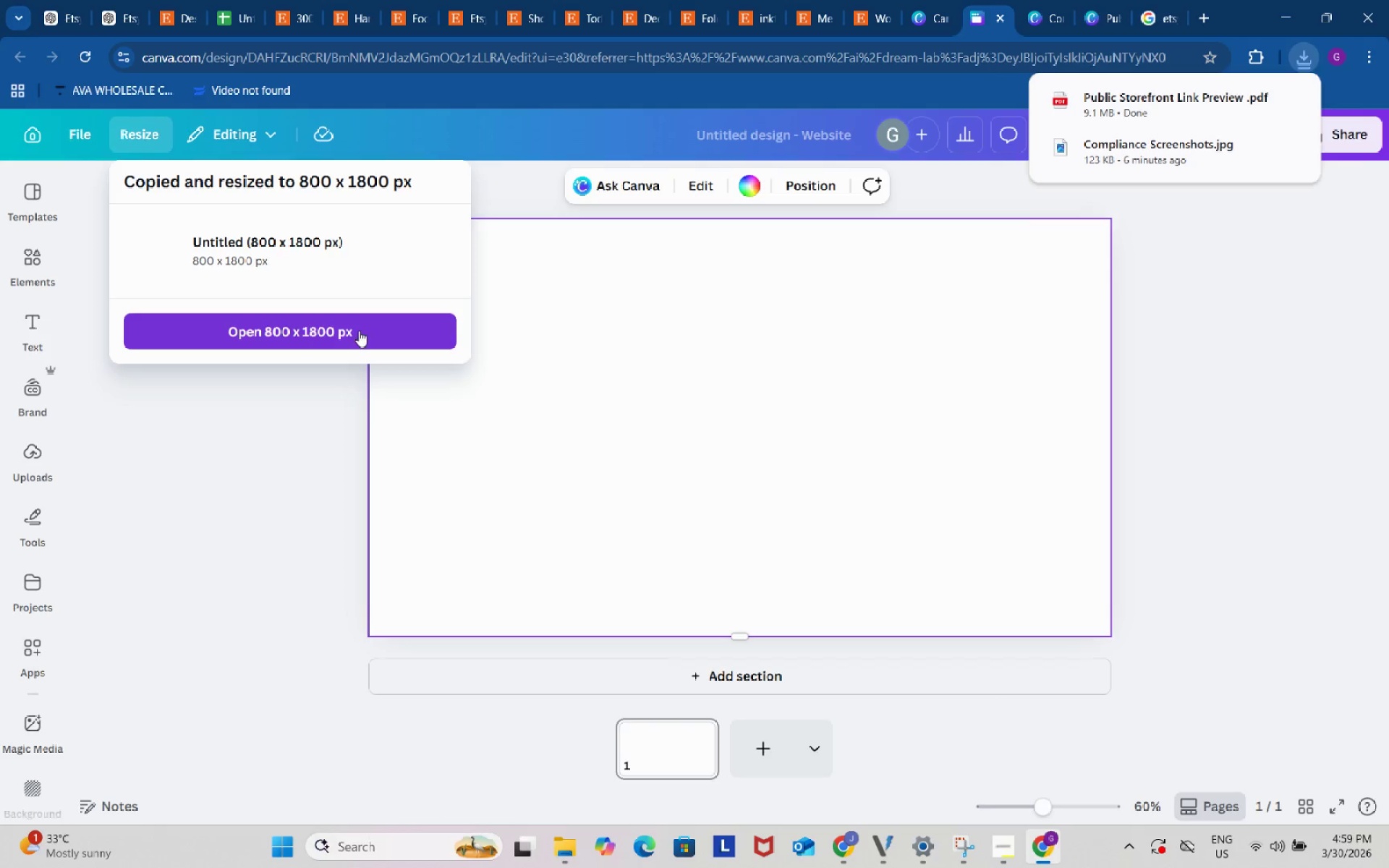 
wait(6.48)
 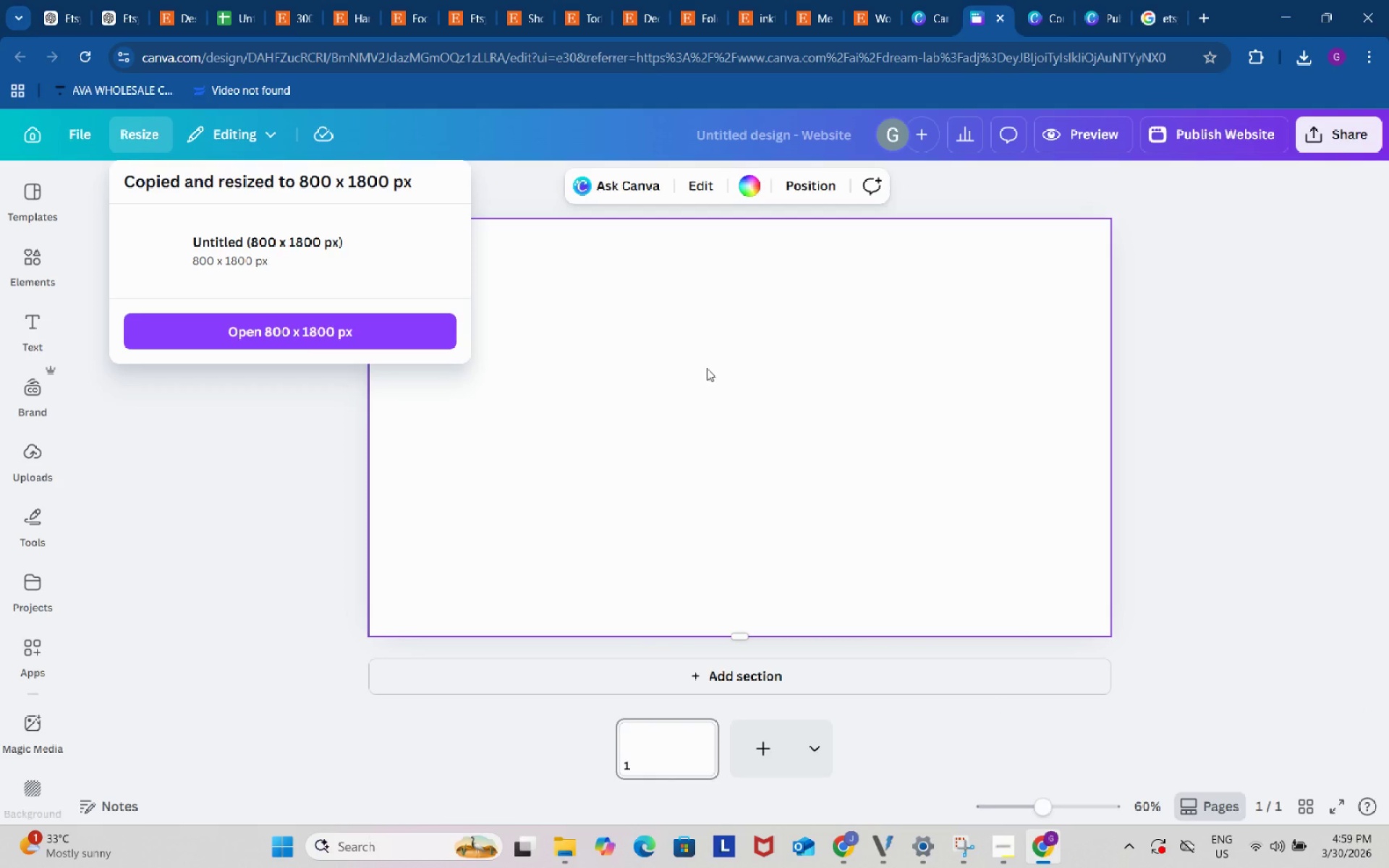 
left_click([343, 328])
 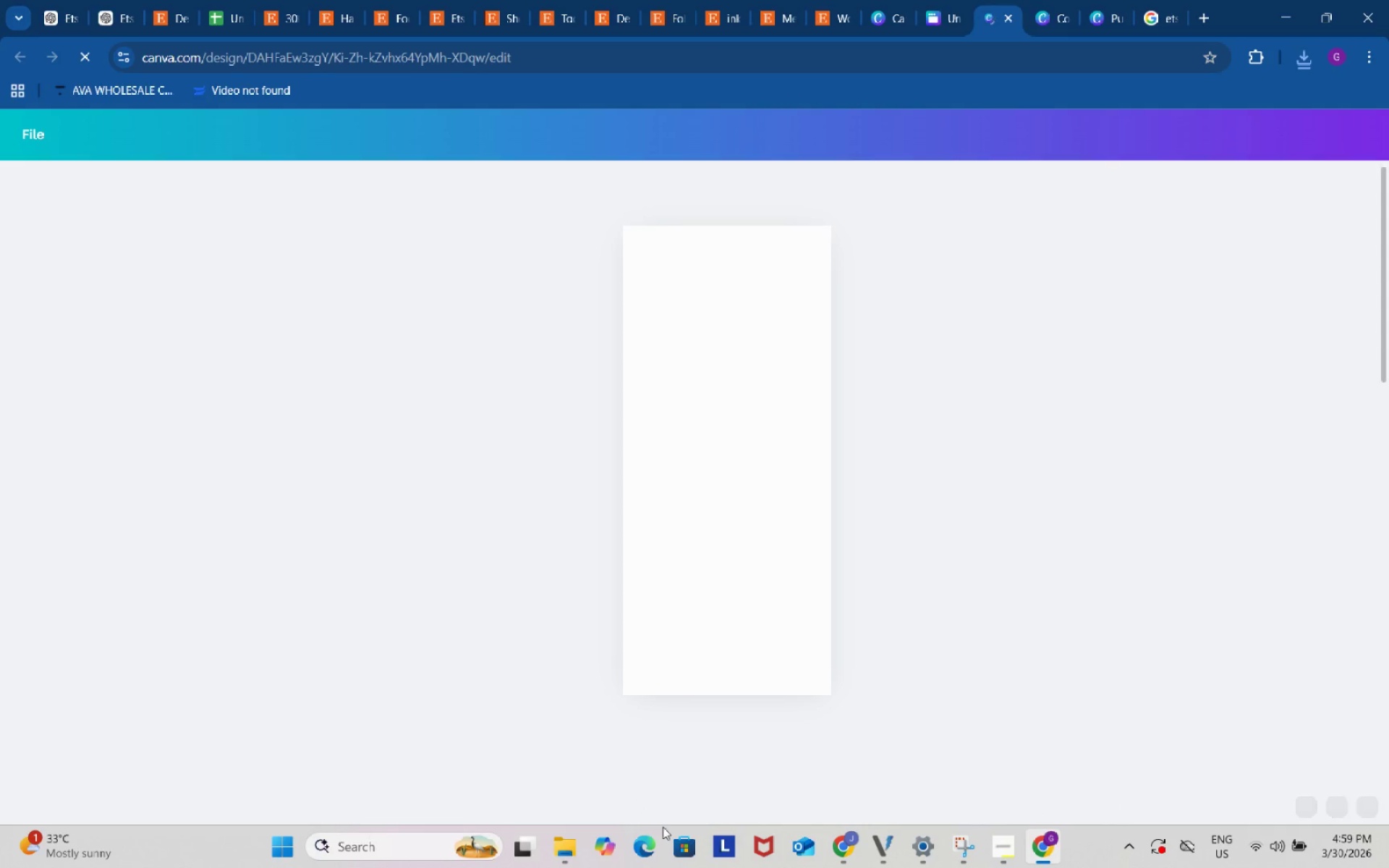 
left_click([560, 838])
 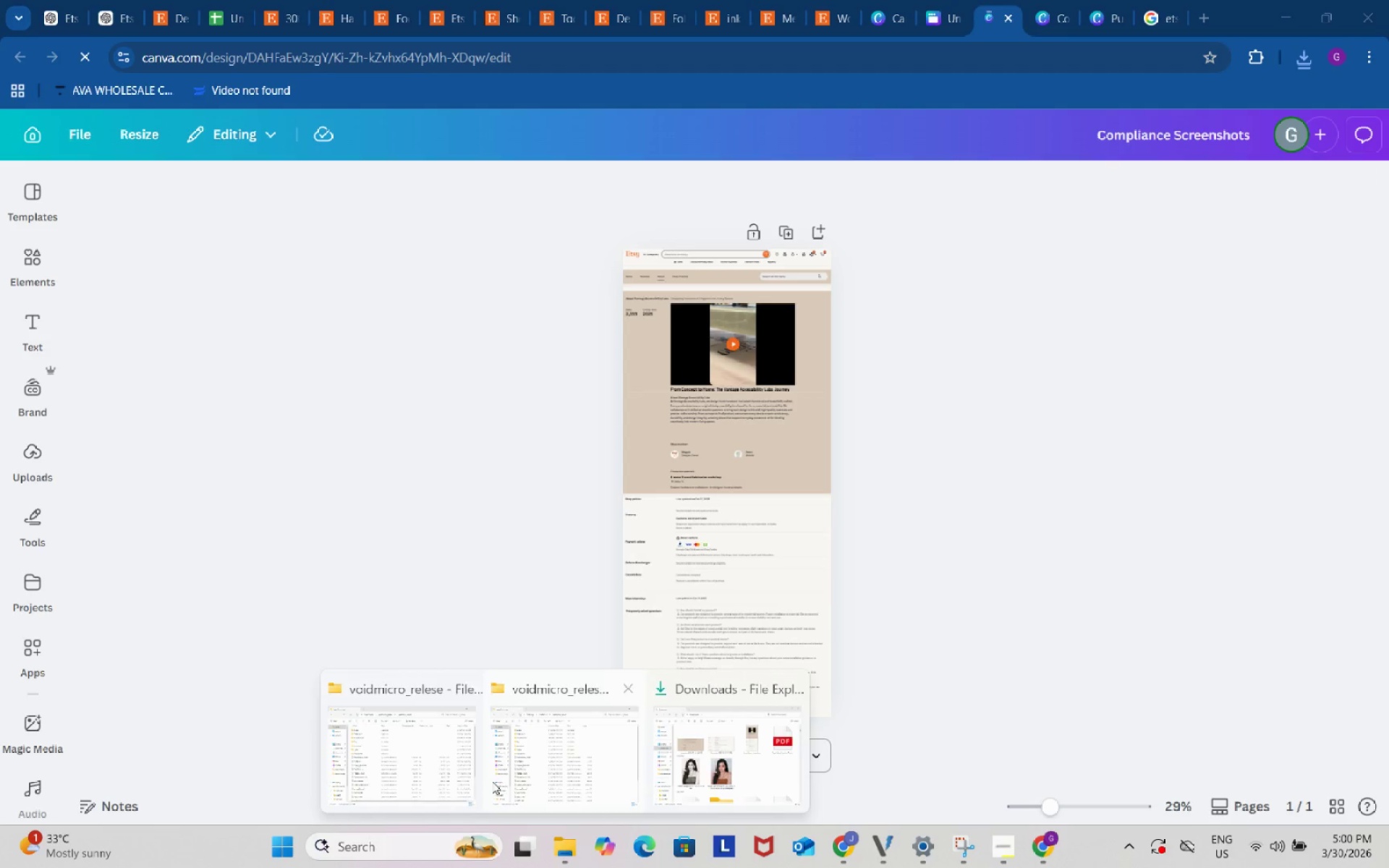 
left_click([439, 750])
 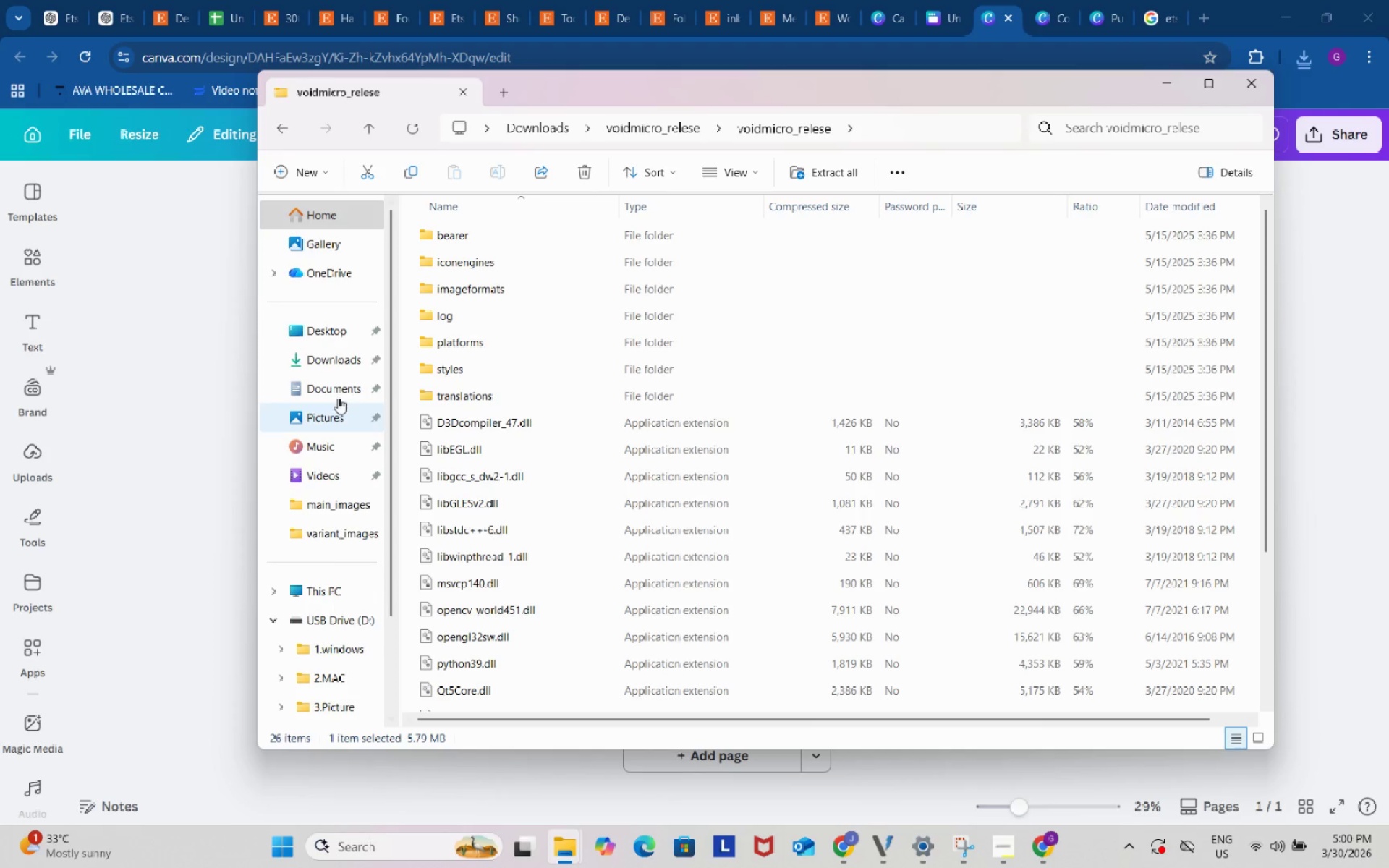 
left_click([336, 359])
 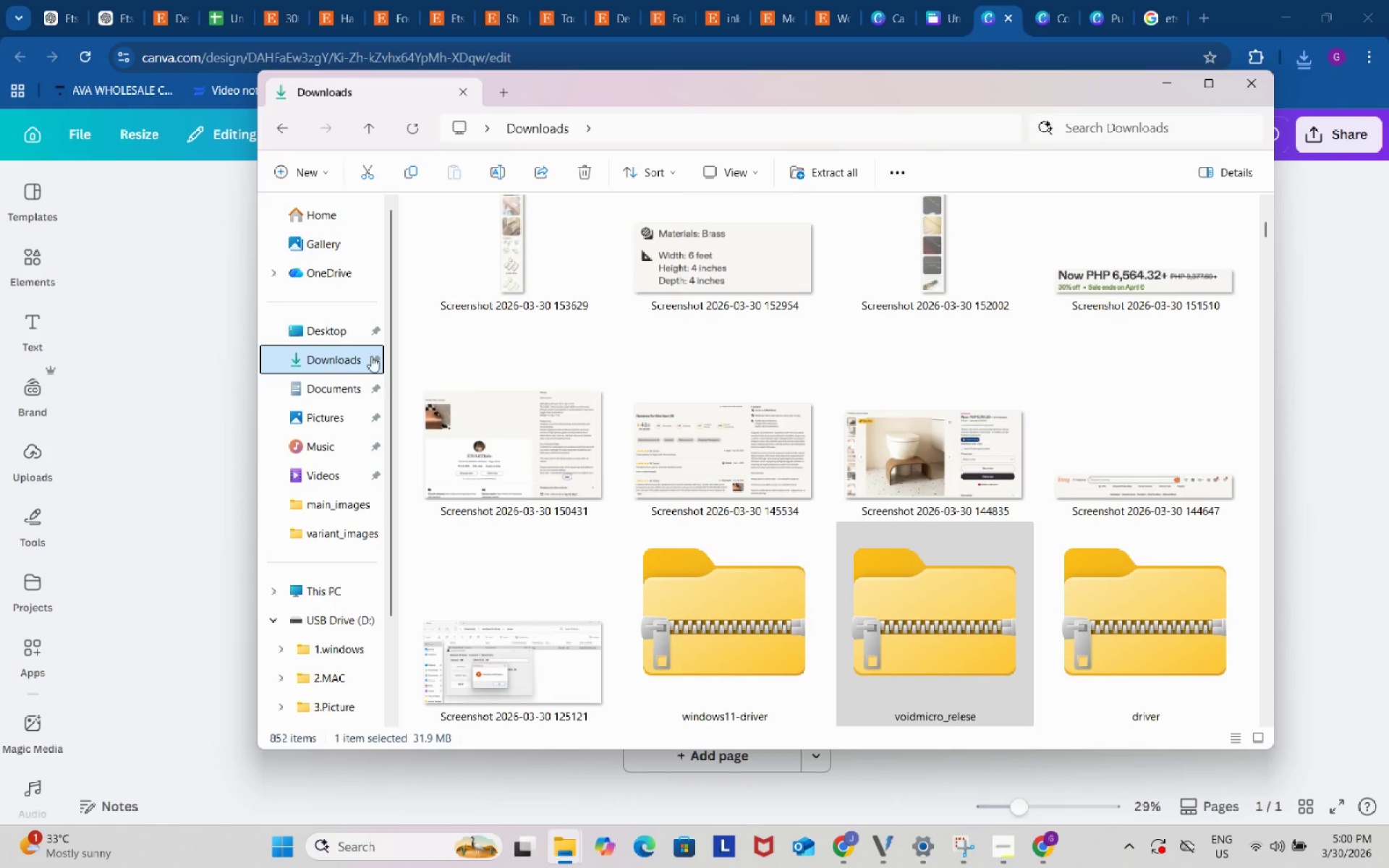 
left_click([514, 326])
 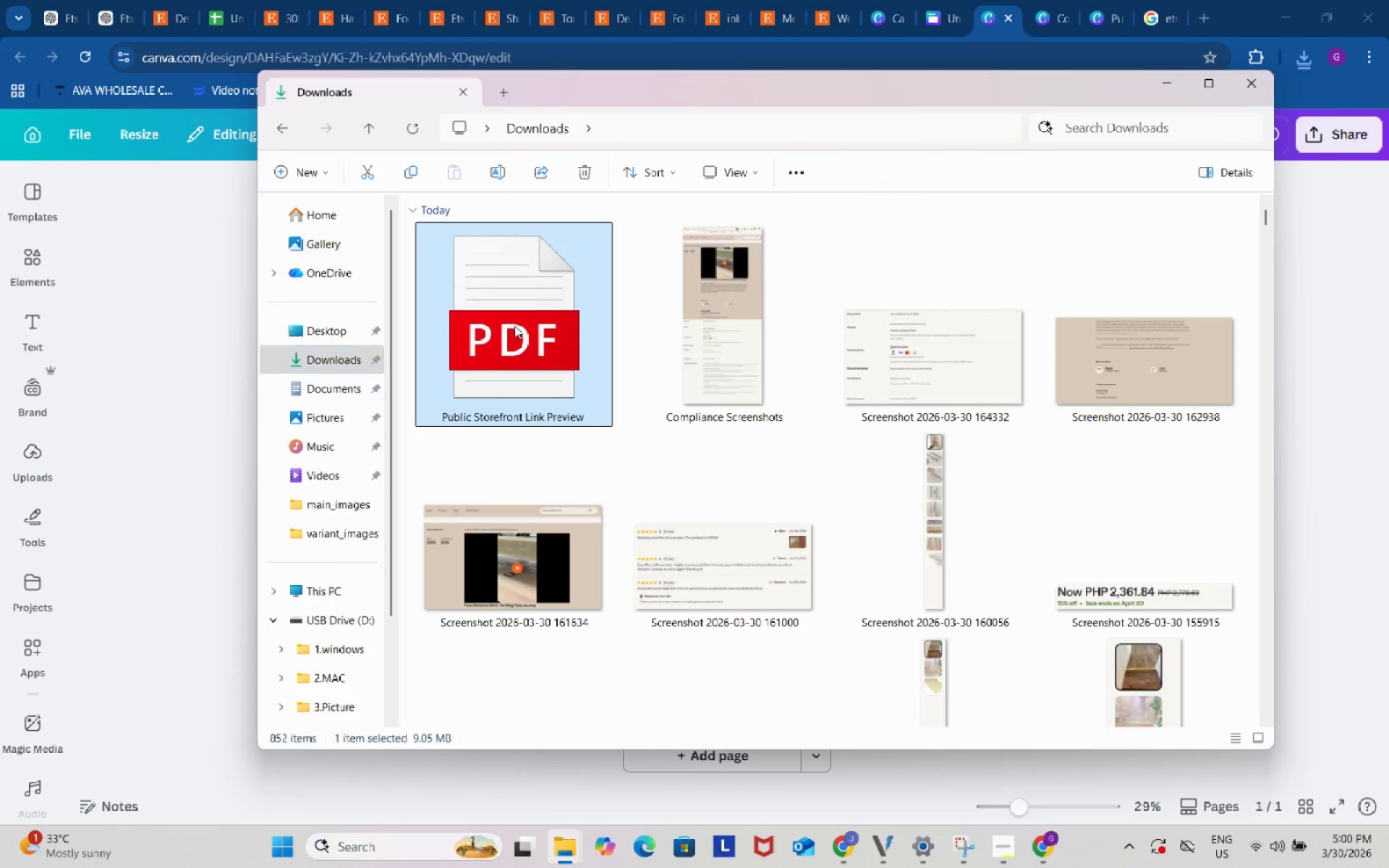 
scroll: coordinate [522, 405], scroll_direction: up, amount: 16.0
 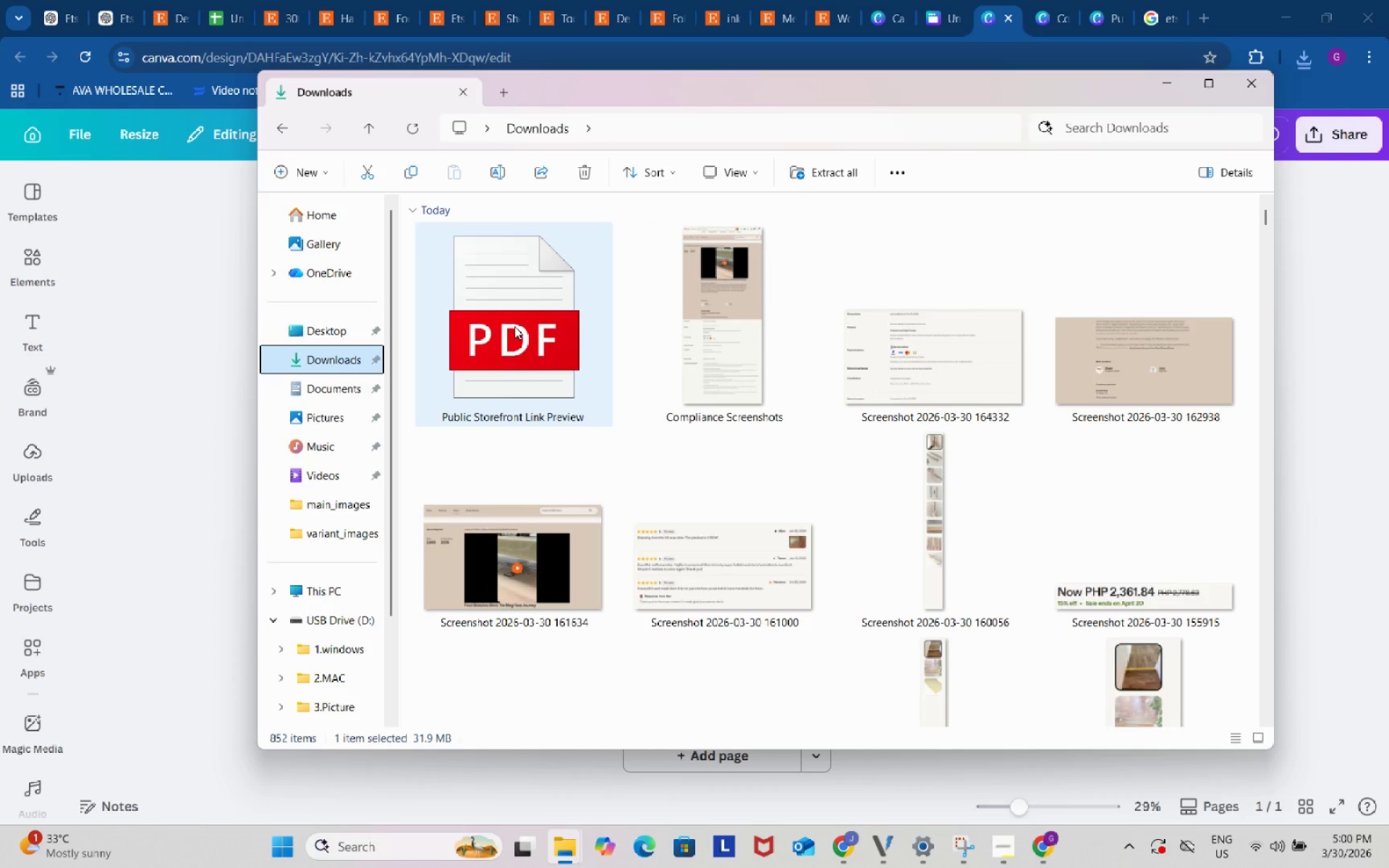 
double_click([514, 326])
 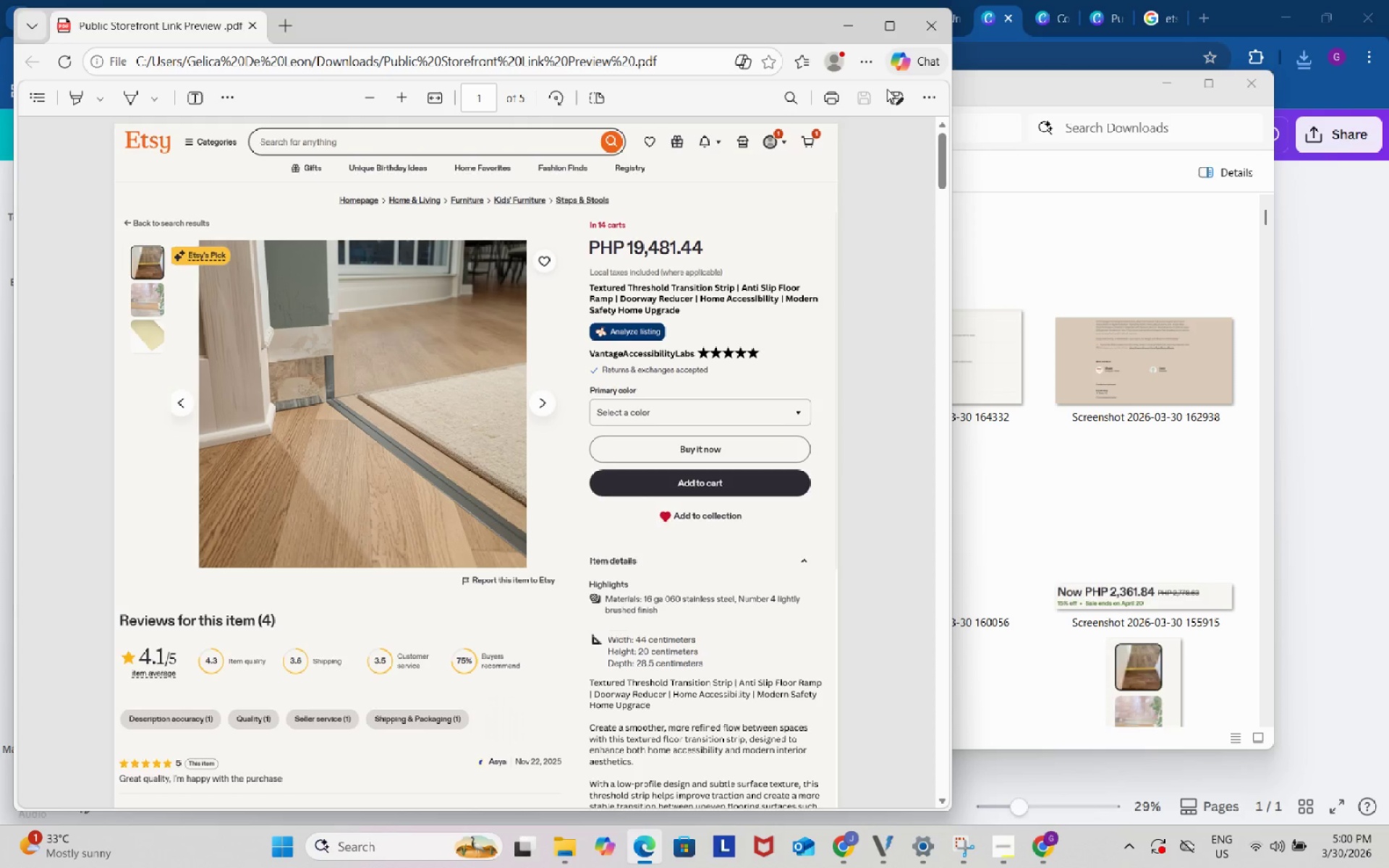 
left_click([935, 23])
 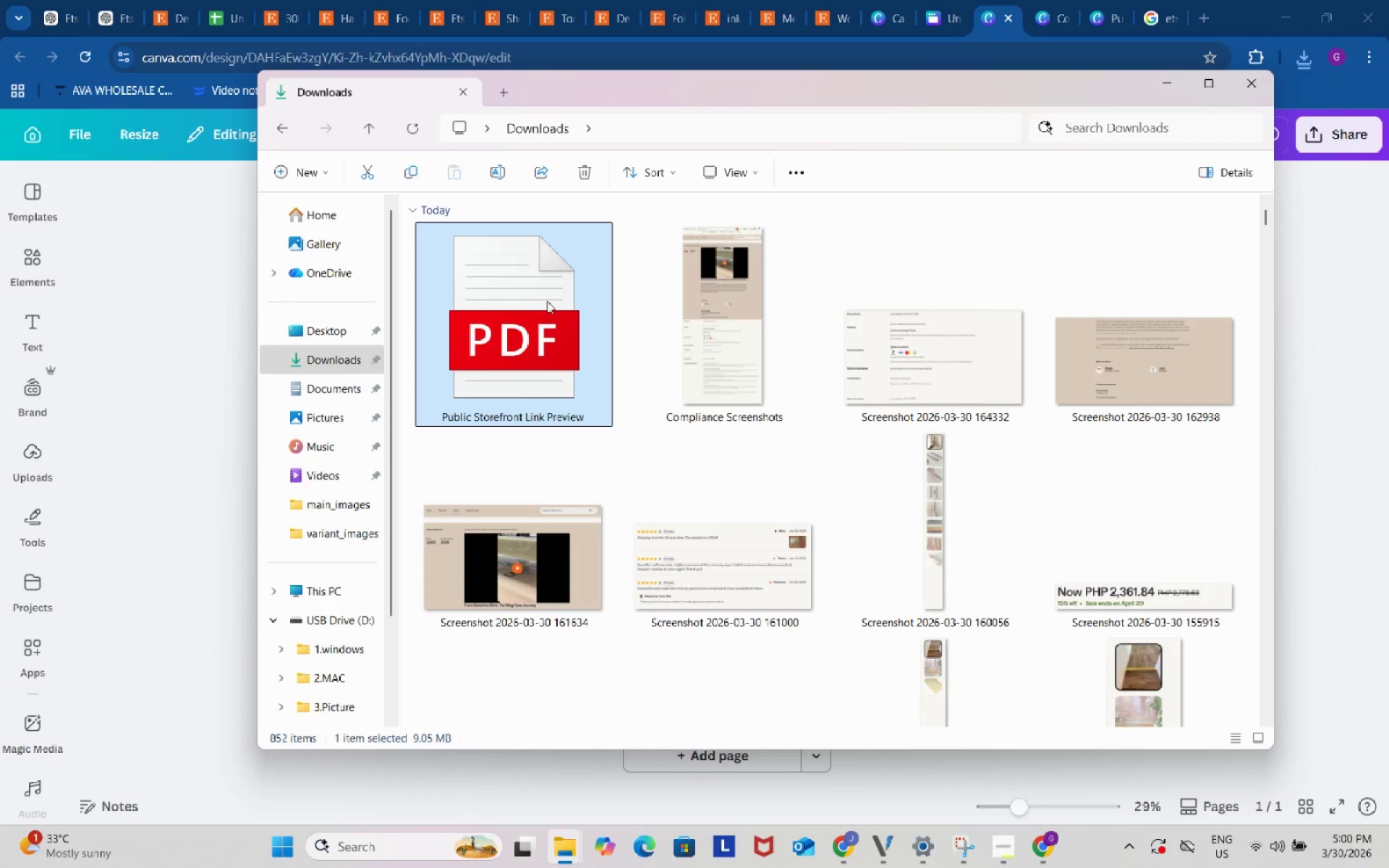 
mouse_move([578, 377])
 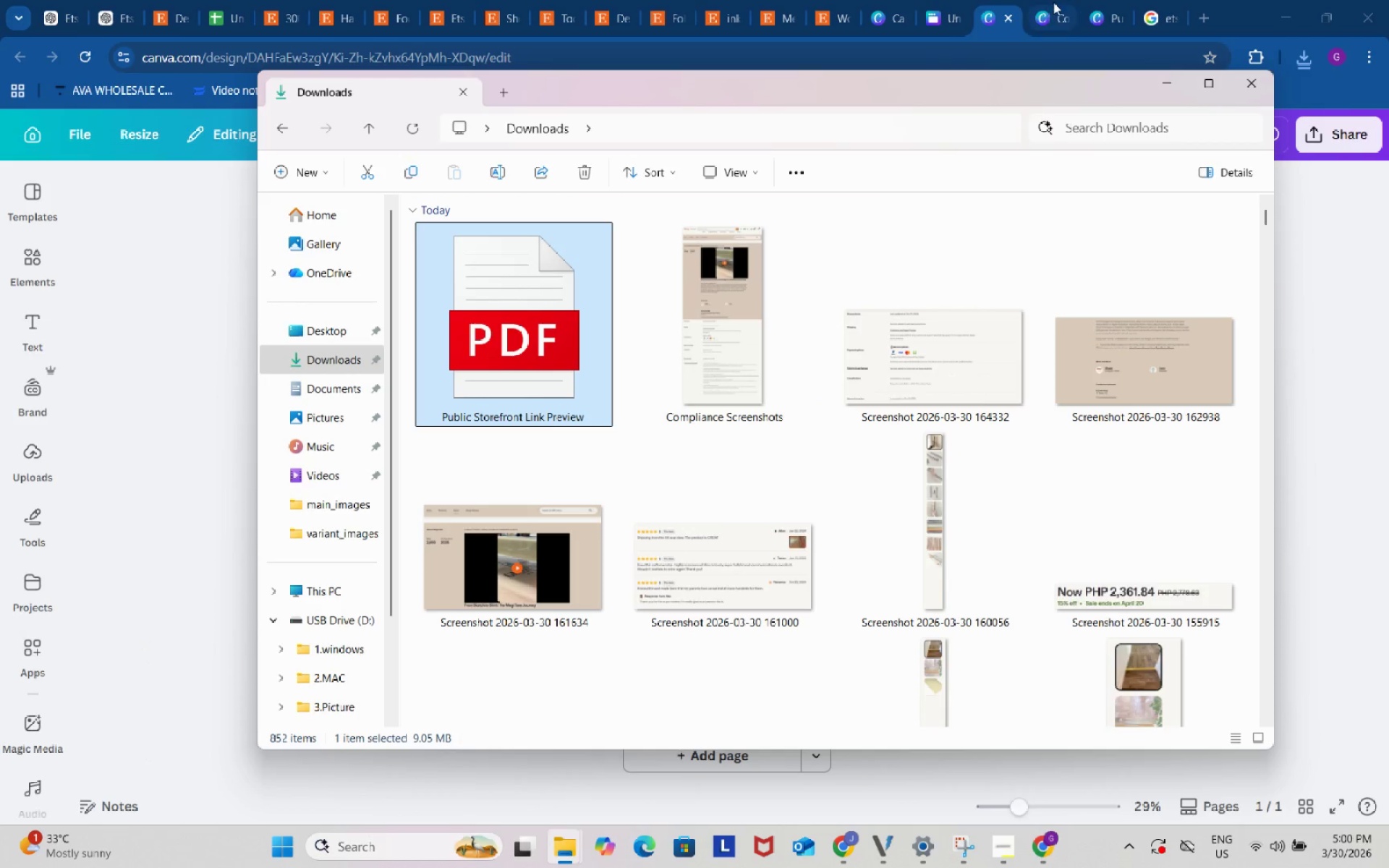 
left_click([1053, 2])
 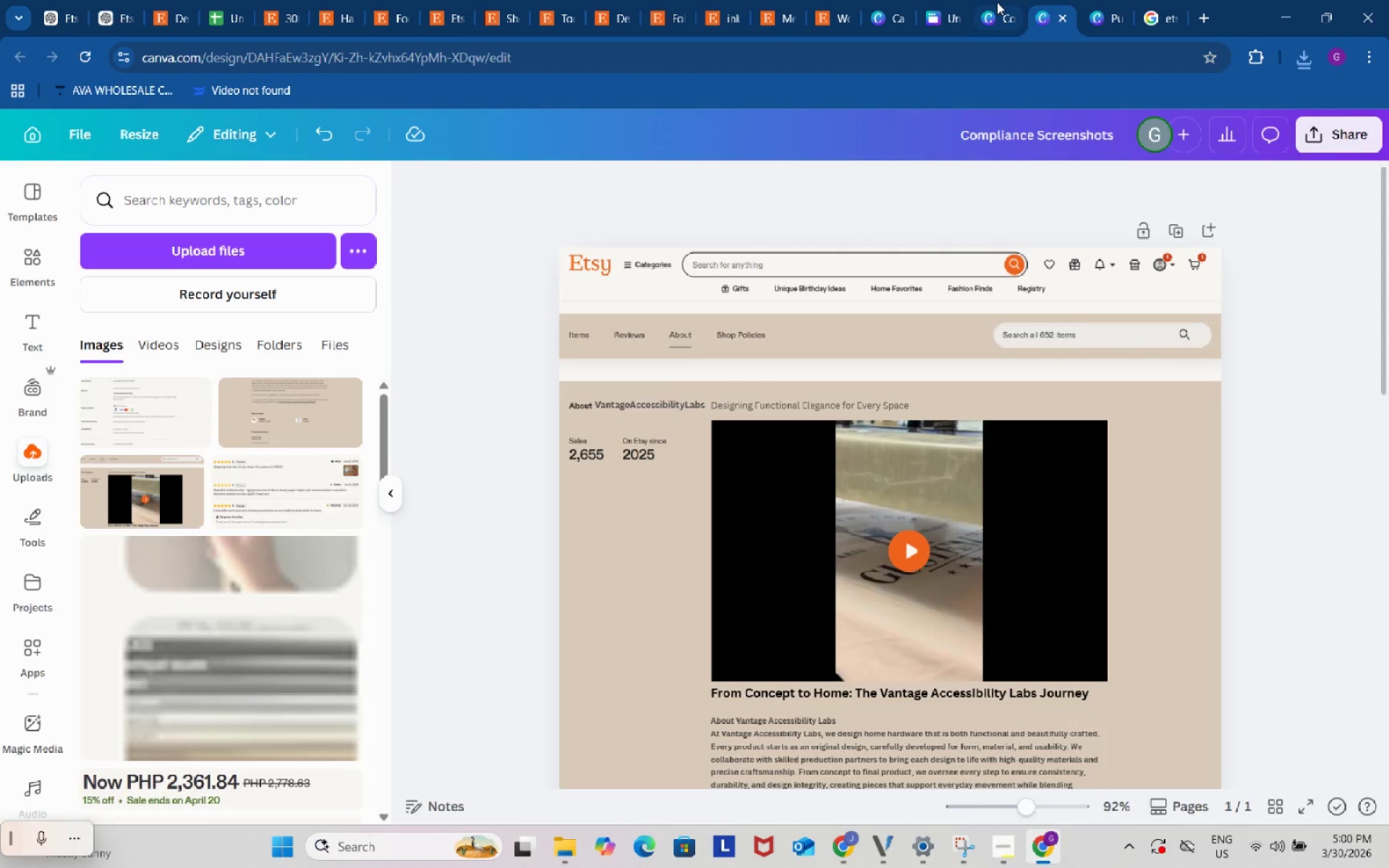 
left_click([995, 2])
 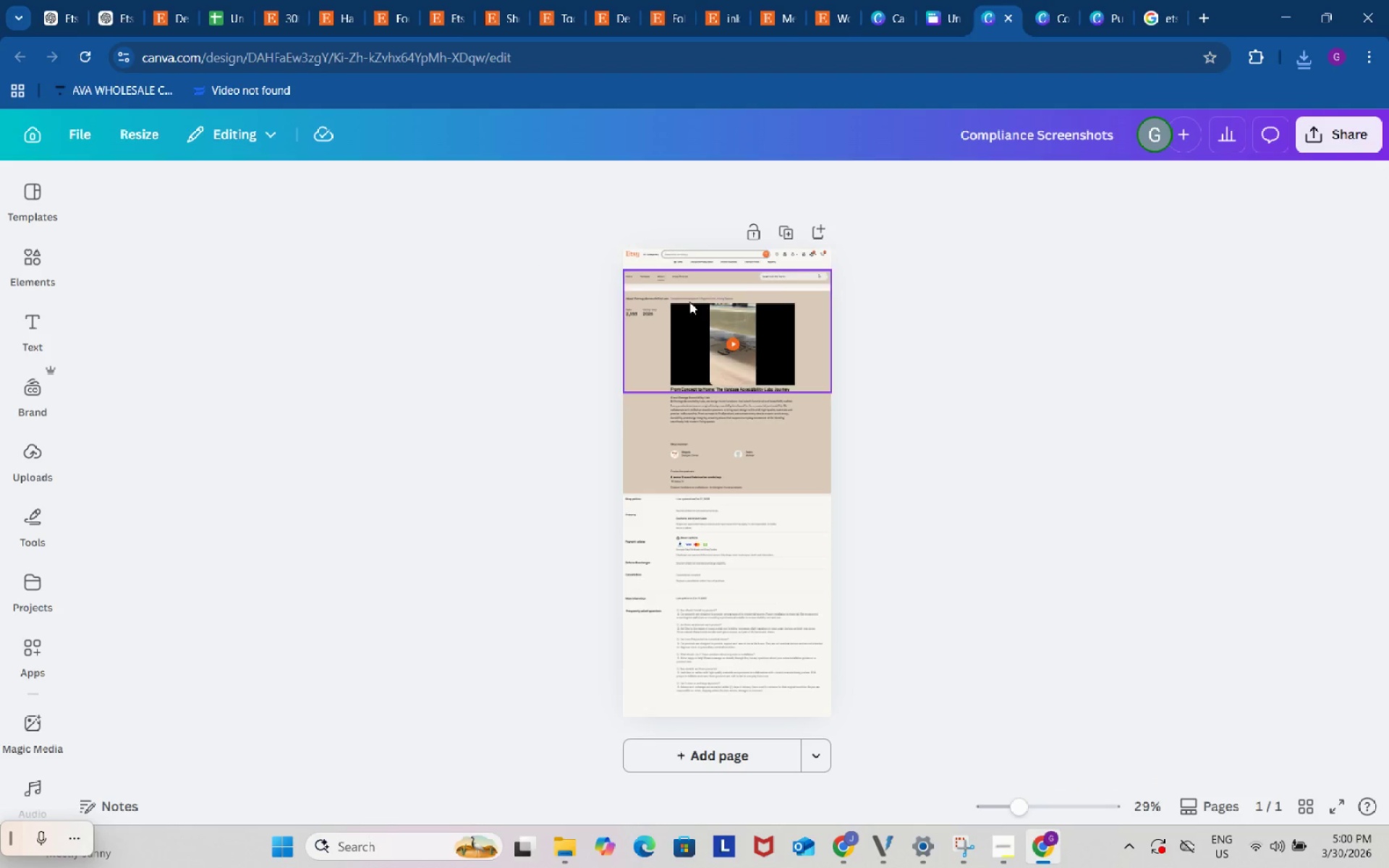 
left_click_drag(start_coordinate=[553, 241], to_coordinate=[925, 718])
 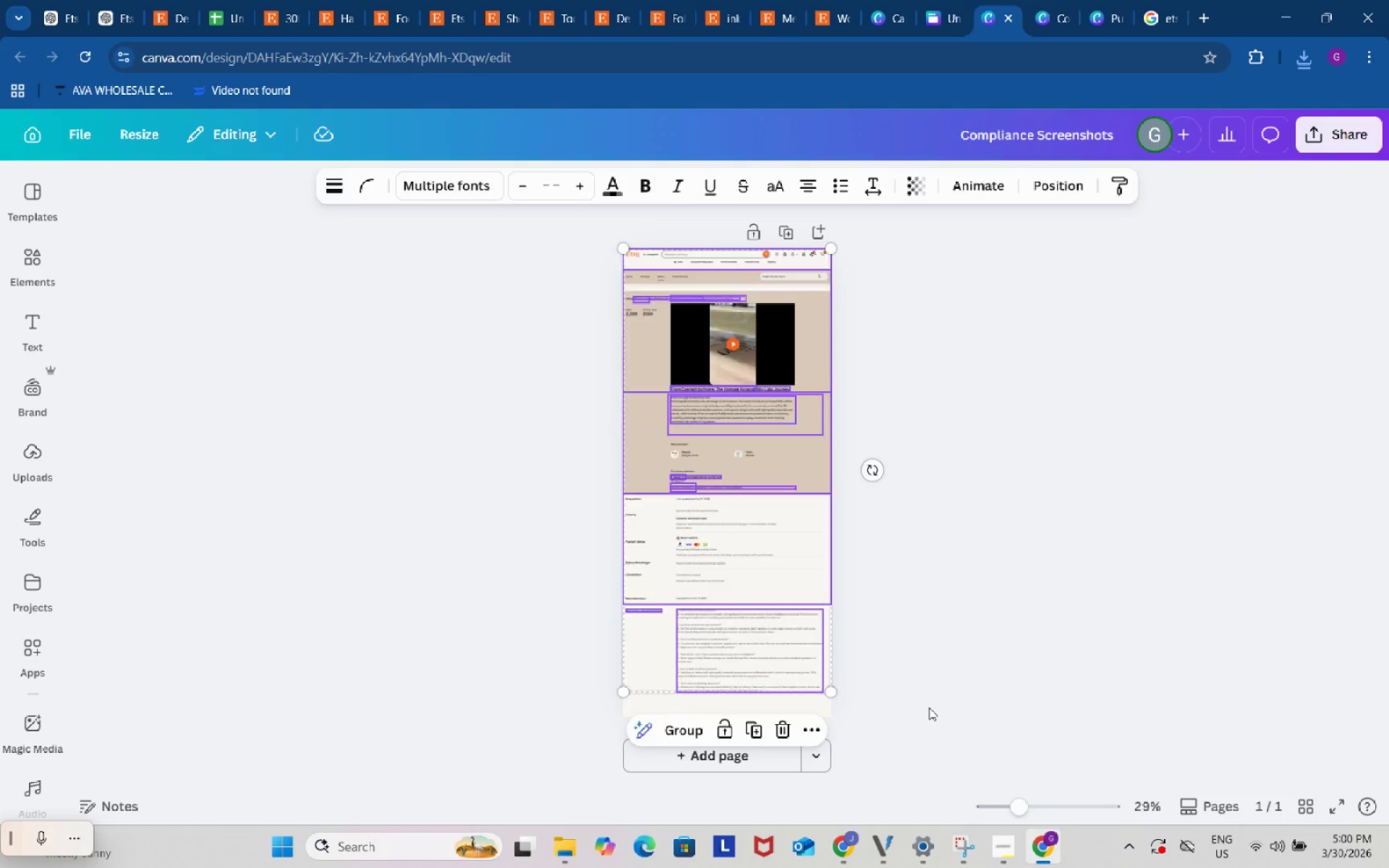 
key(Backspace)
 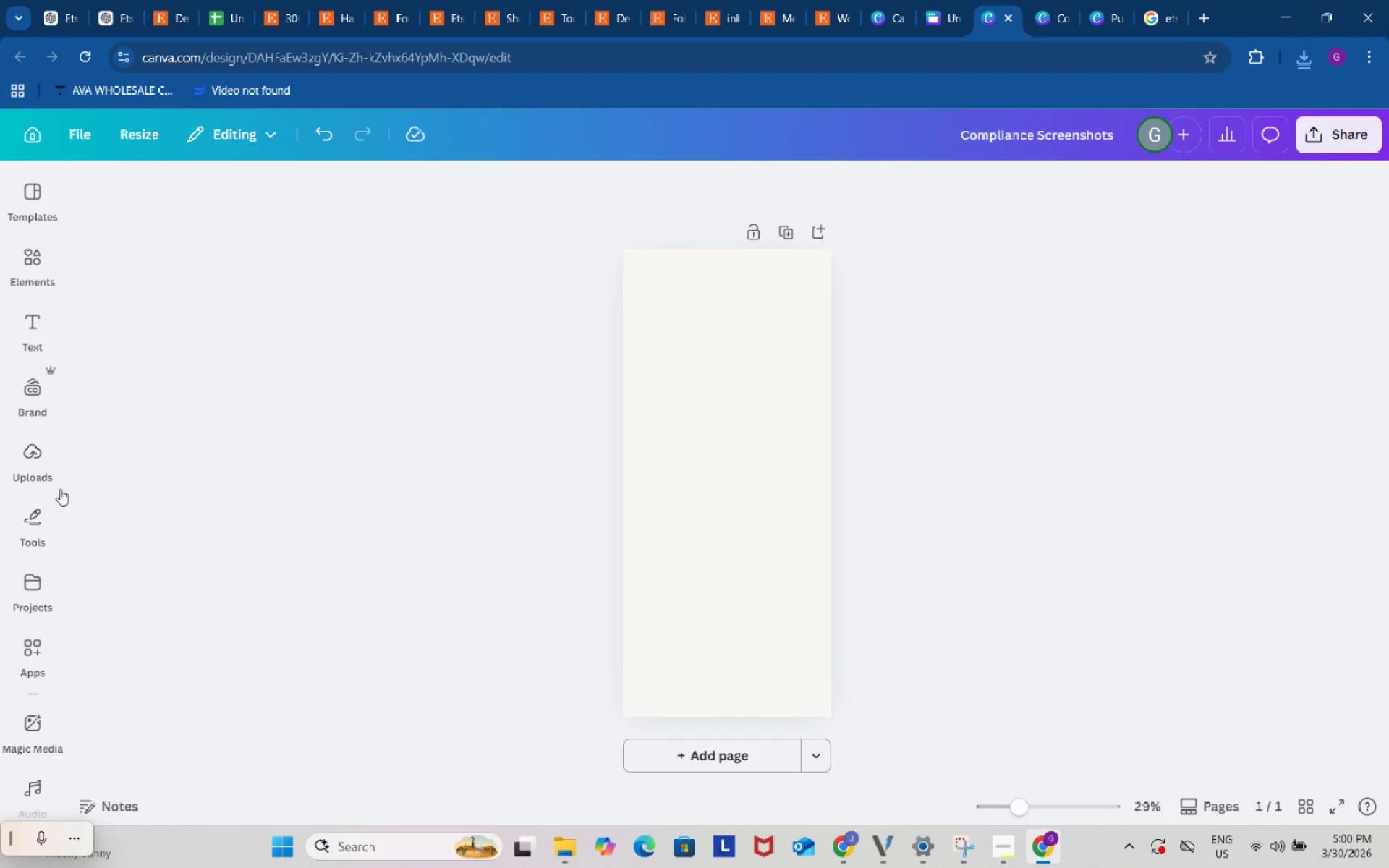 
left_click([35, 468])
 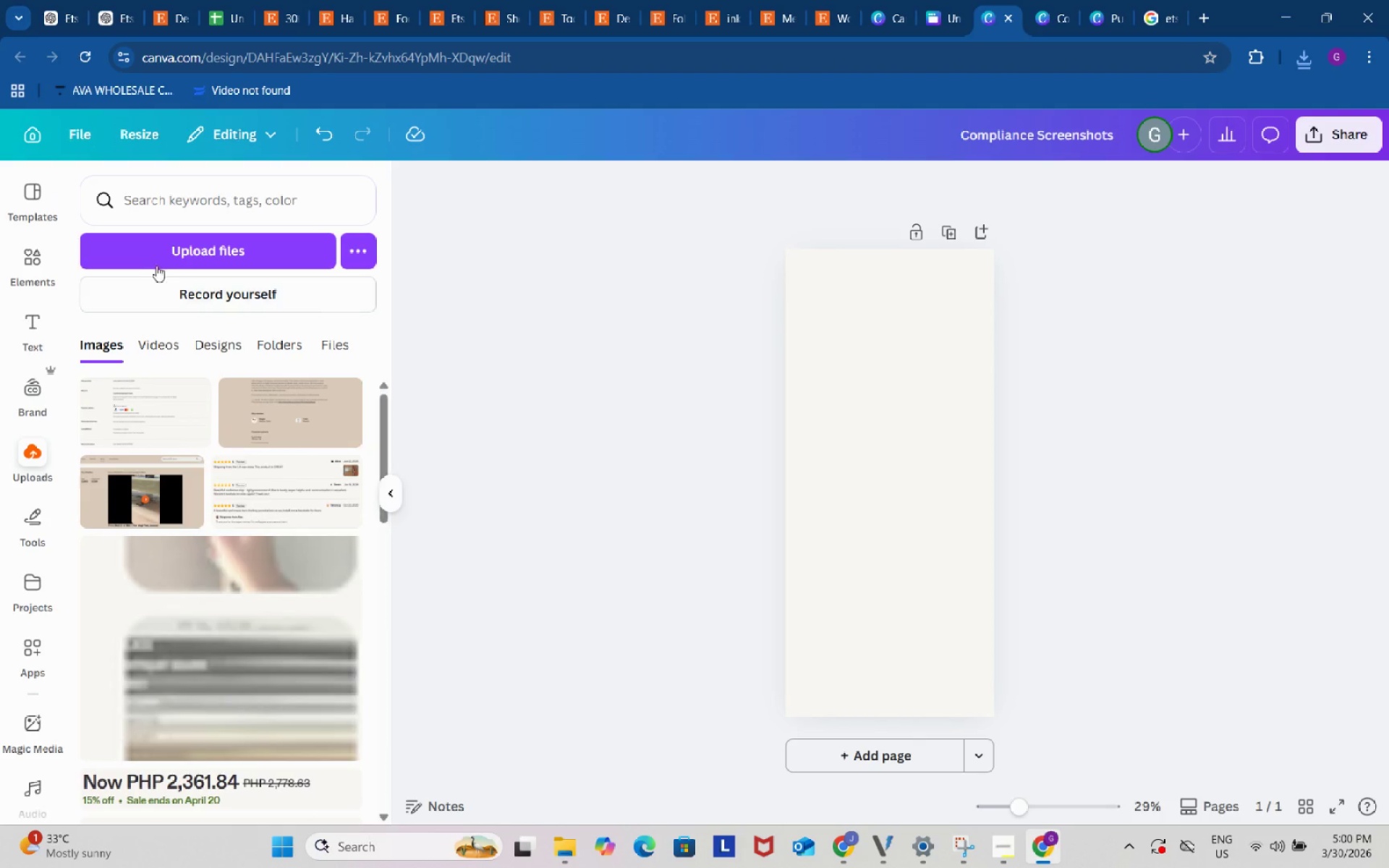 
left_click([169, 252])
 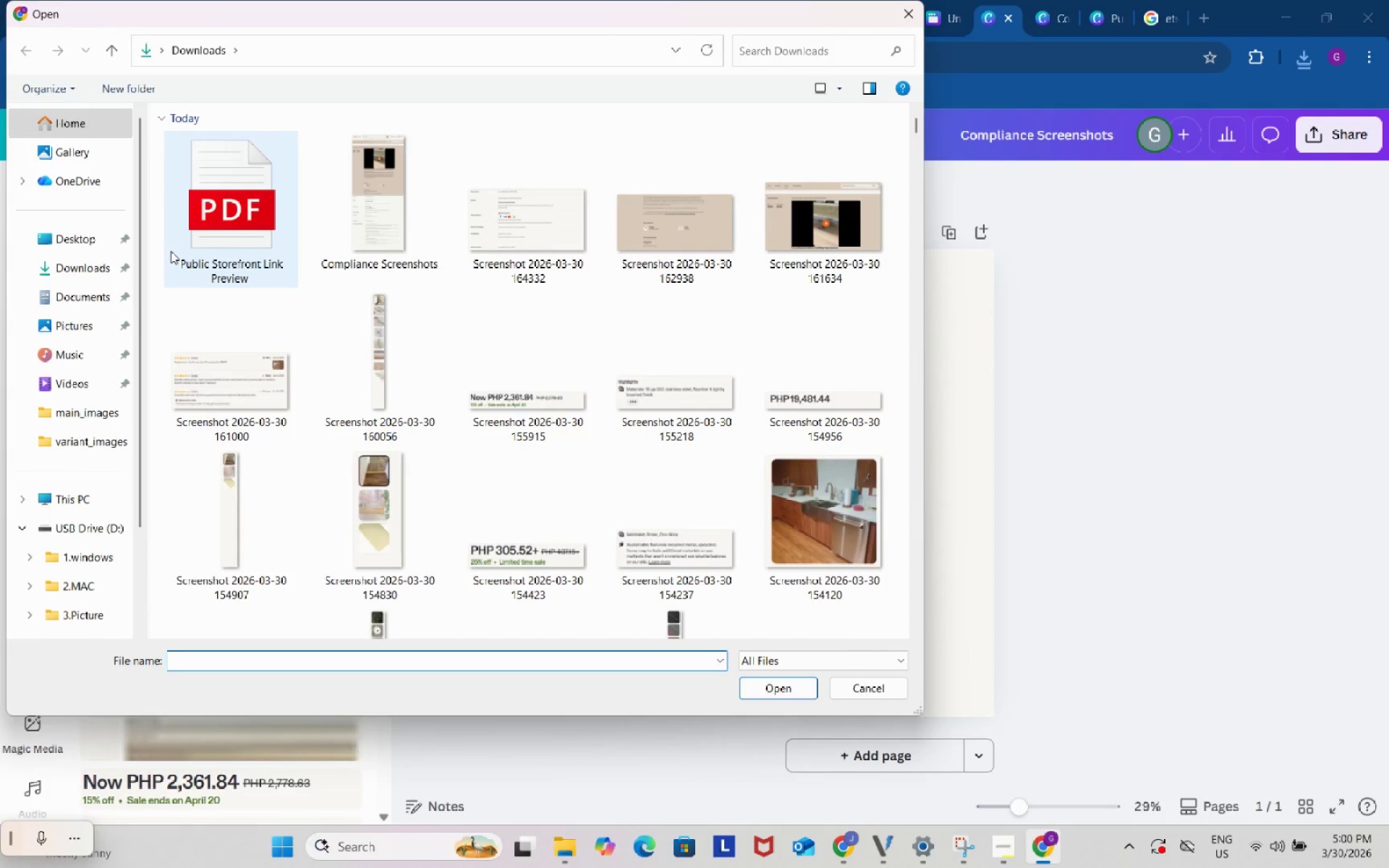 
left_click([216, 234])
 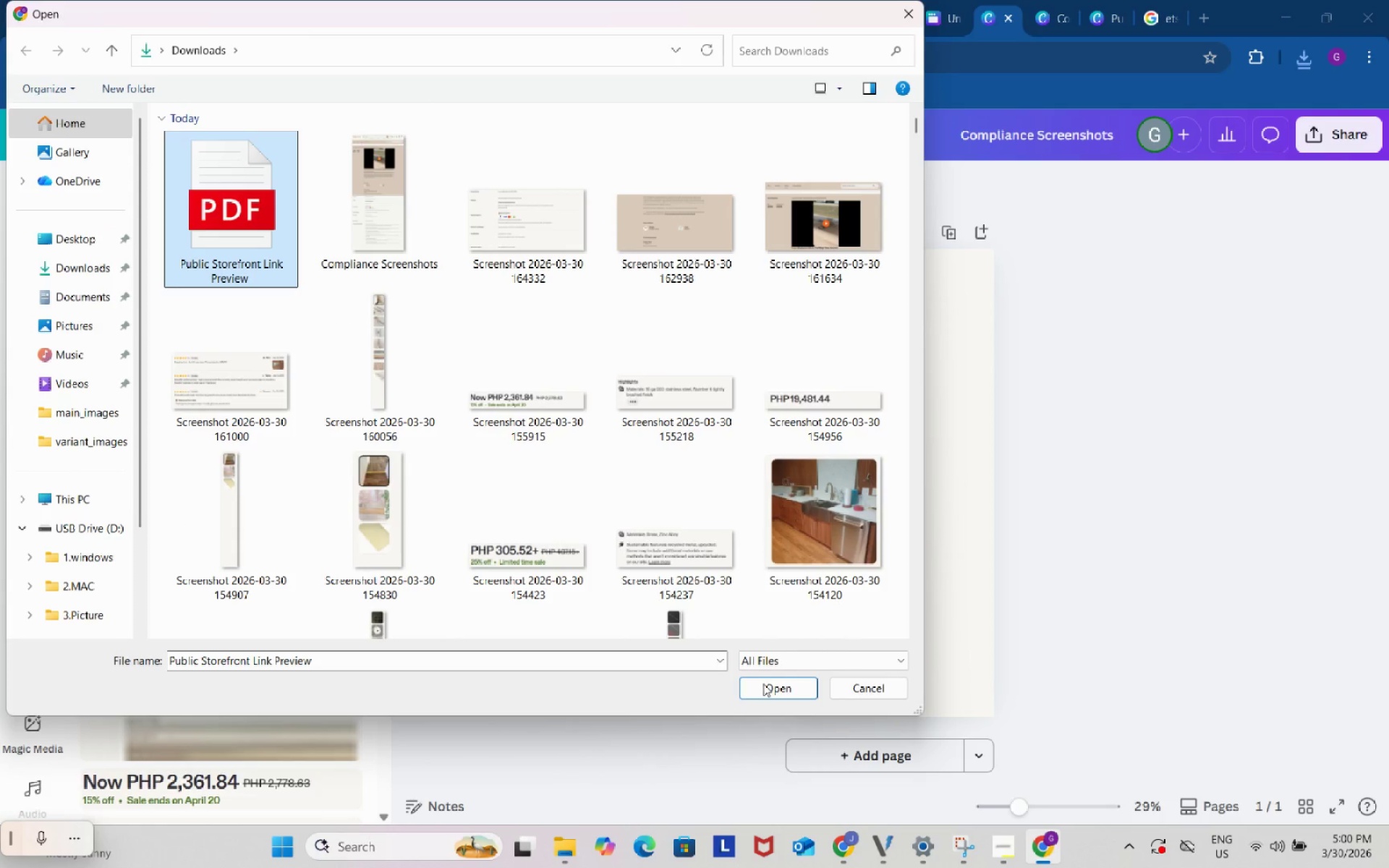 
left_click([766, 681])
 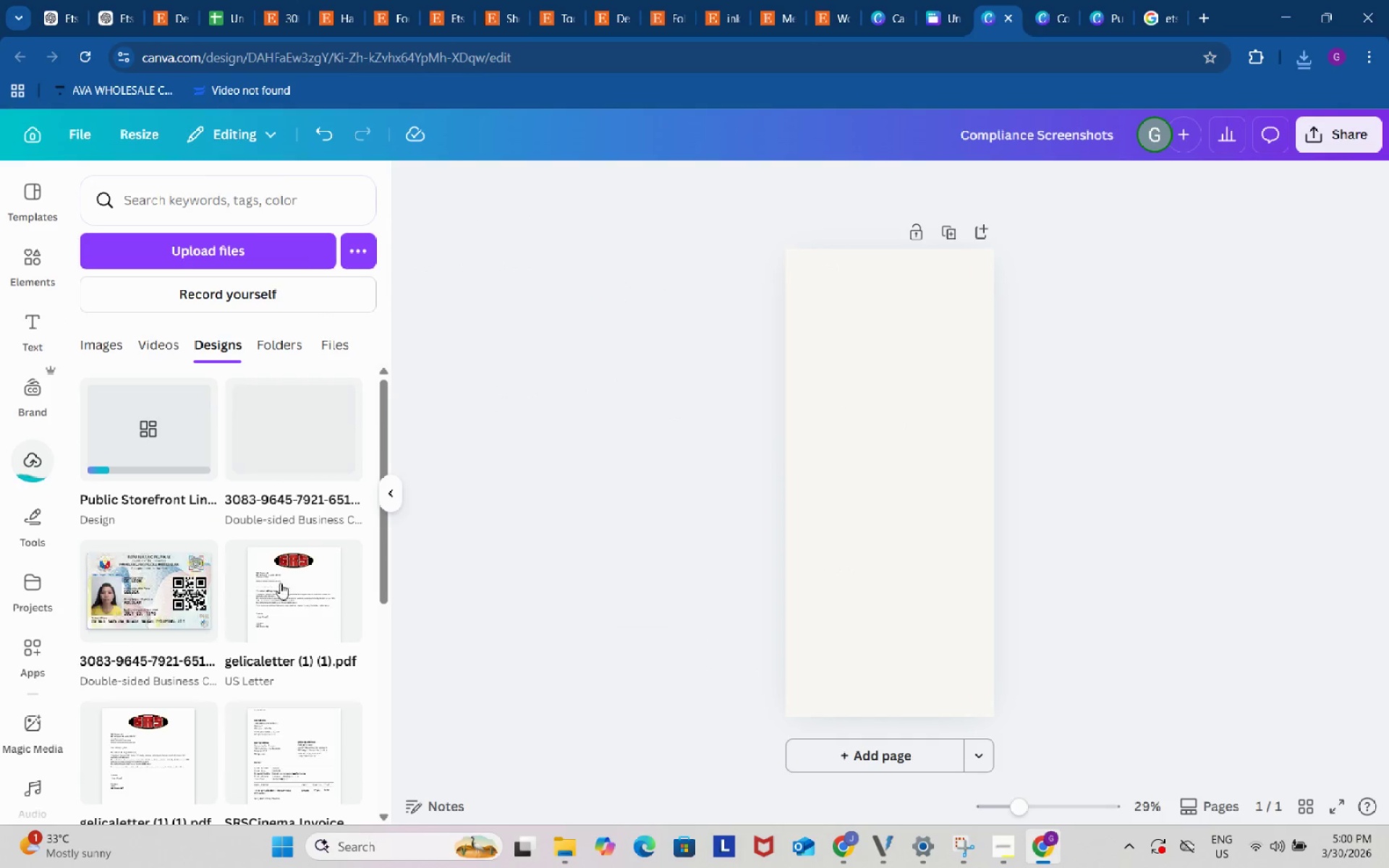 
mouse_move([169, 542])
 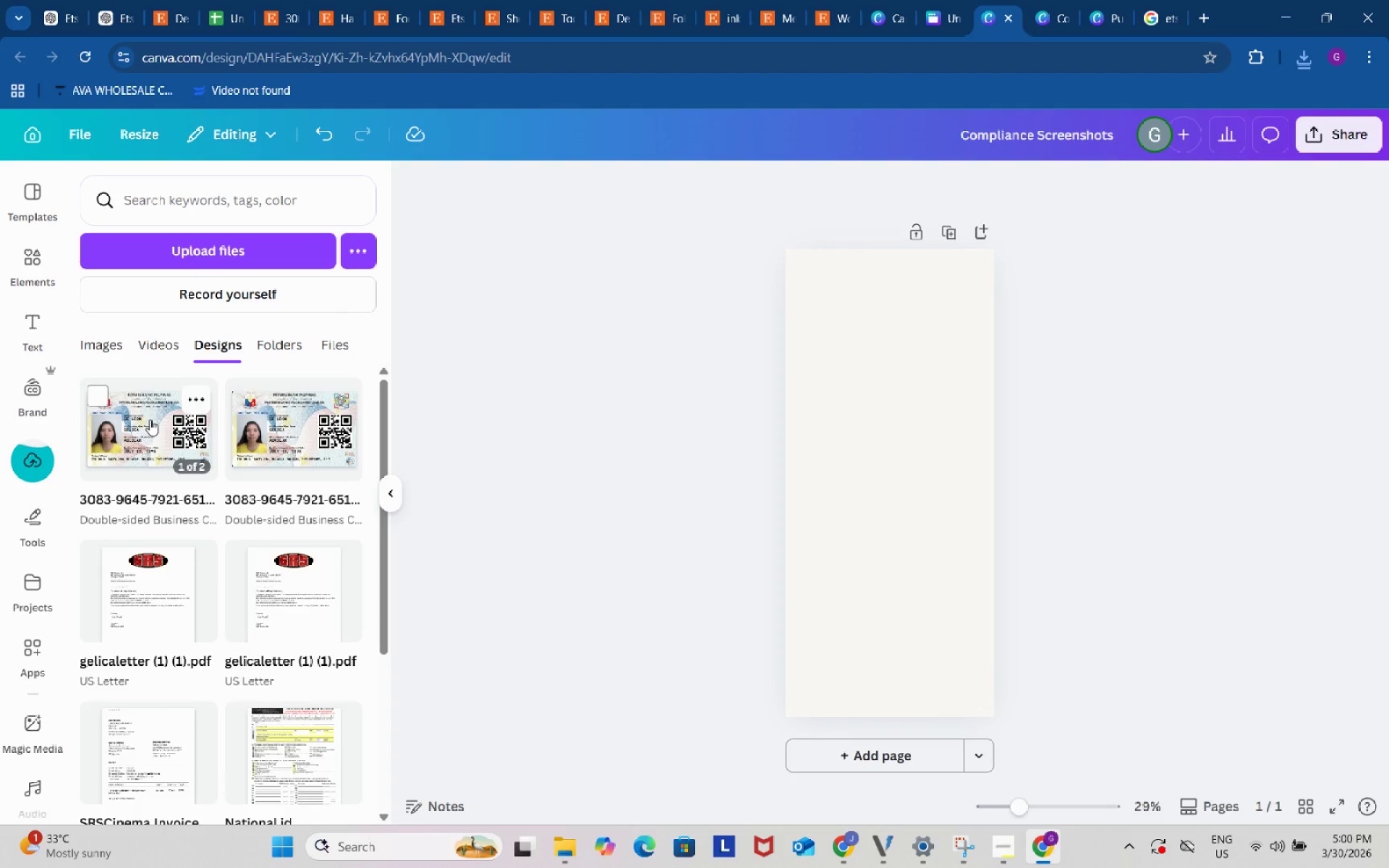 
wait(5.91)
 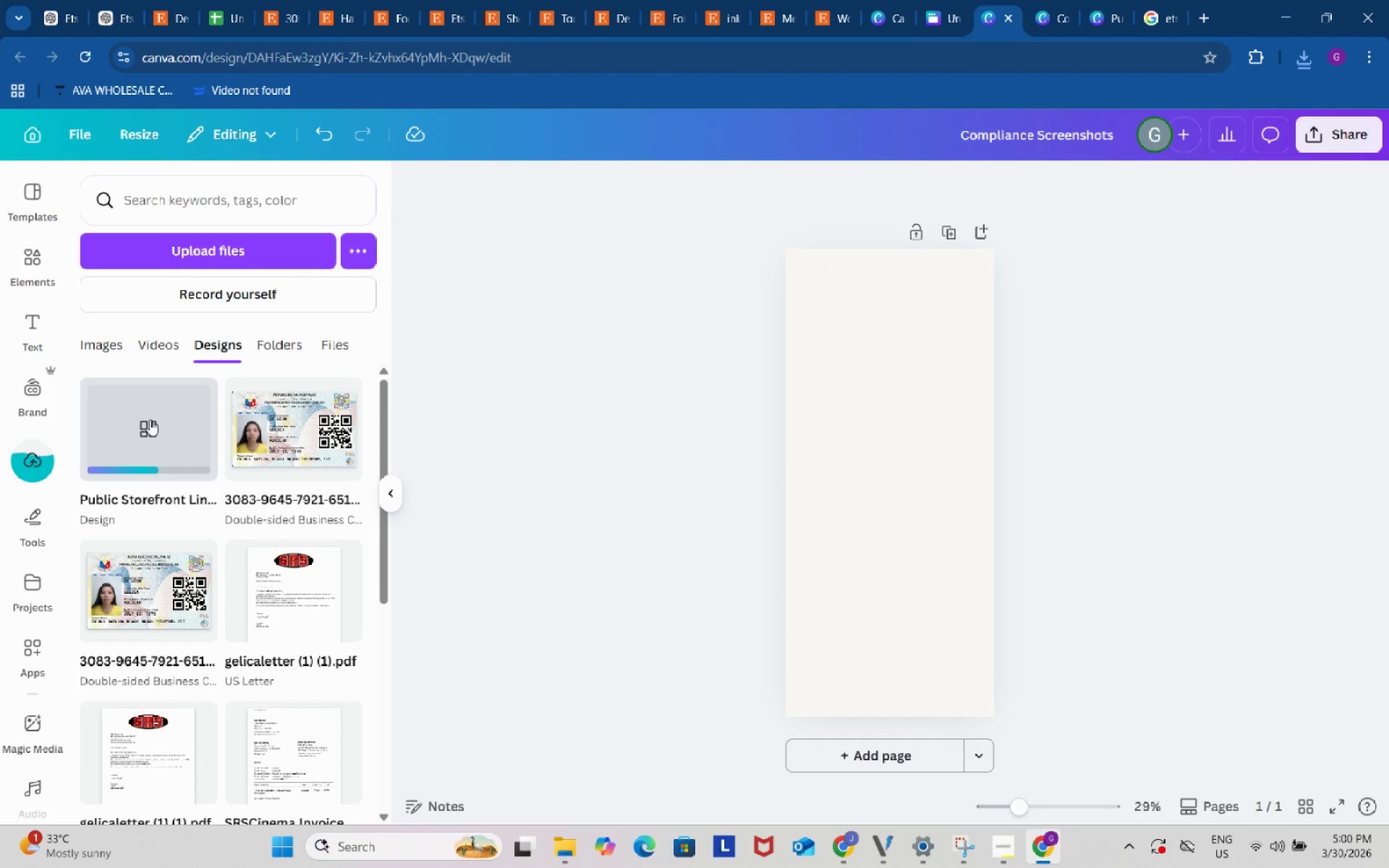 
left_click([150, 420])
 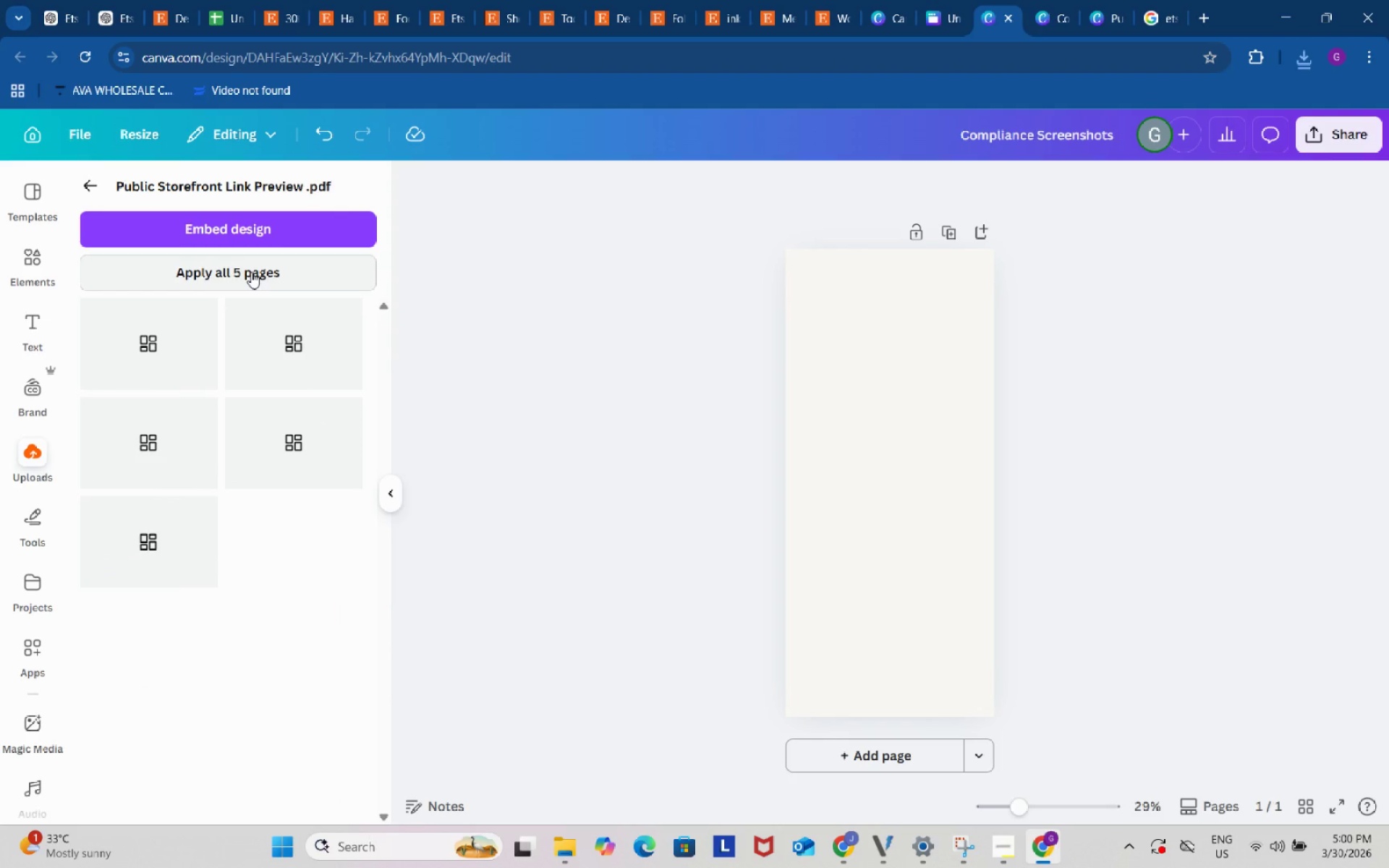 
left_click([251, 272])
 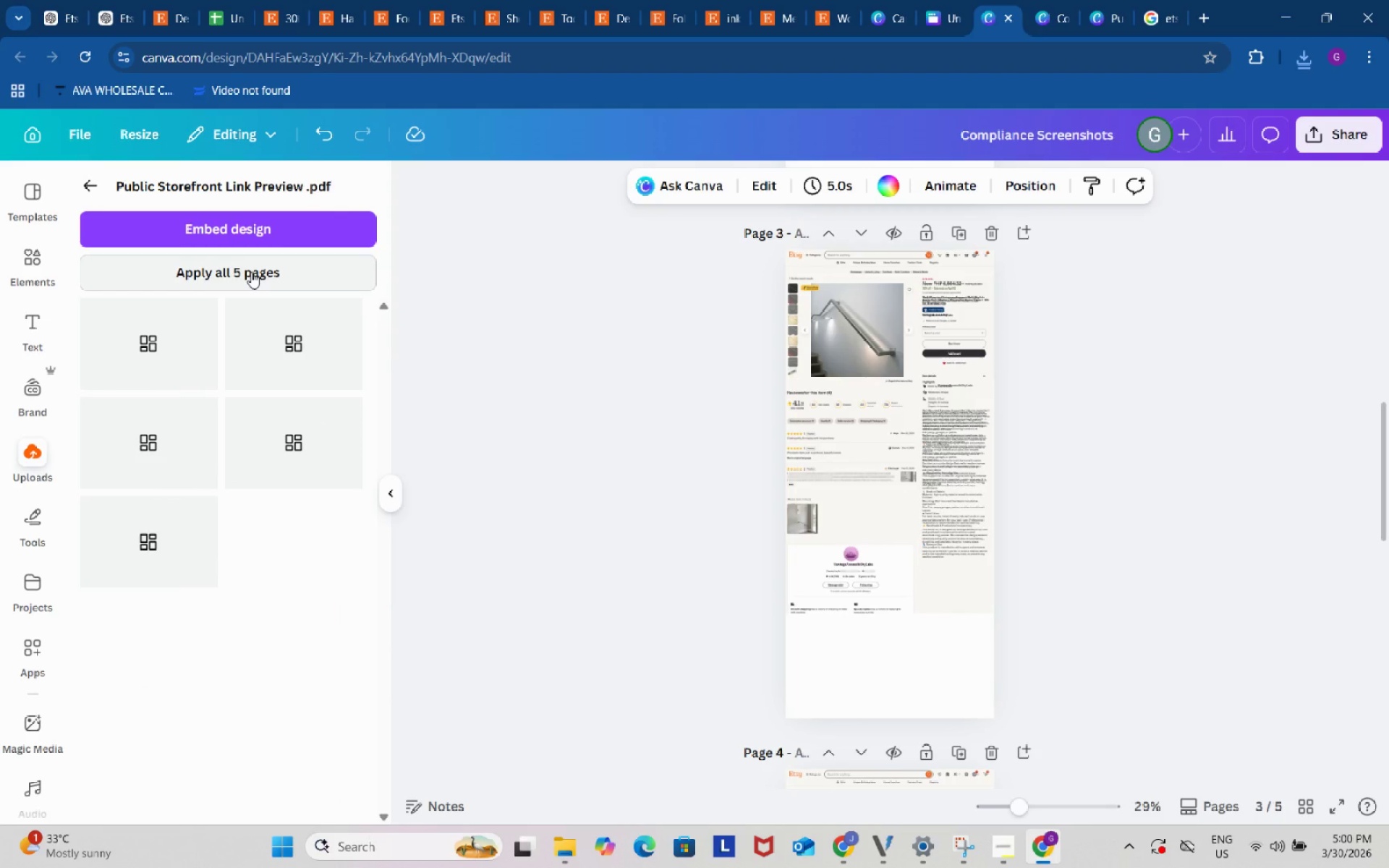 
wait(5.31)
 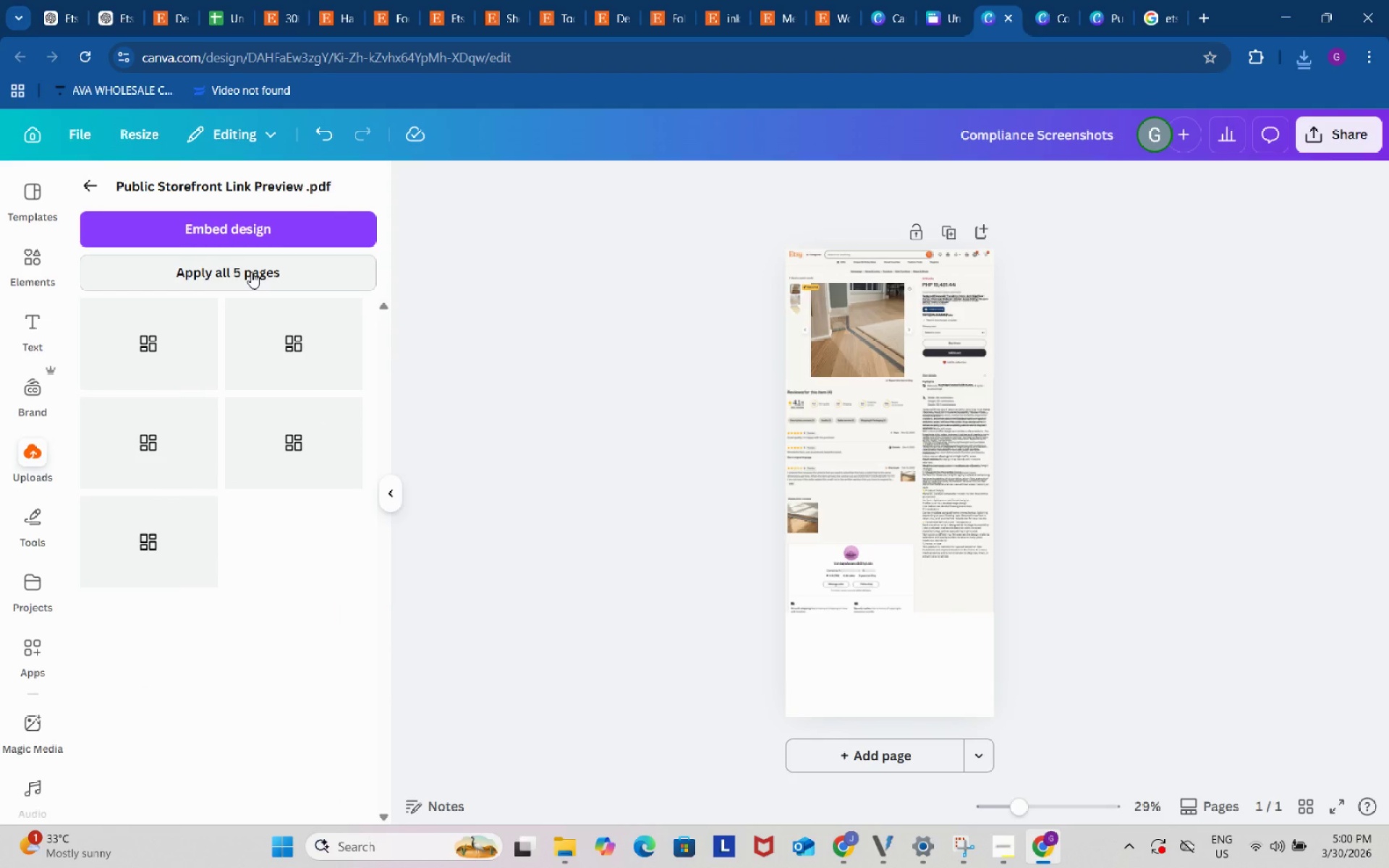 
scroll: coordinate [755, 637], scroll_direction: down, amount: 18.0
 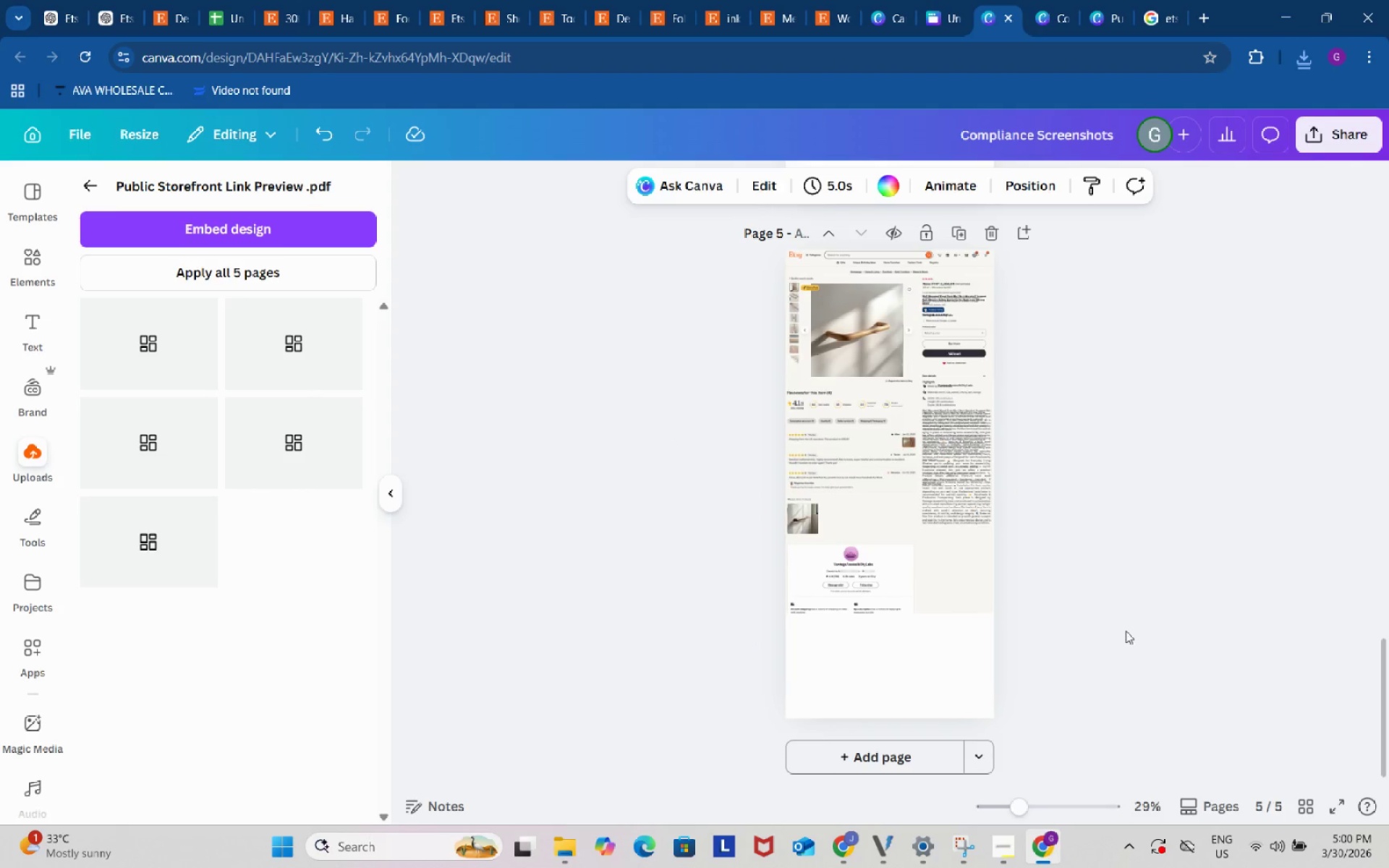 
left_click([1126, 631])
 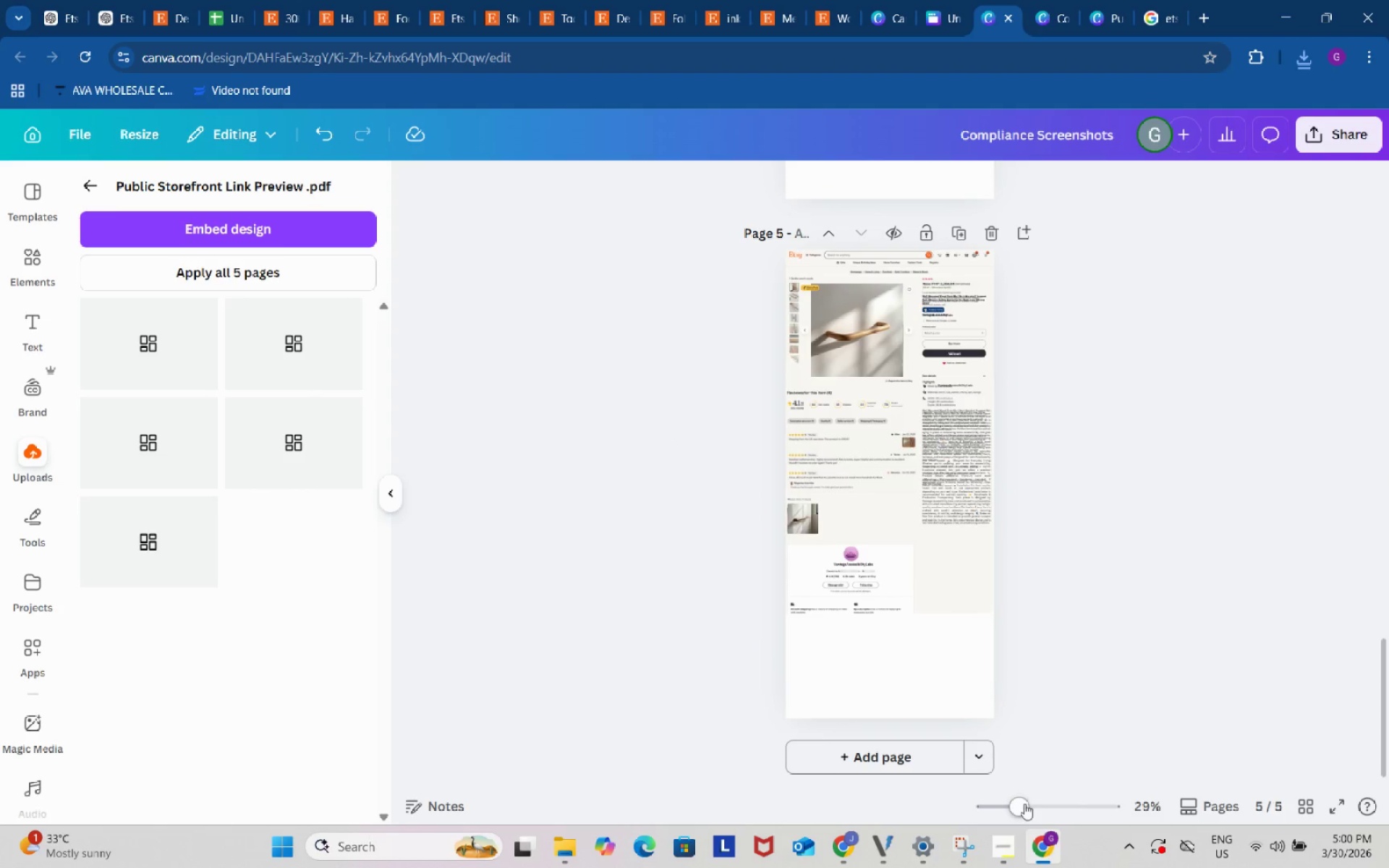 
left_click_drag(start_coordinate=[1024, 804], to_coordinate=[1039, 800])
 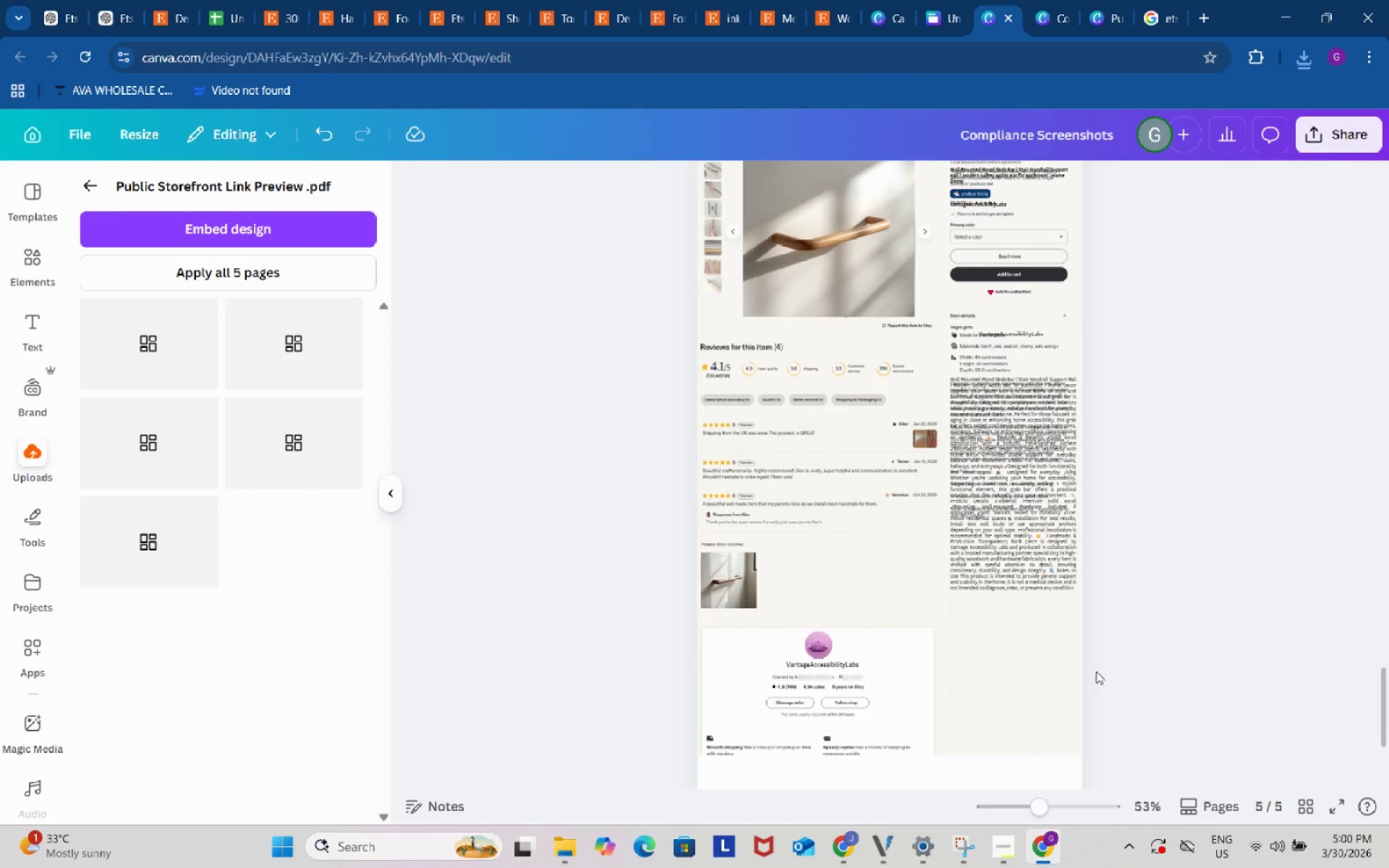 
scroll: coordinate [1098, 684], scroll_direction: up, amount: 10.0
 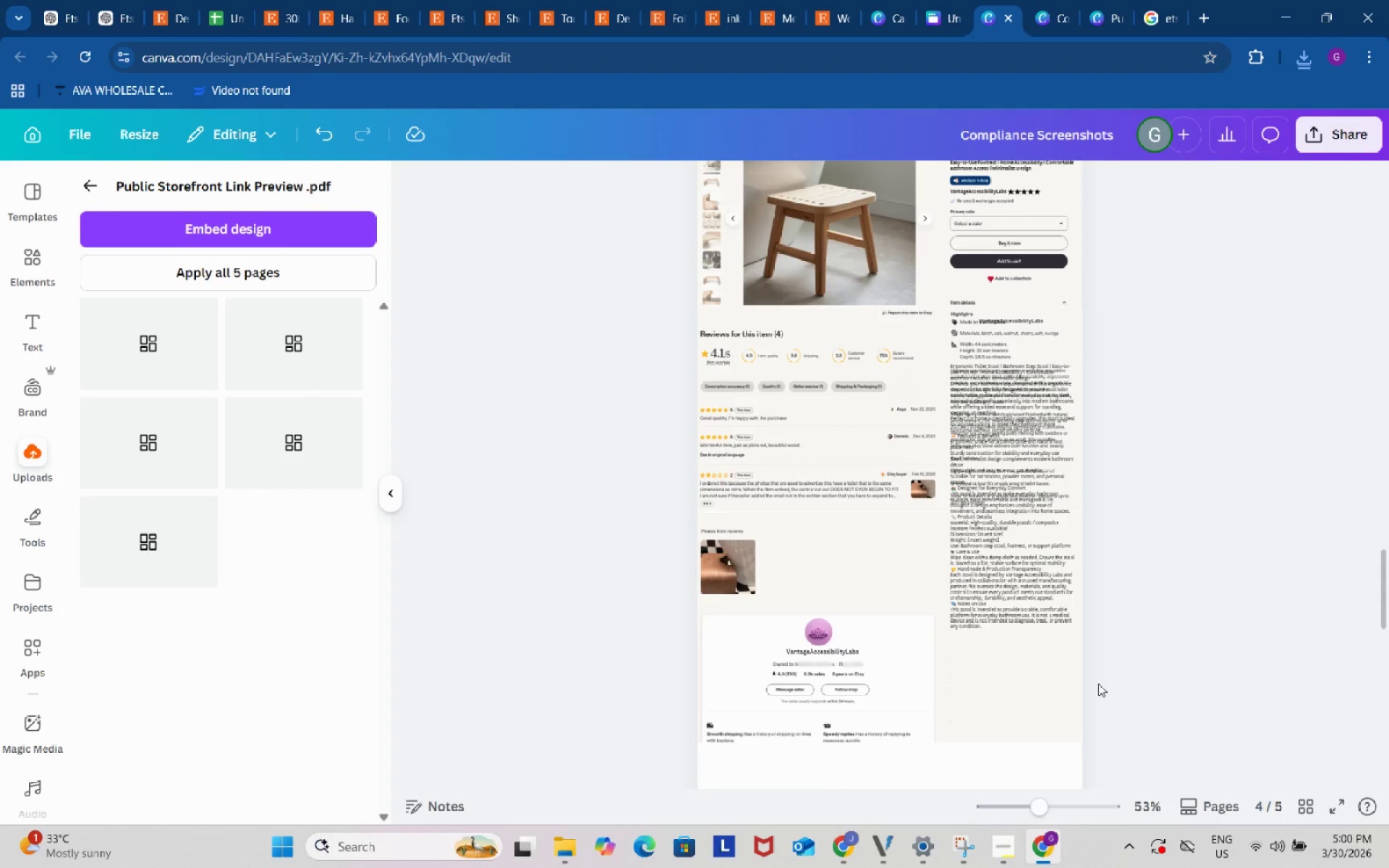 
left_click([1098, 684])
 